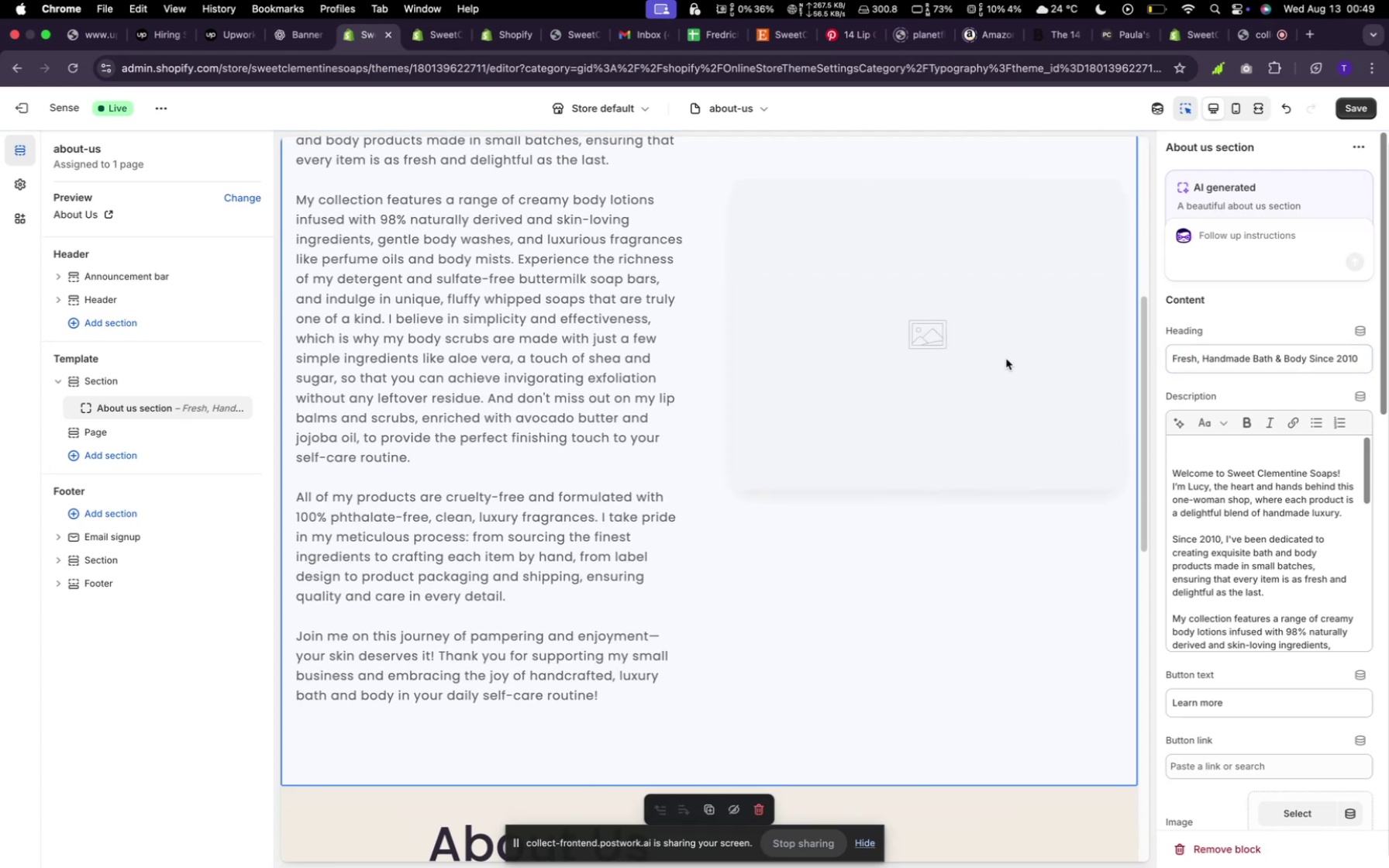 
left_click([1004, 357])
 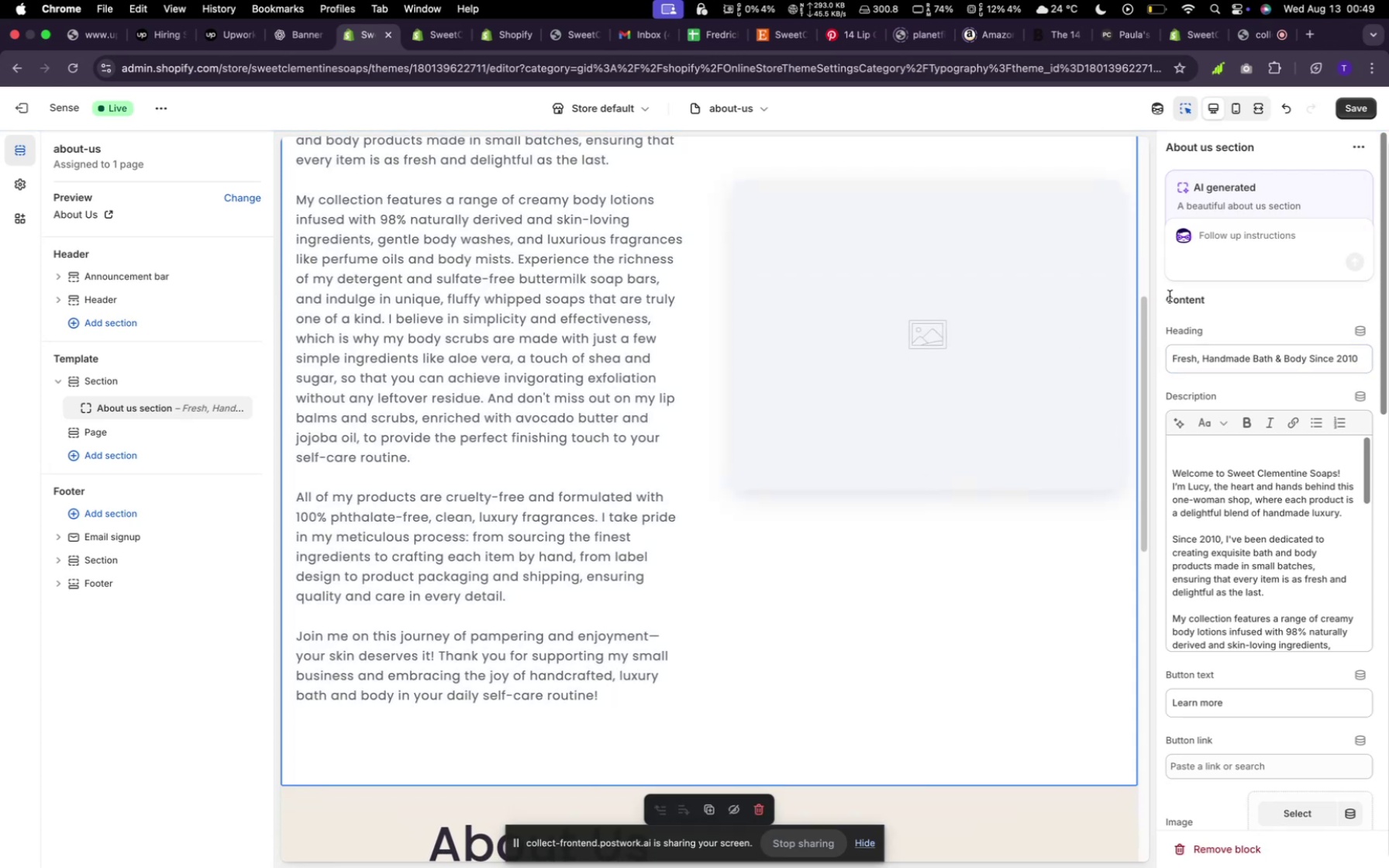 
left_click([1205, 241])
 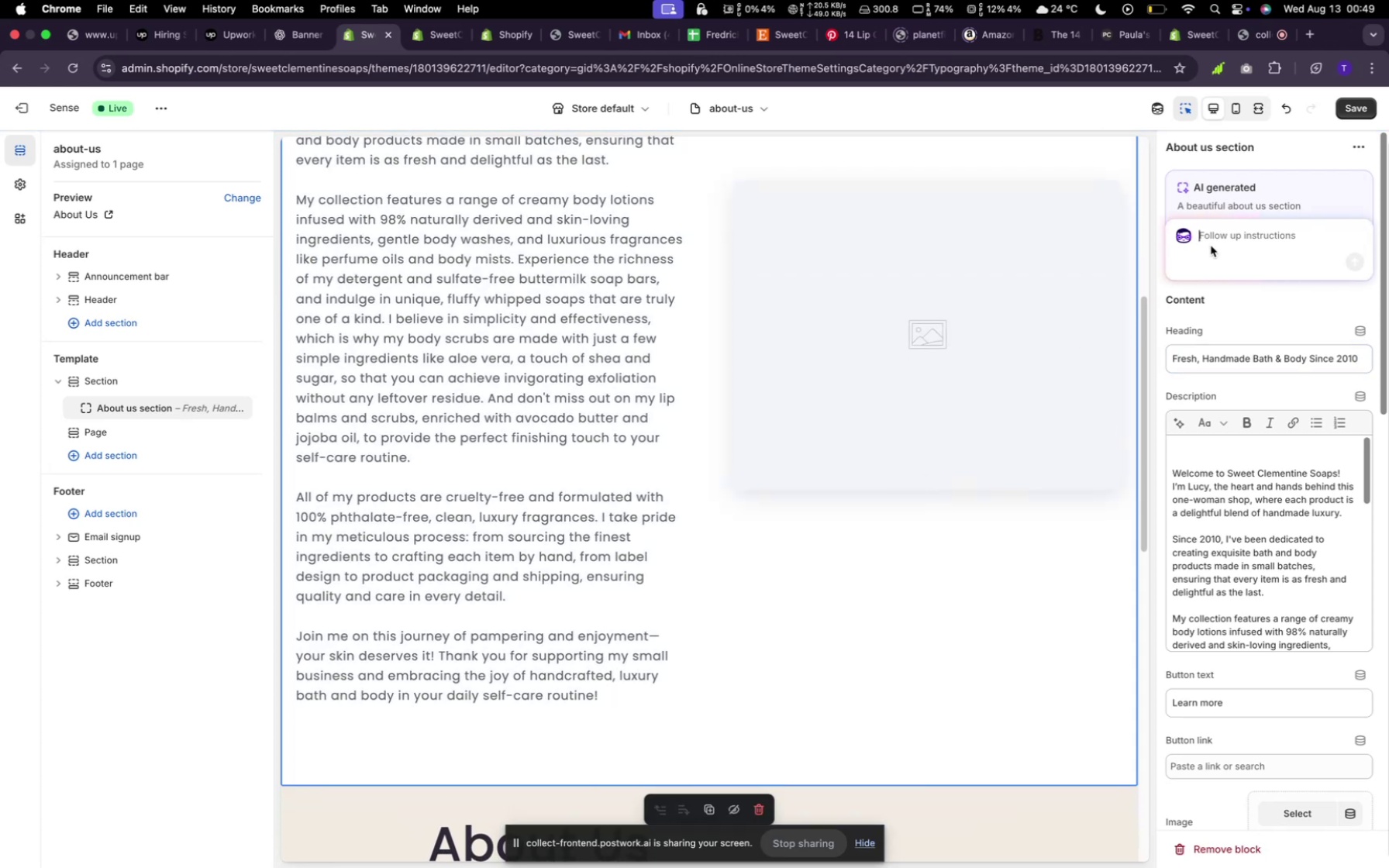 
type(Make it more attrs)
key(Backspace)
type(ative)
 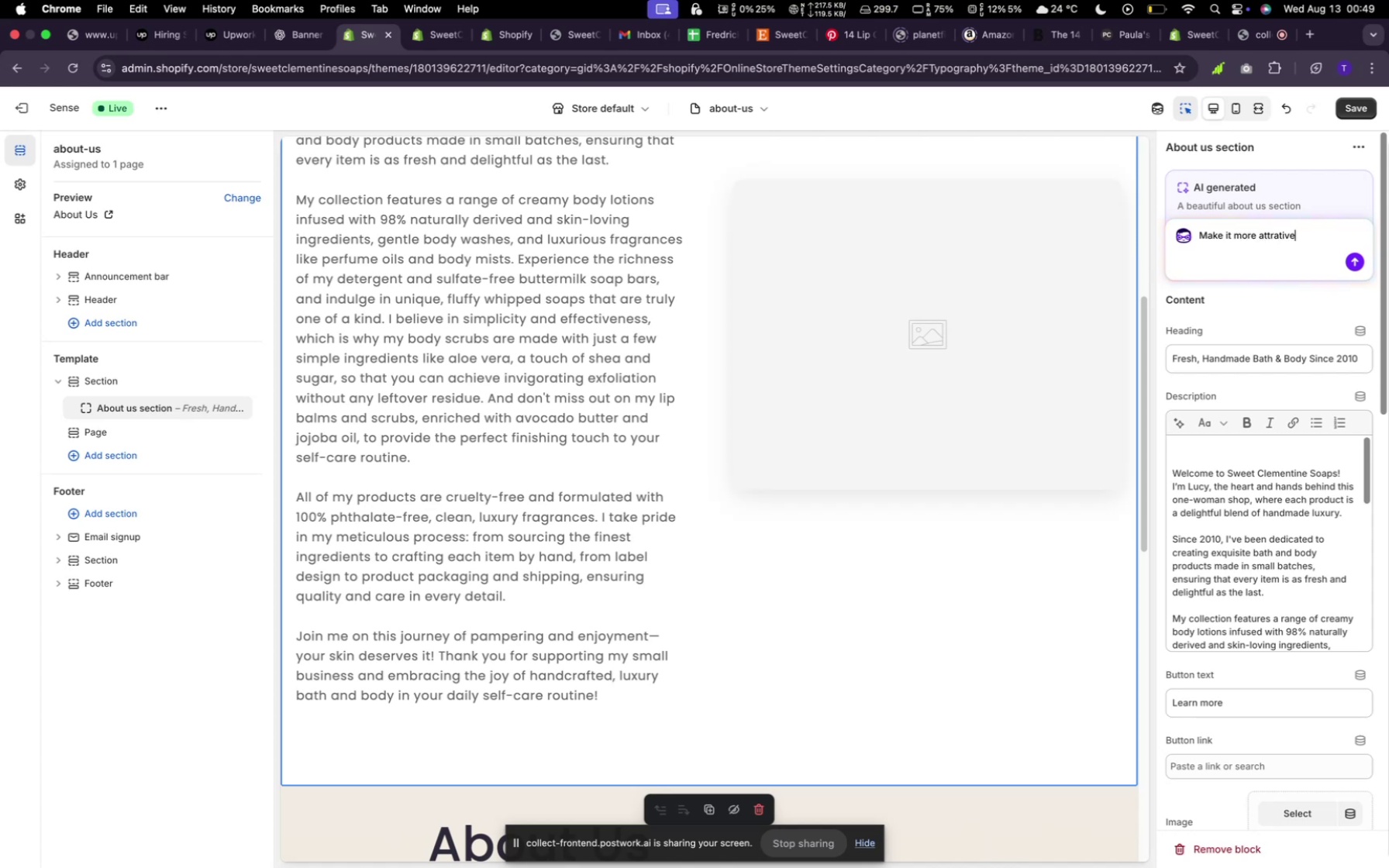 
key(Enter)
 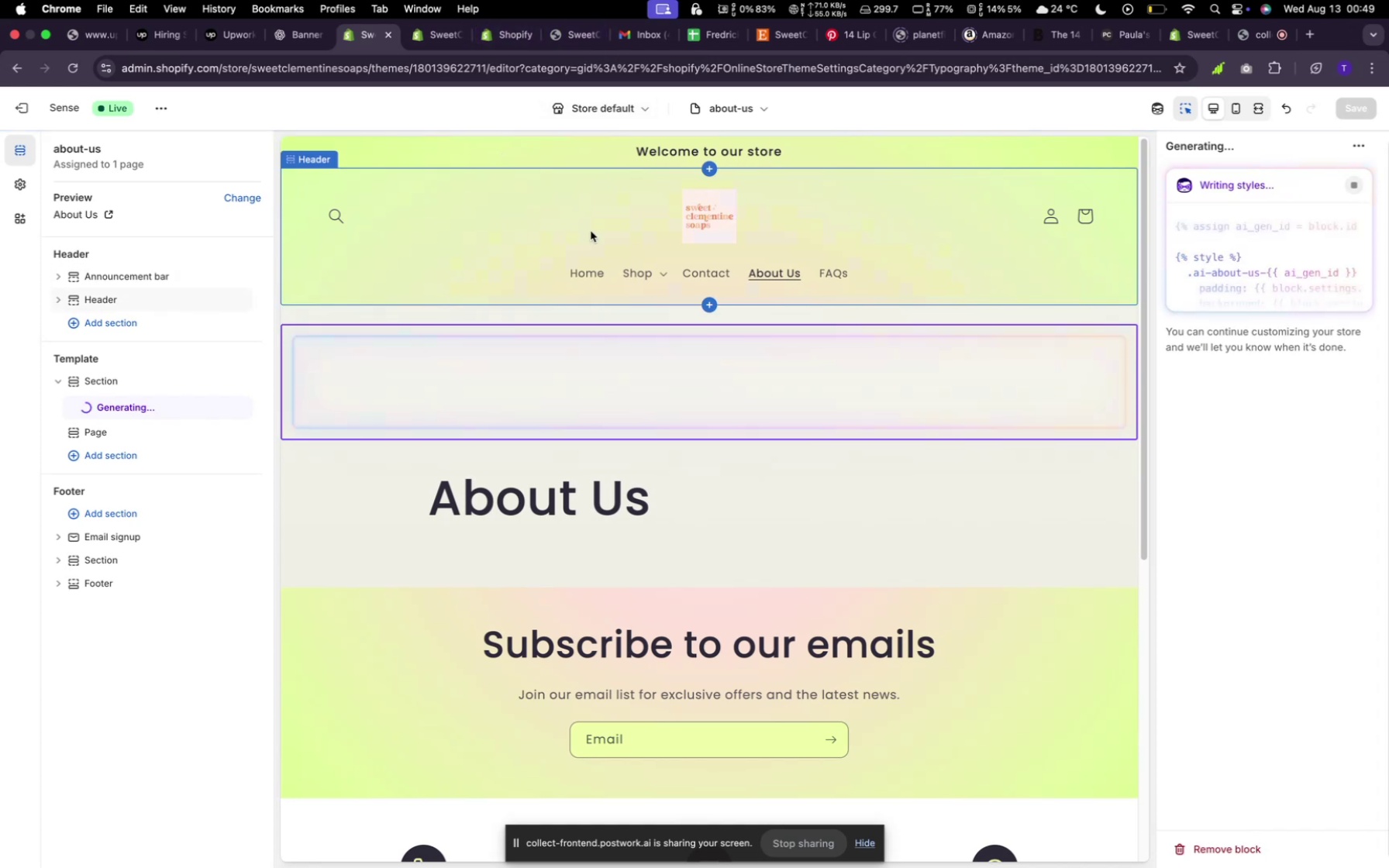 
wait(6.21)
 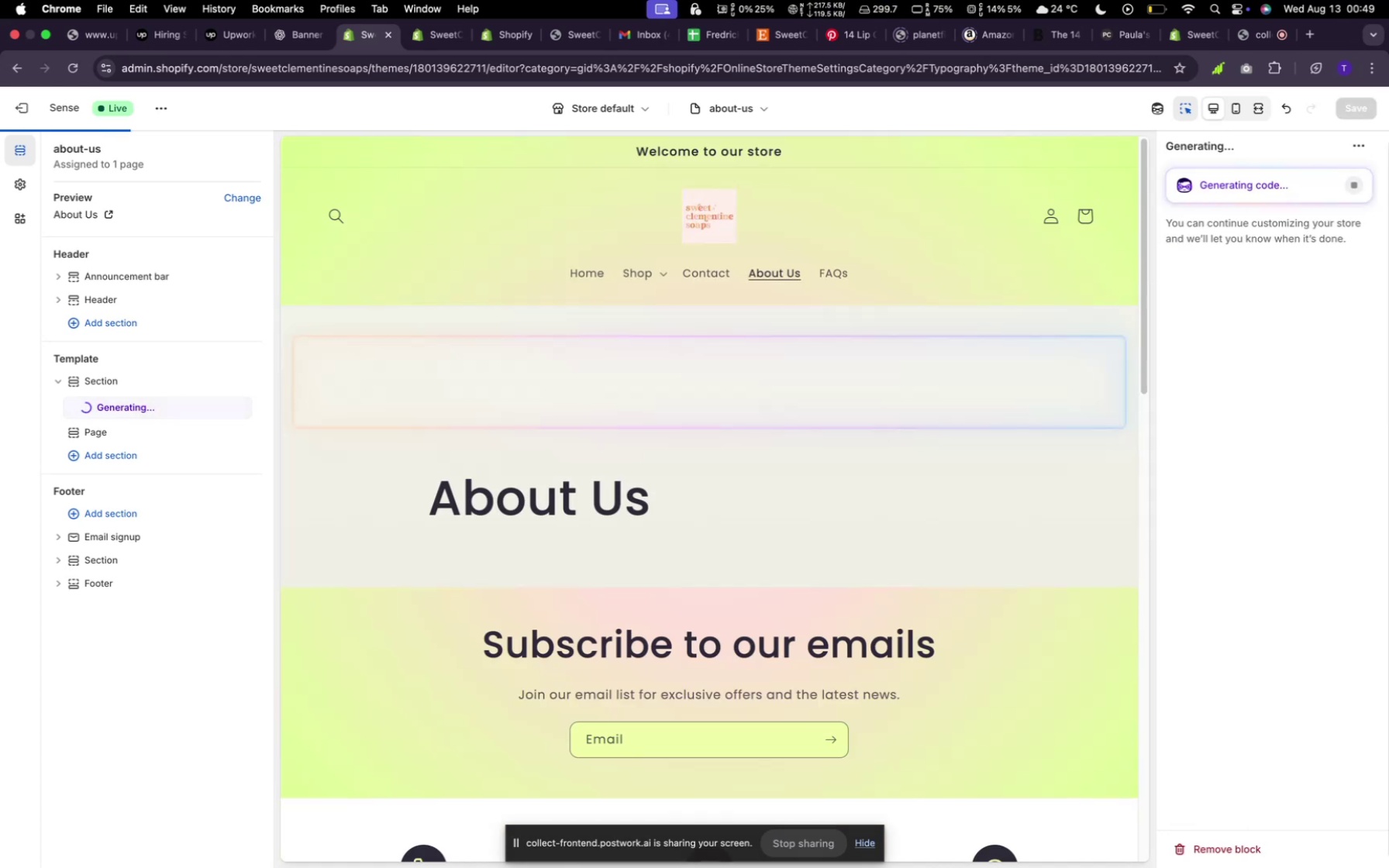 
left_click([668, 278])
 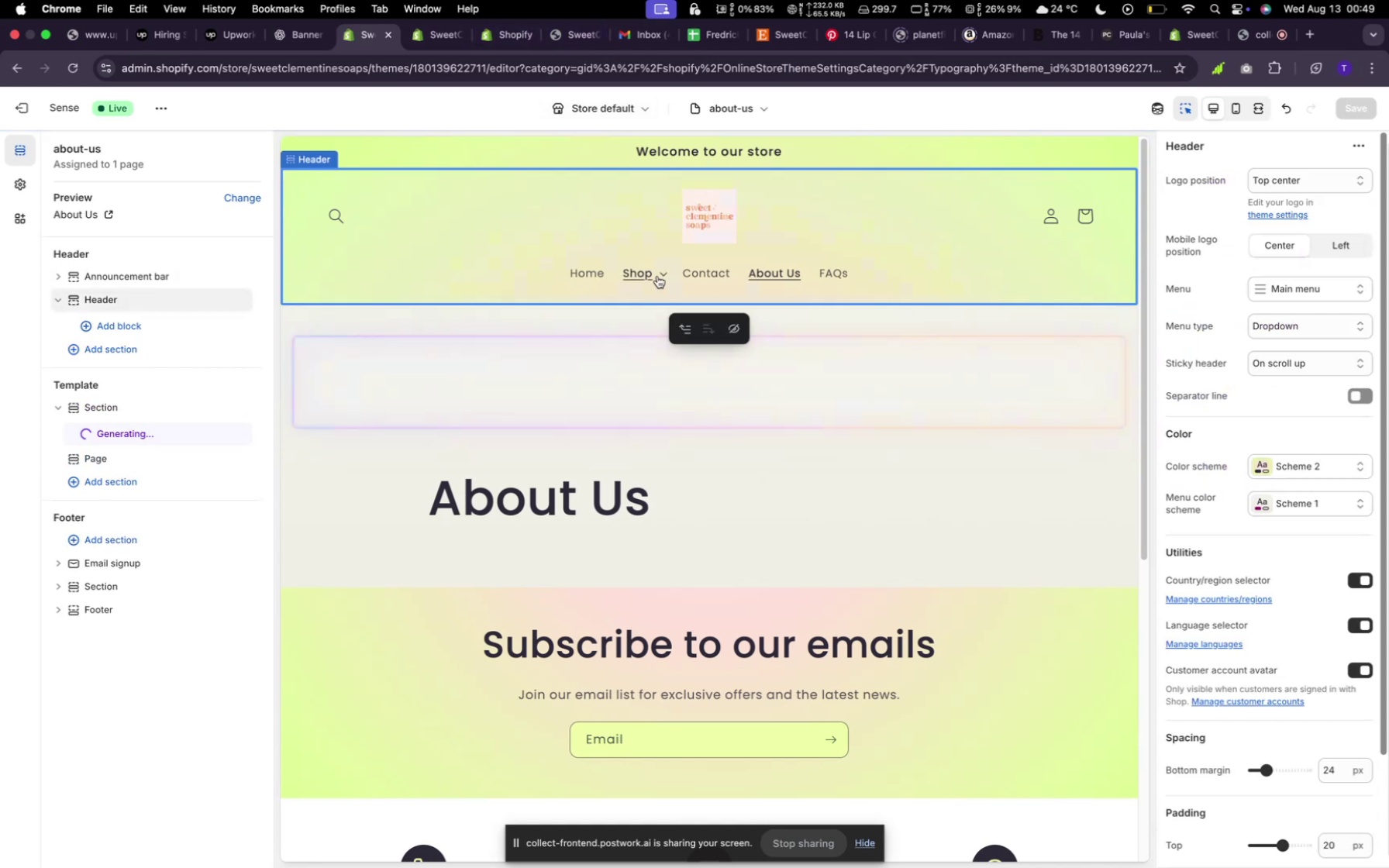 
left_click([657, 276])
 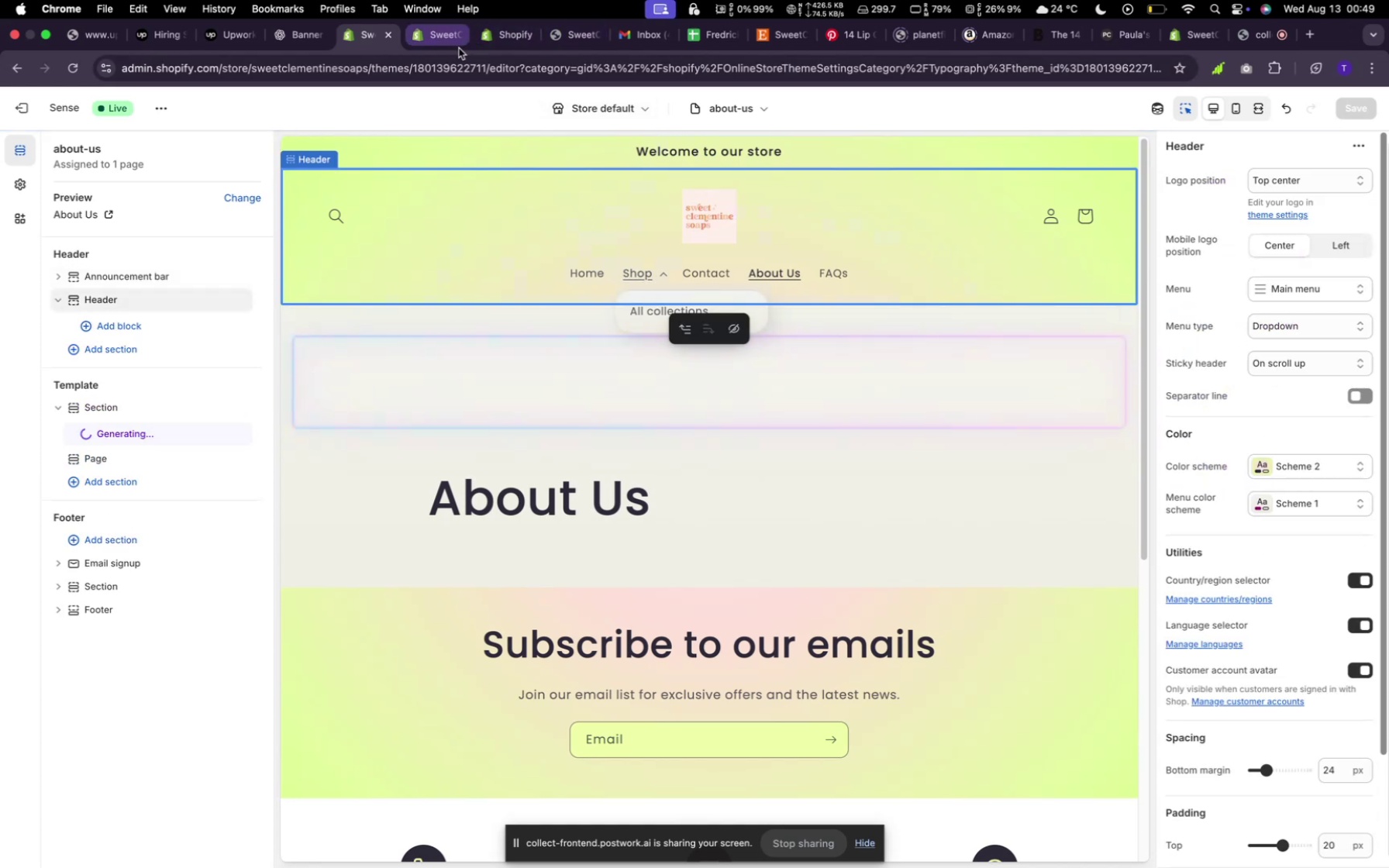 
left_click([450, 45])
 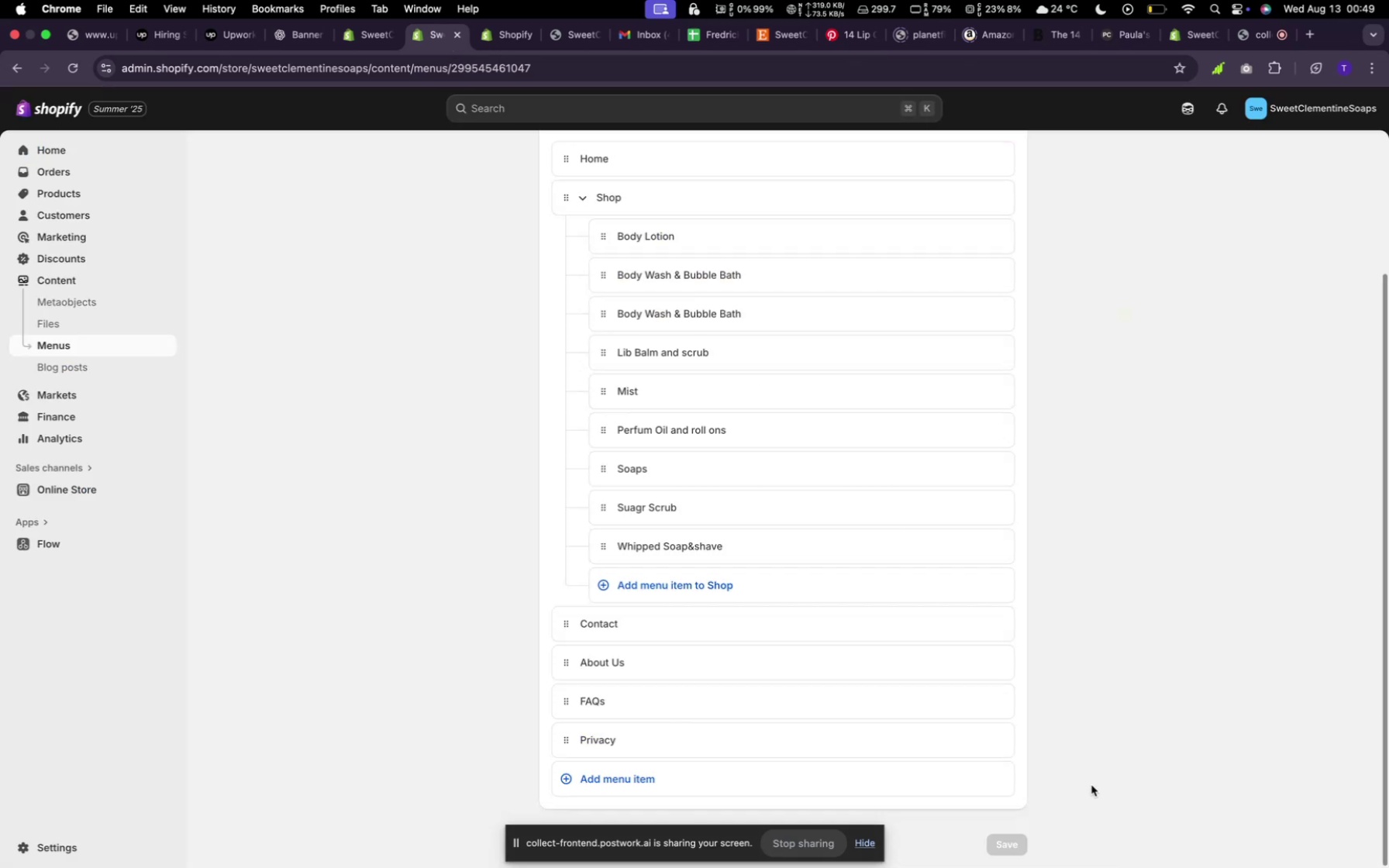 
scroll: coordinate [930, 581], scroll_direction: up, amount: 30.0
 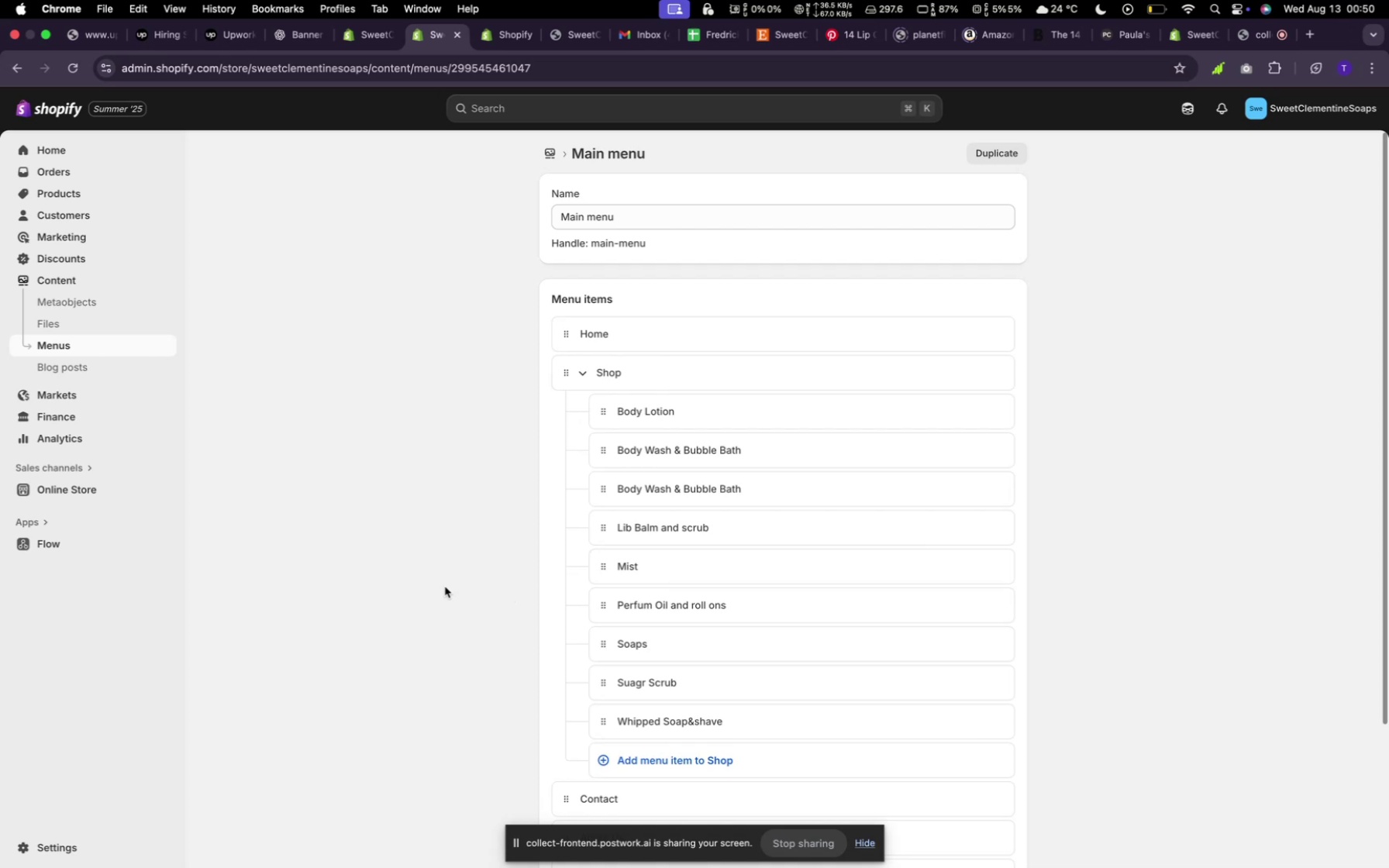 
wait(25.9)
 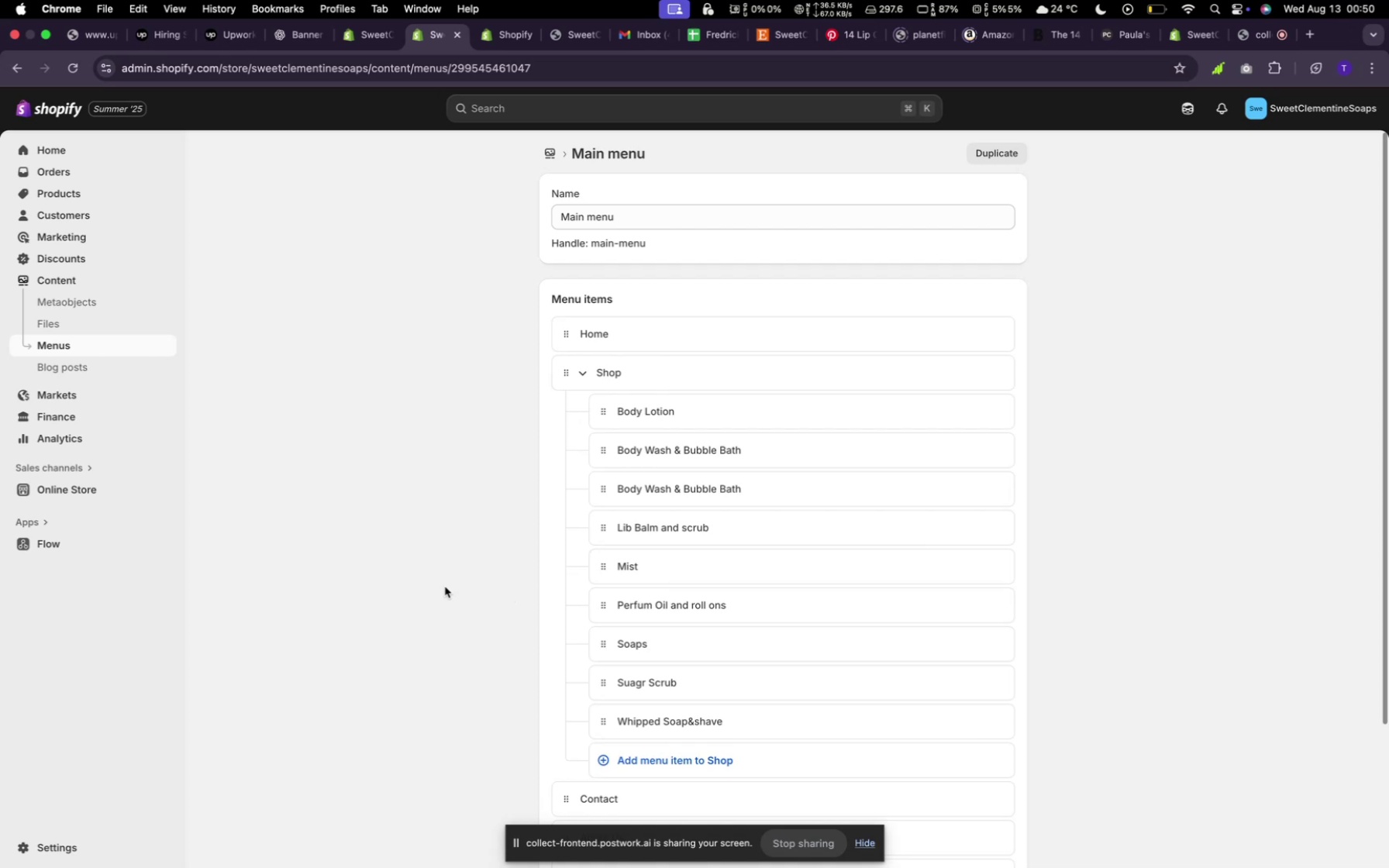 
left_click([579, 374])
 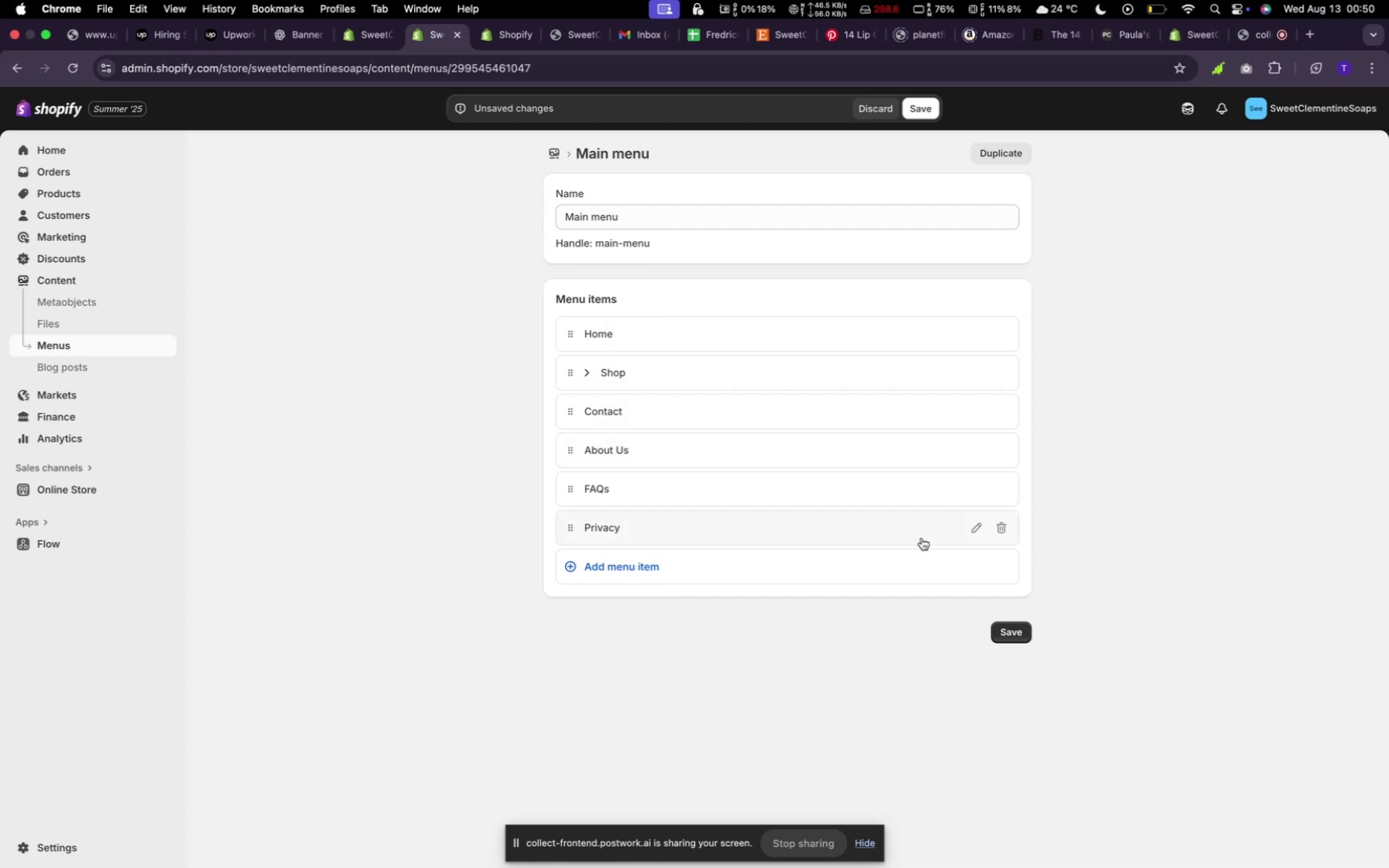 
wait(5.94)
 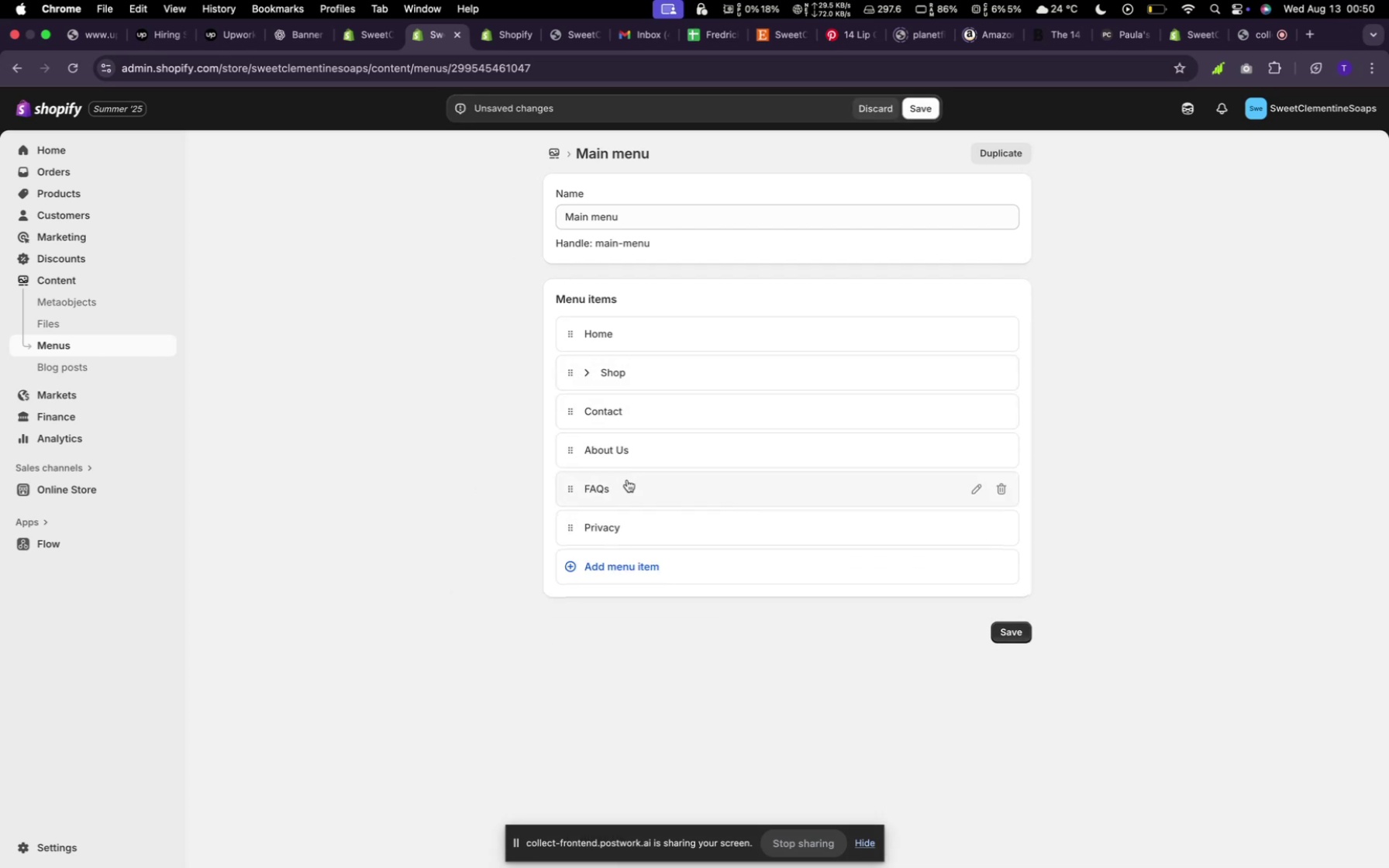 
left_click([1001, 639])
 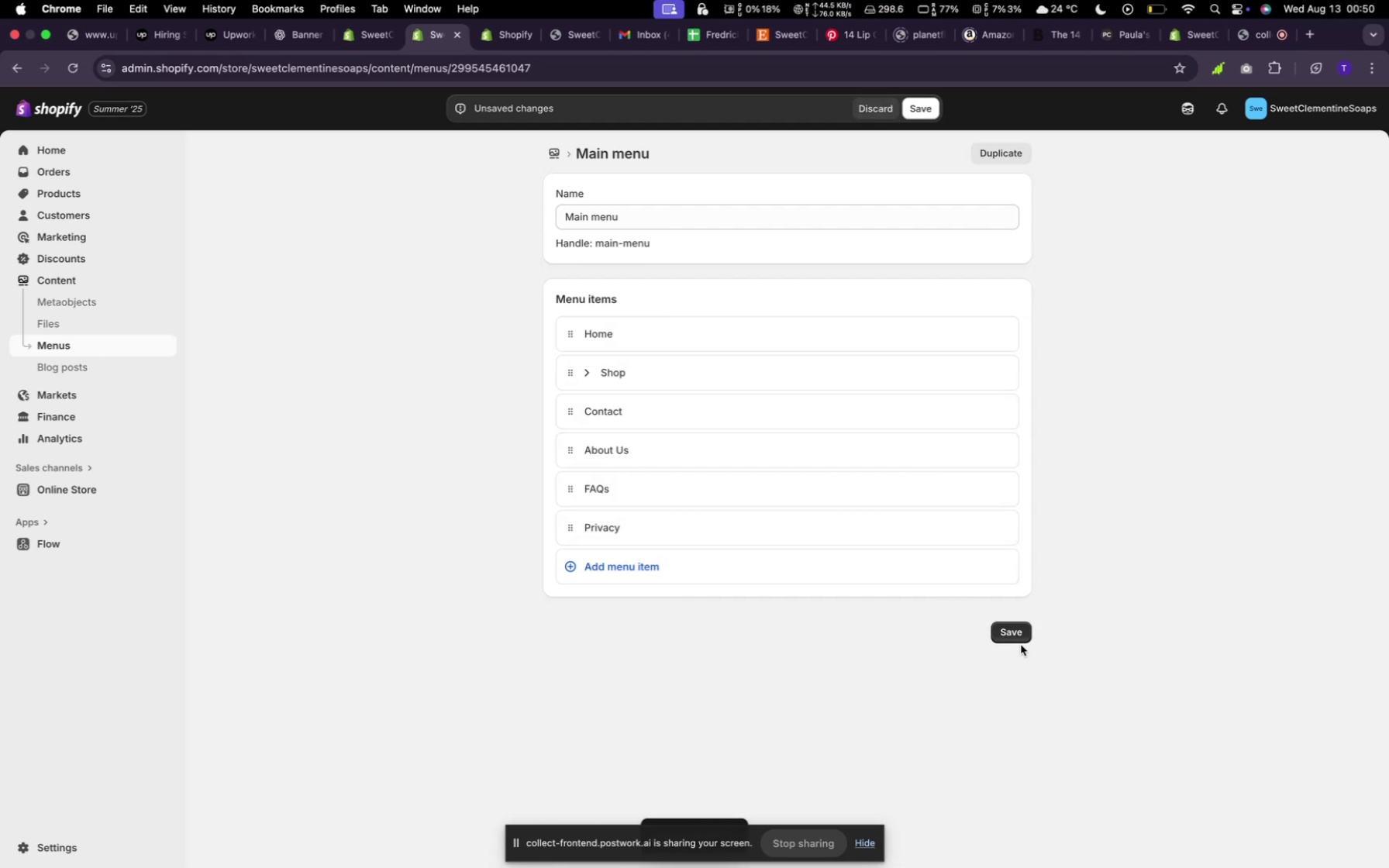 
wait(8.52)
 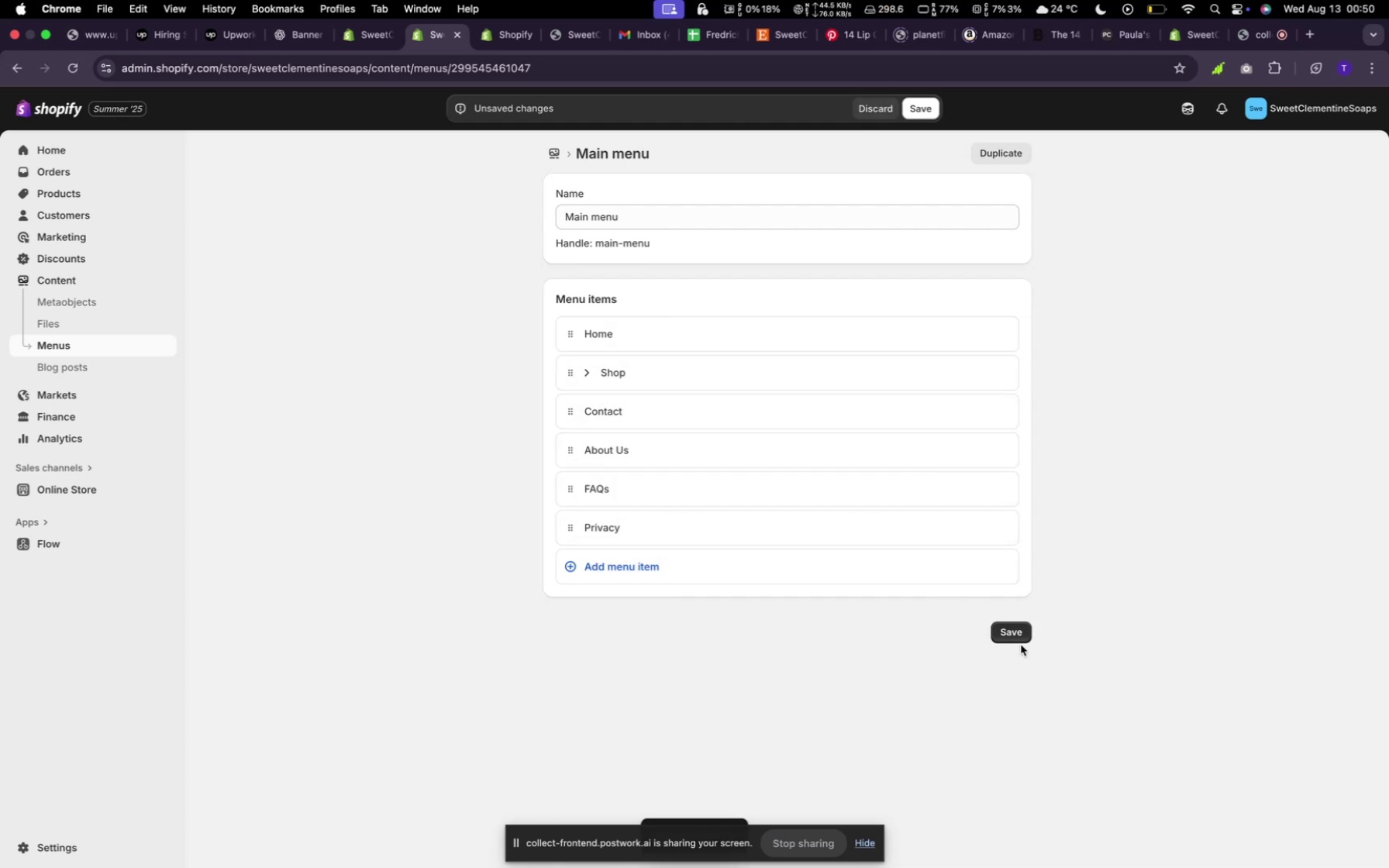 
left_click([918, 115])
 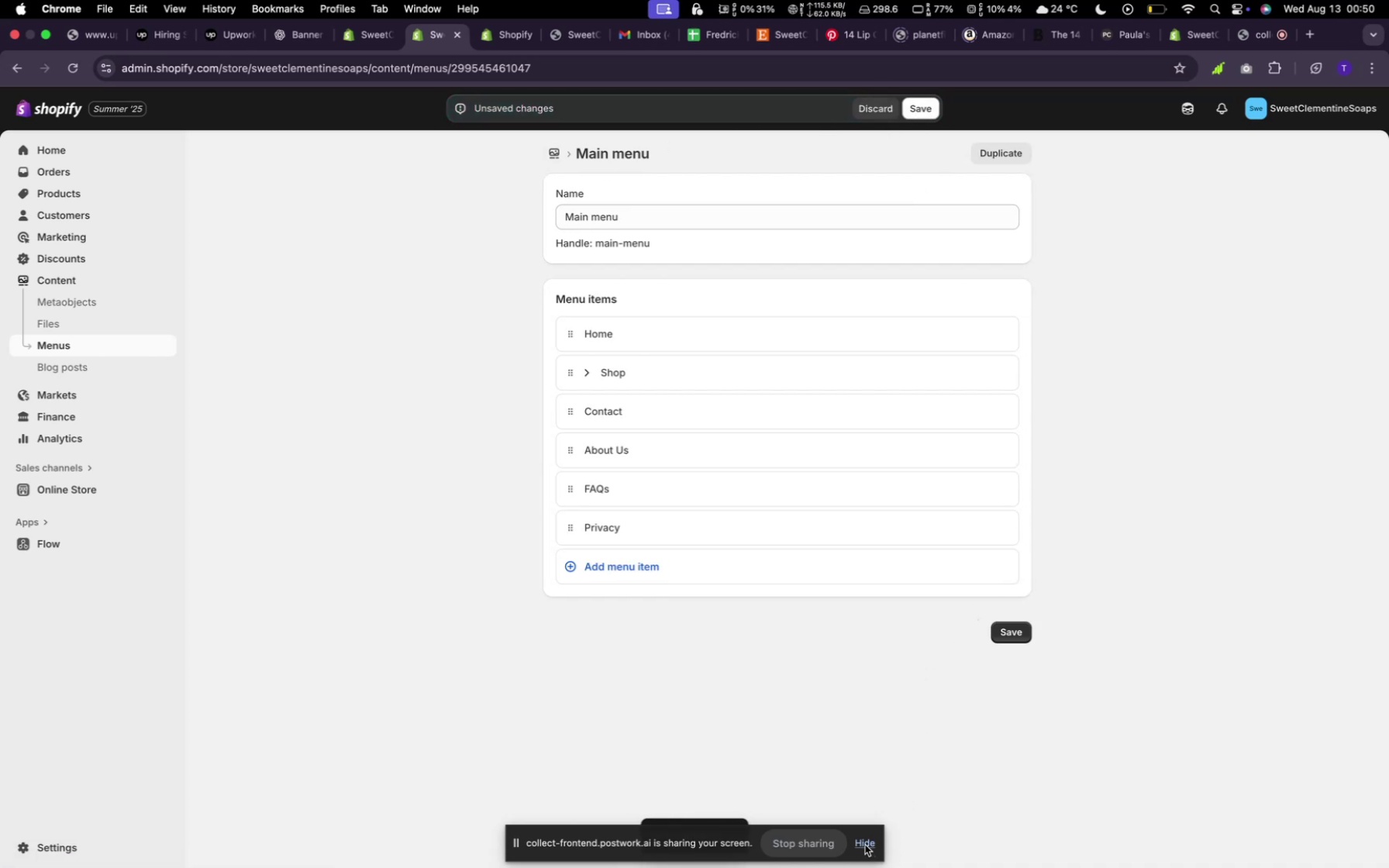 
left_click([865, 845])
 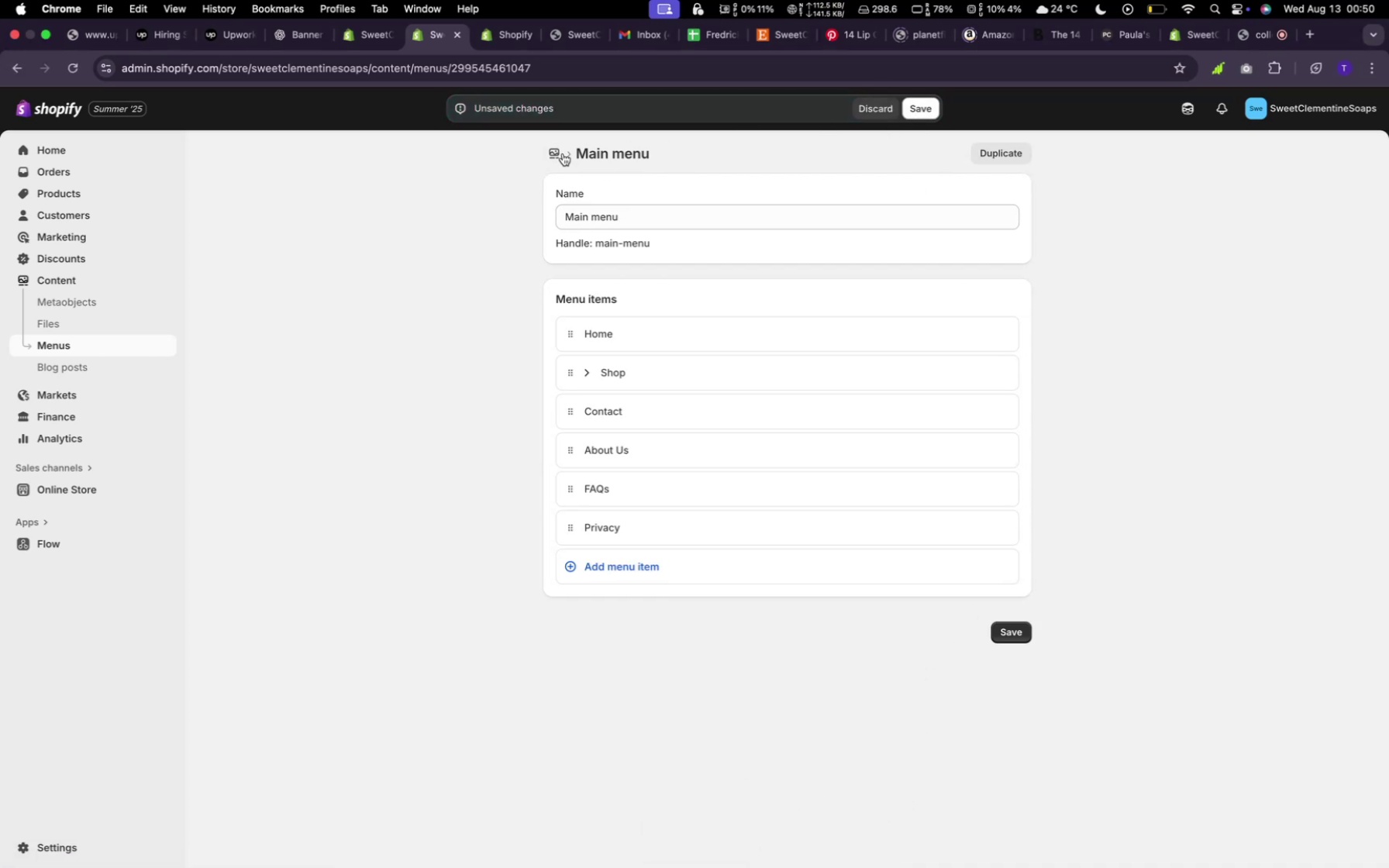 
left_click([554, 154])
 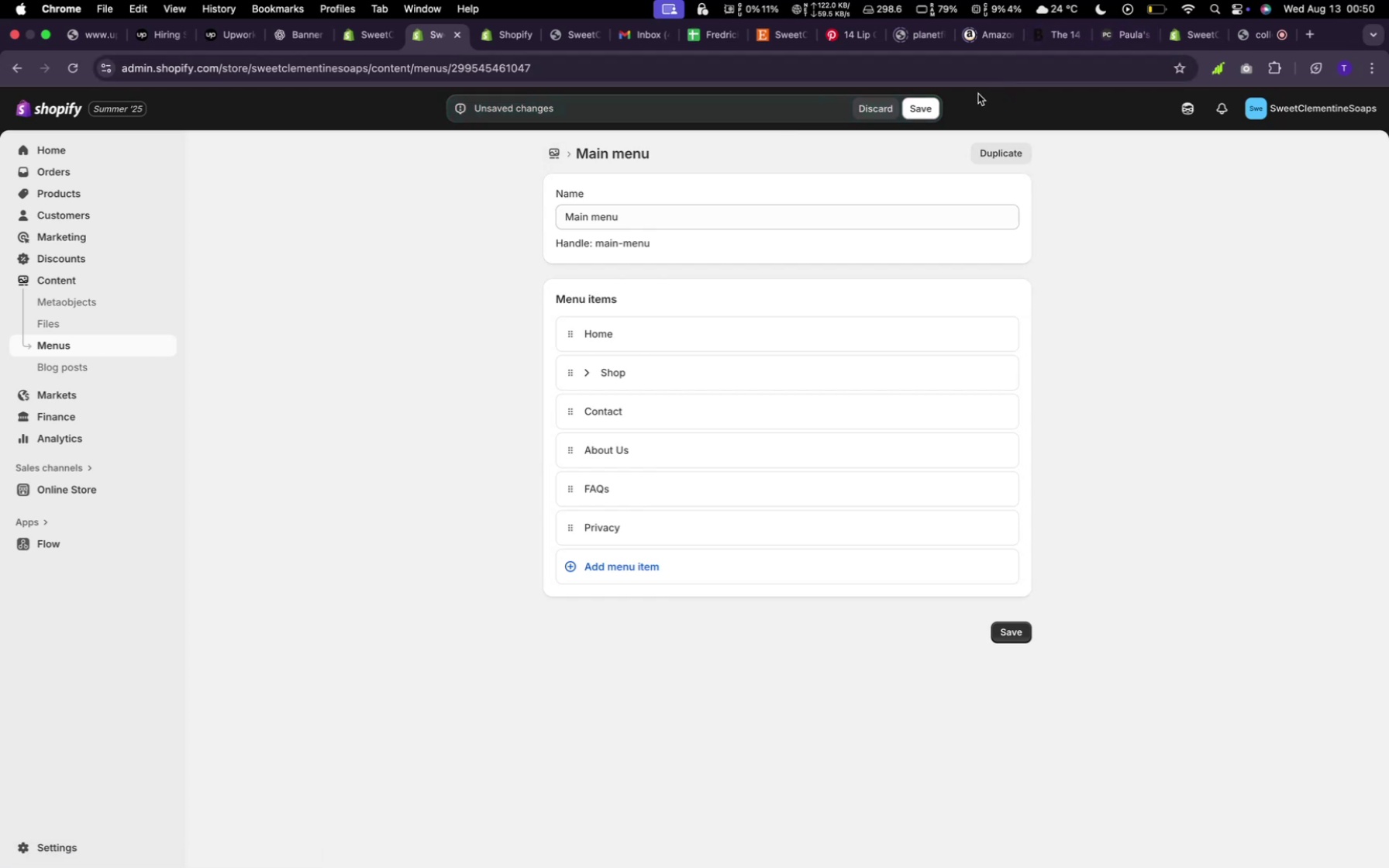 
left_click([934, 106])
 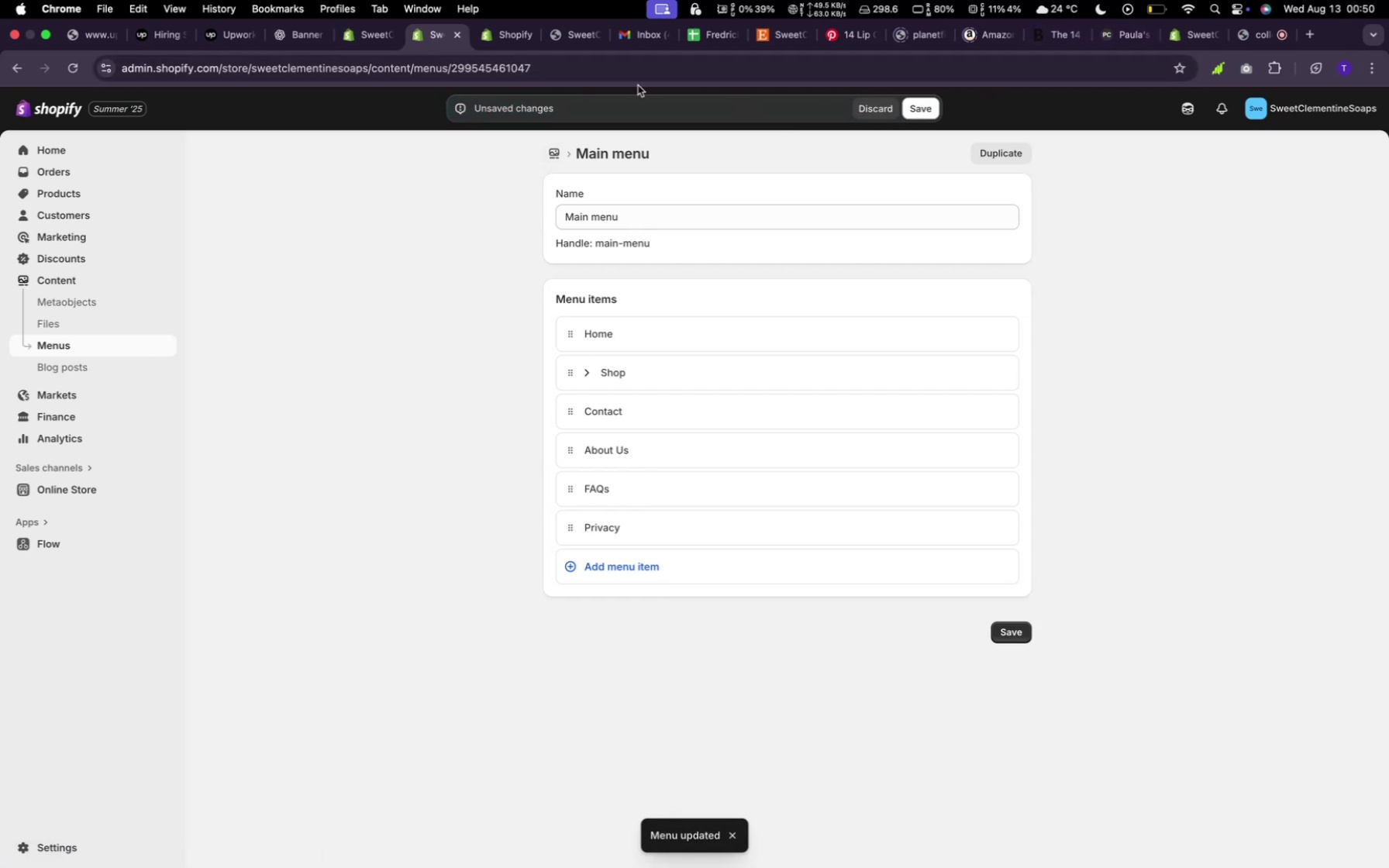 
left_click([384, 35])
 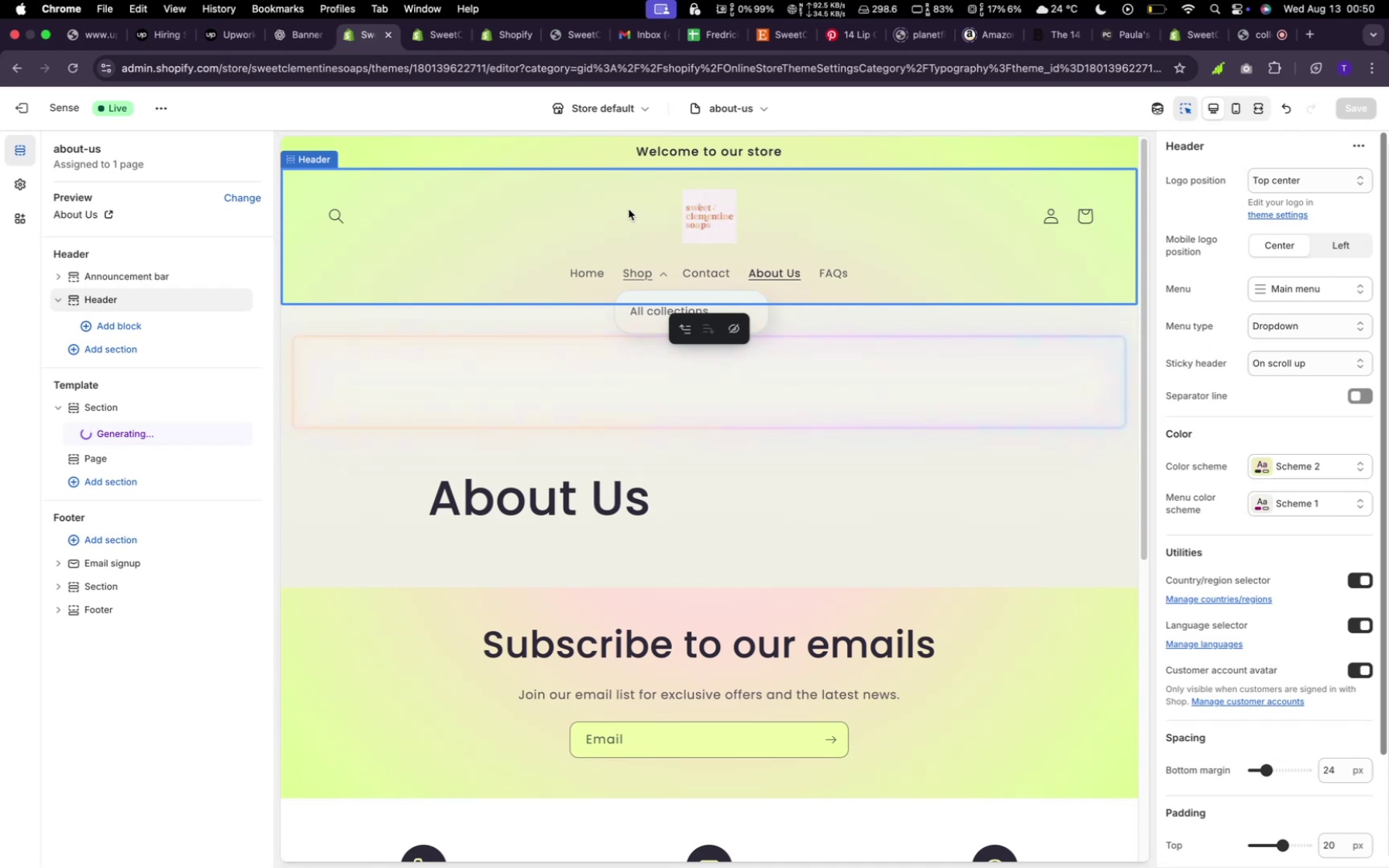 
wait(10.53)
 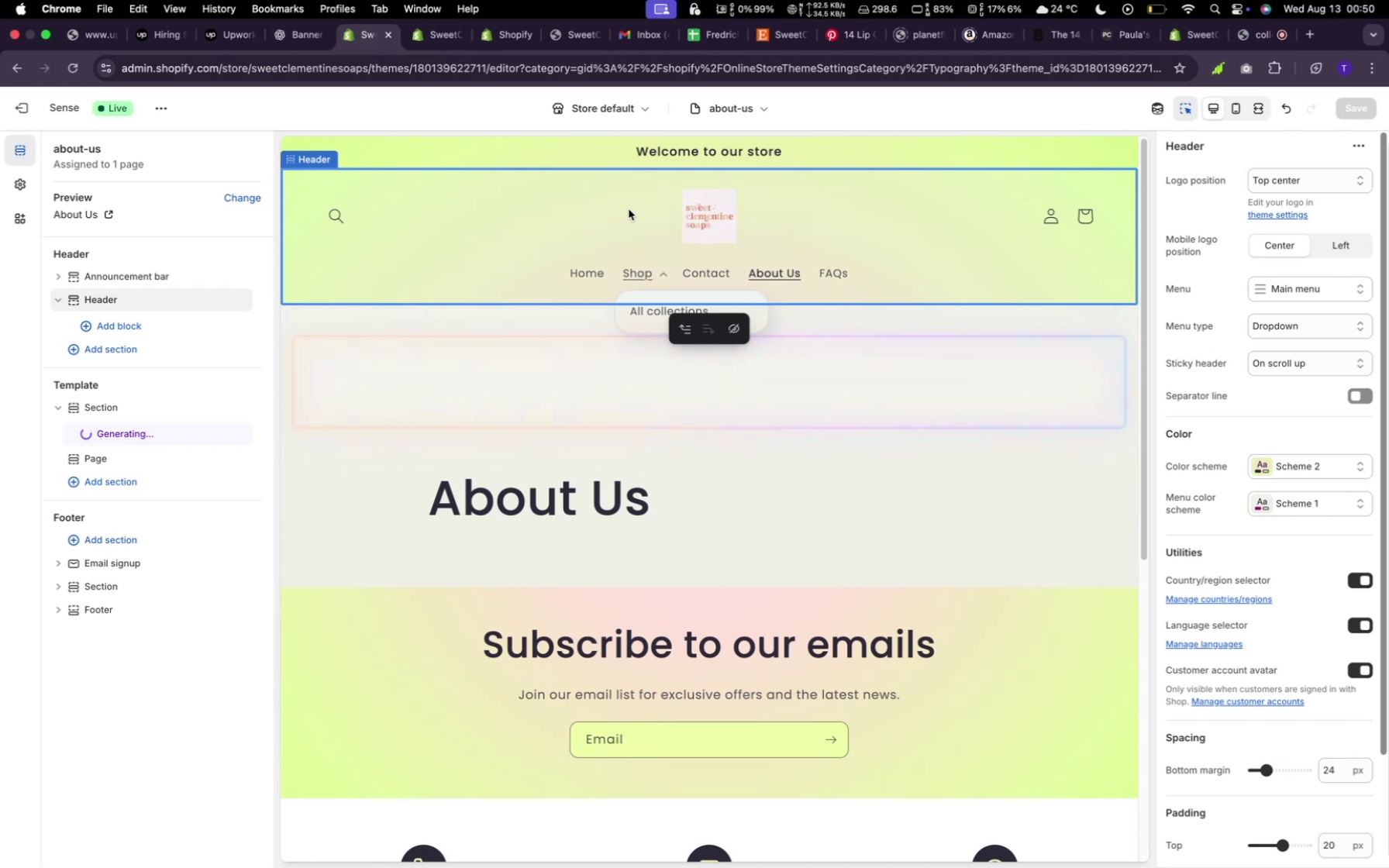 
left_click([666, 279])
 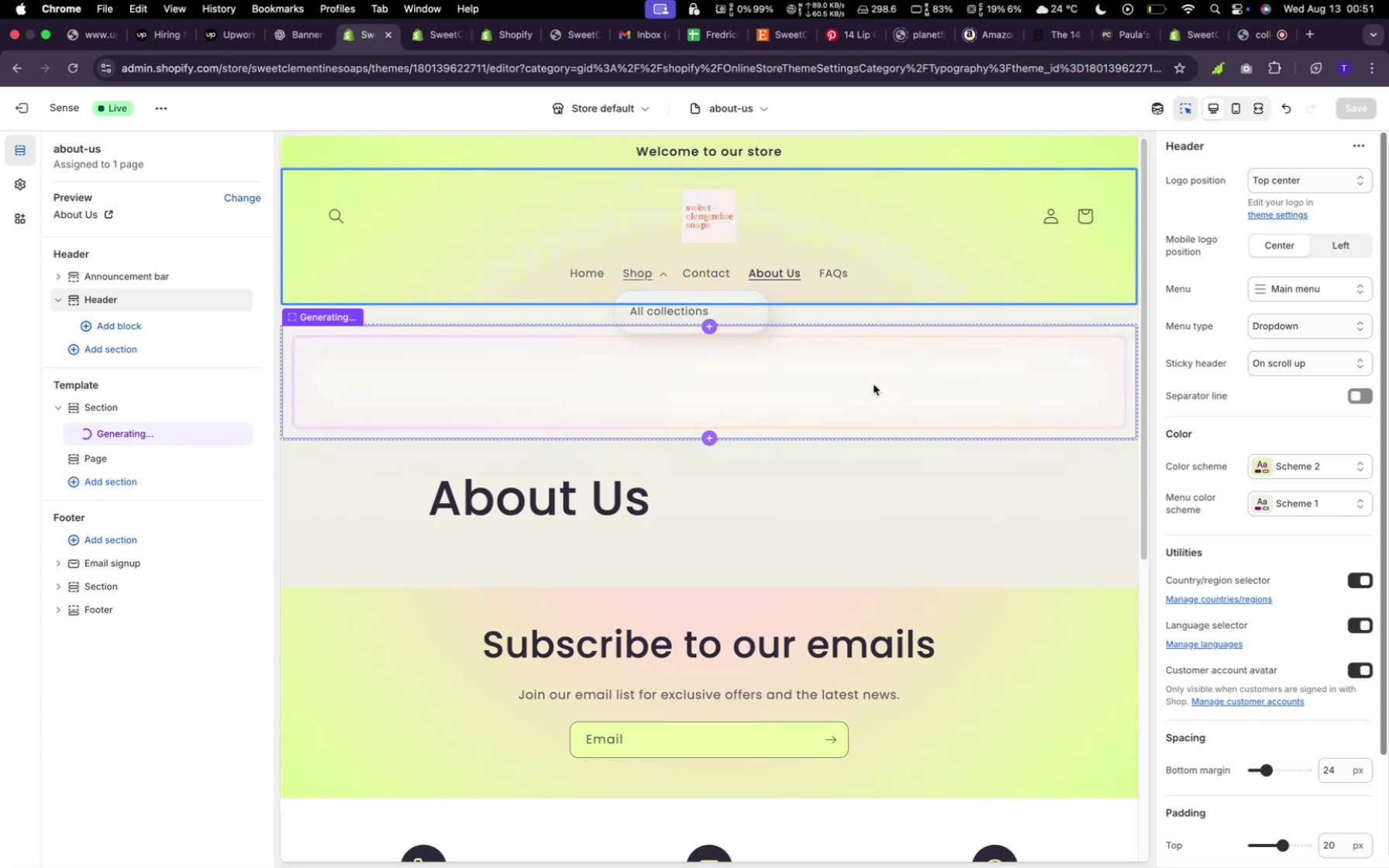 
wait(6.54)
 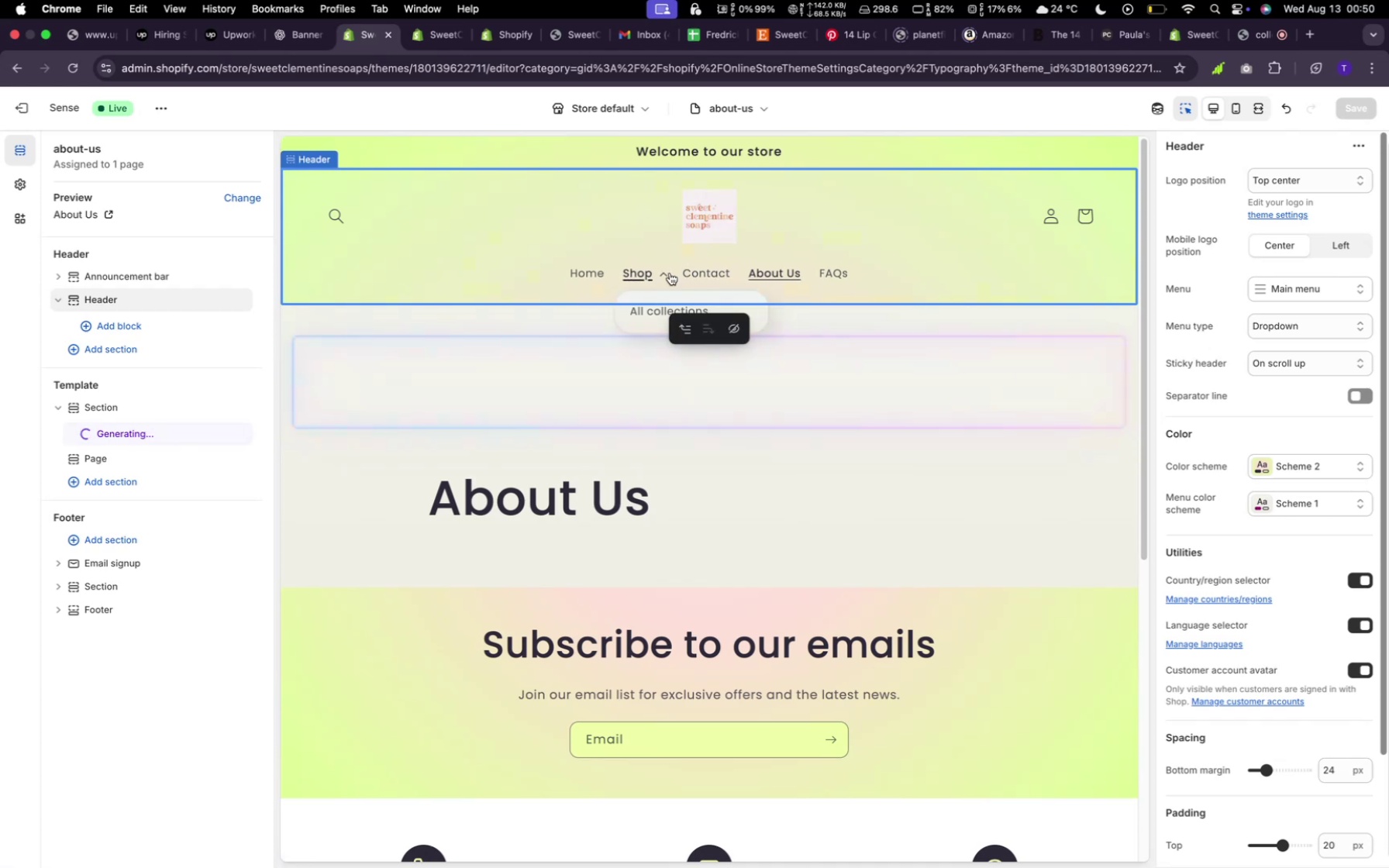 
left_click([949, 346])
 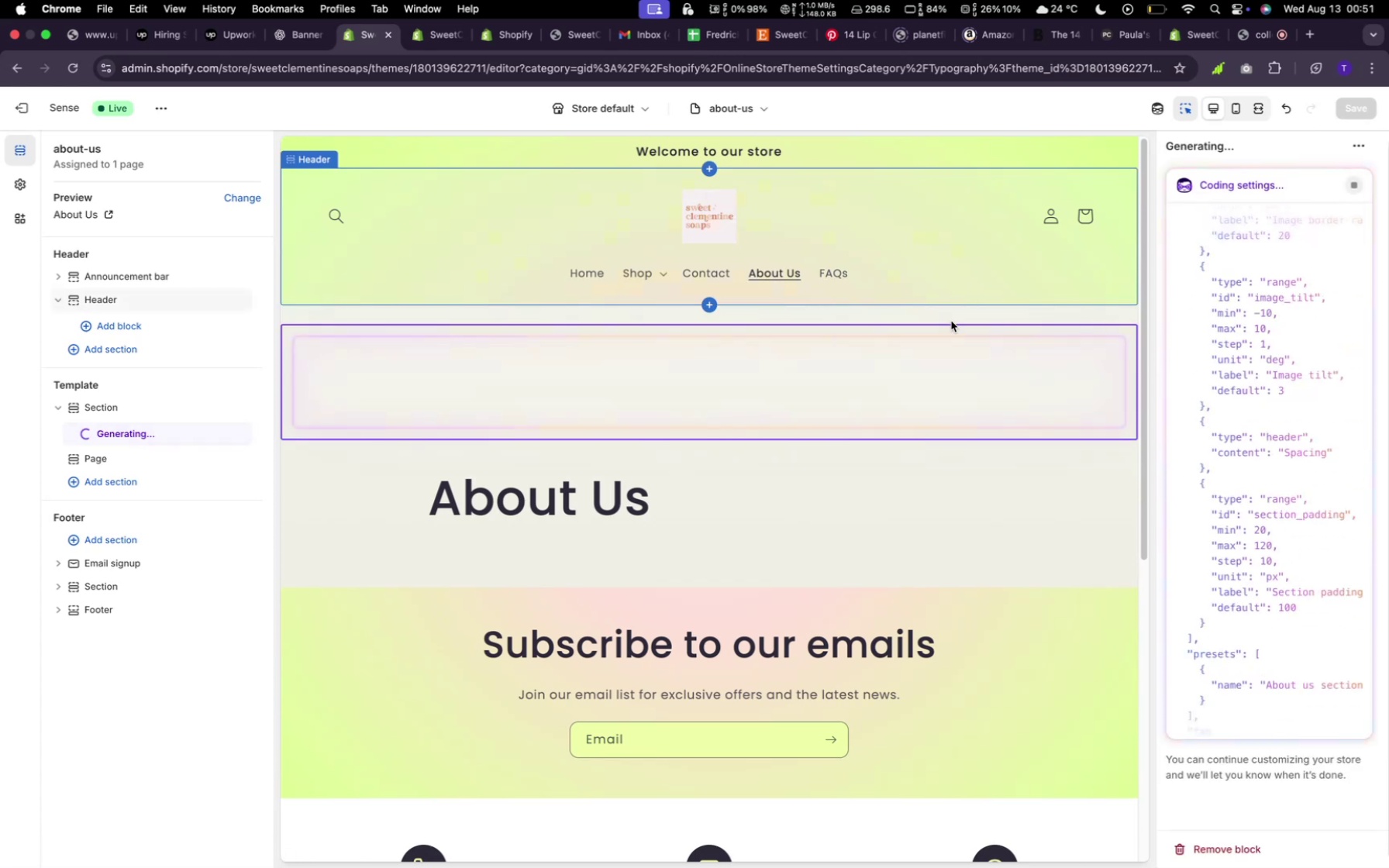 
wait(8.13)
 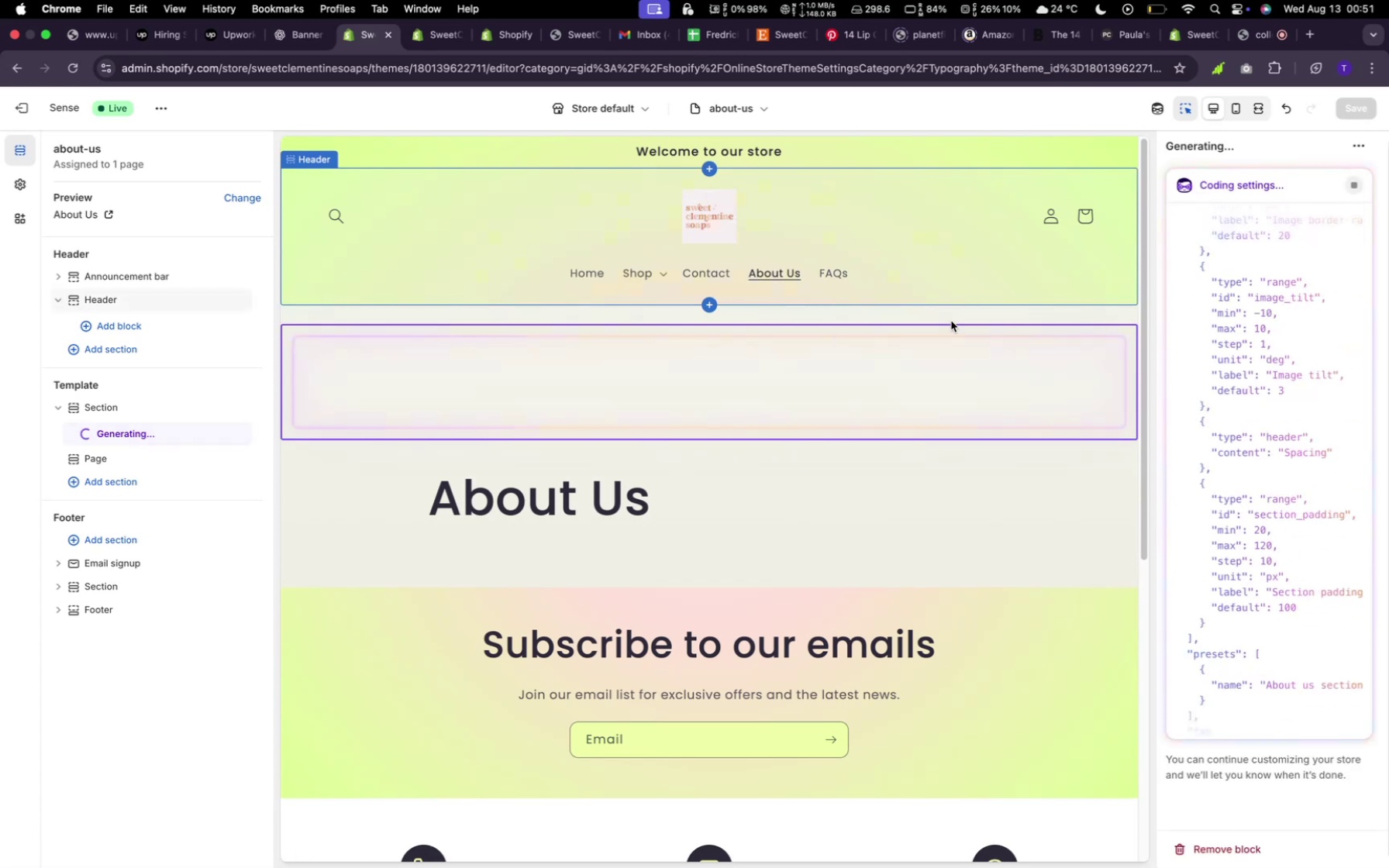 
left_click([339, 215])
 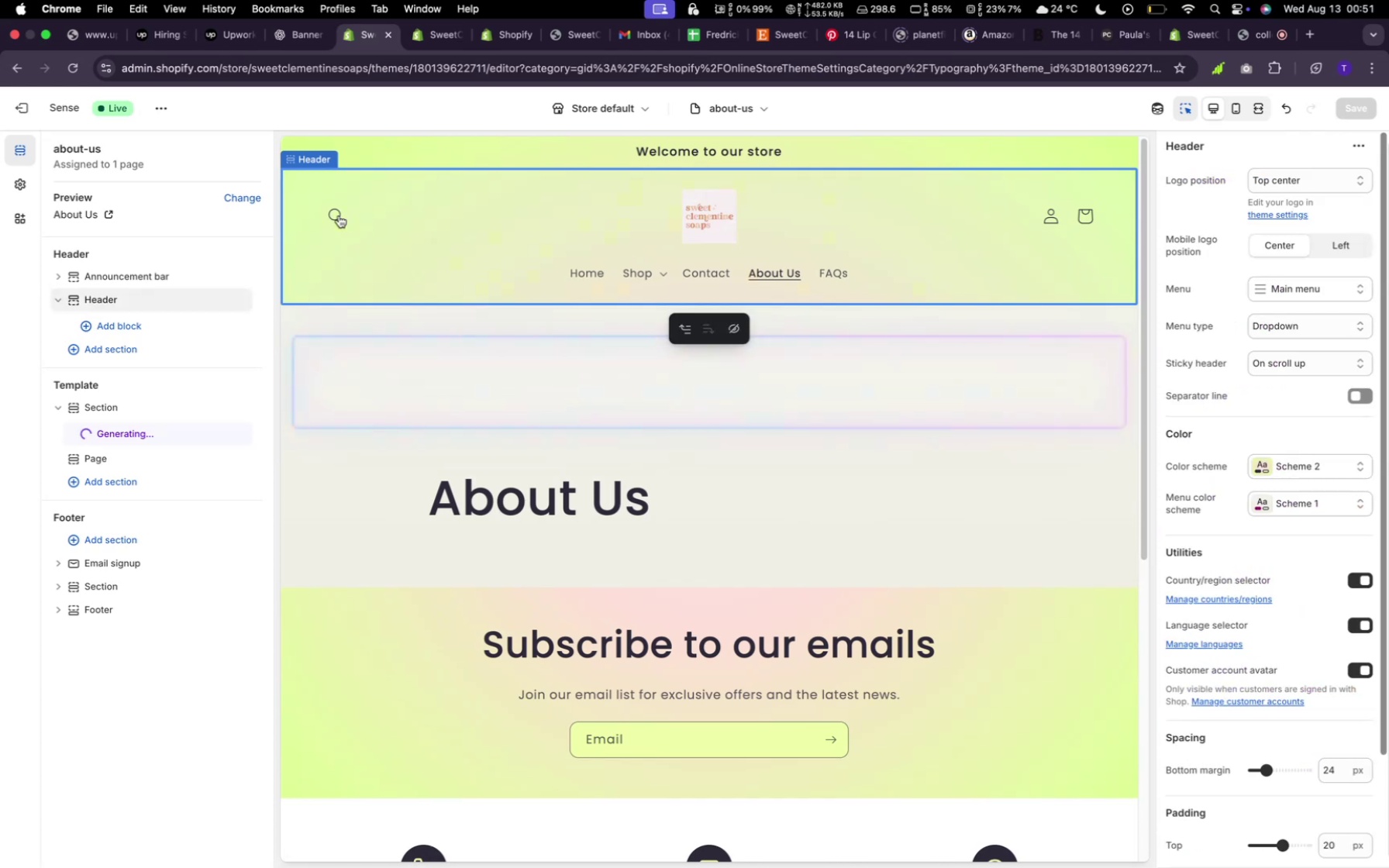 
left_click([339, 215])
 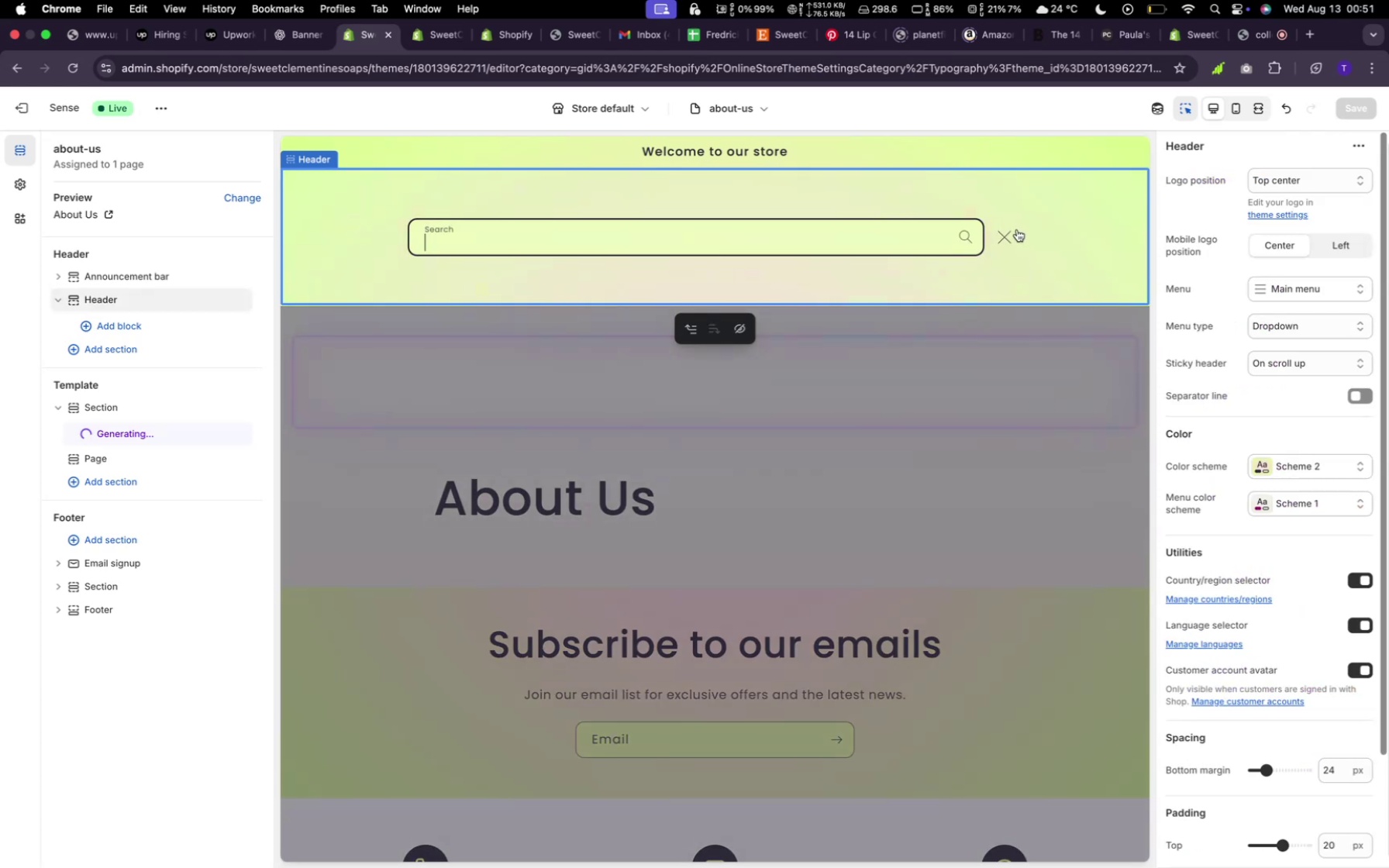 
wait(6.06)
 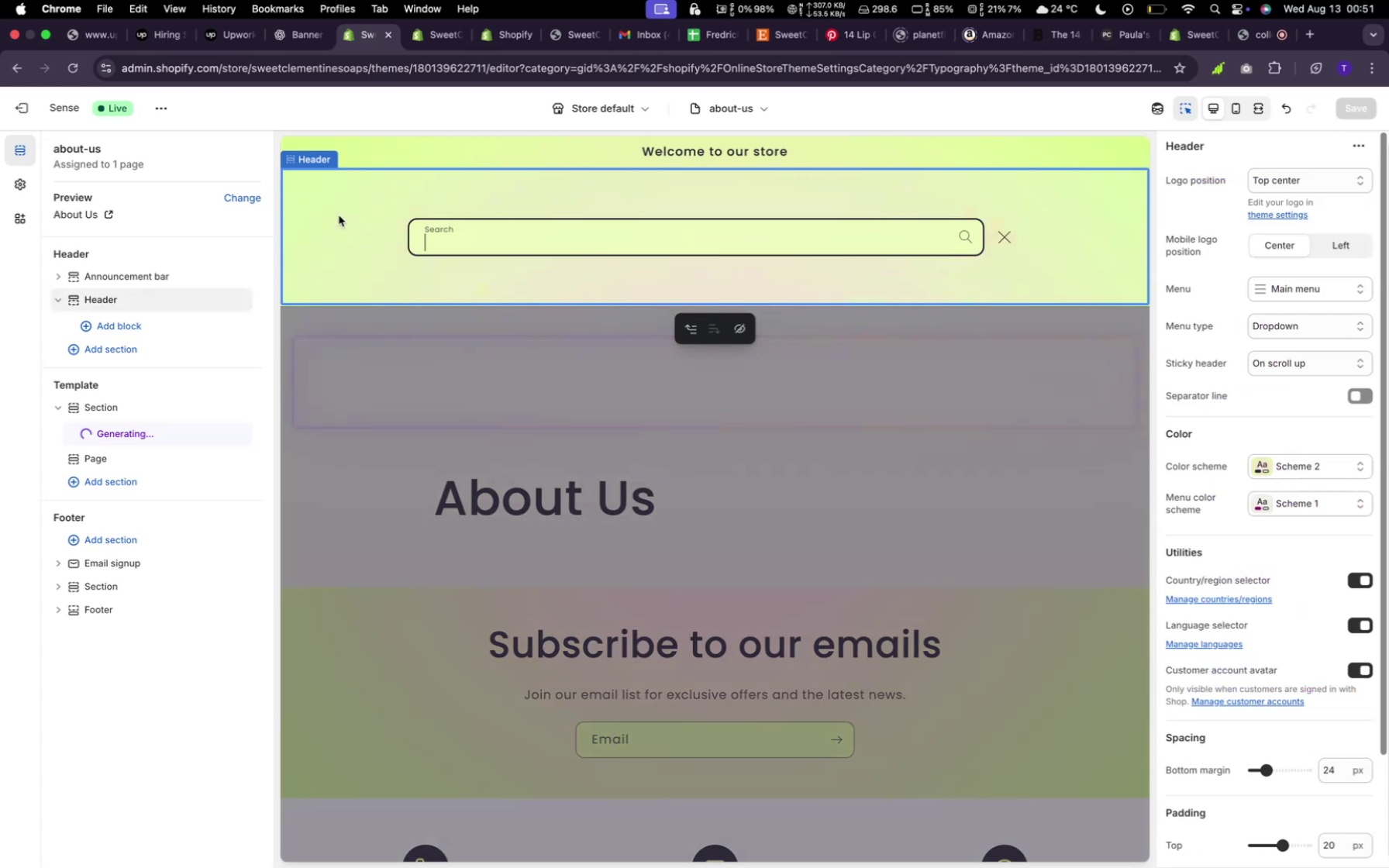 
left_click([1001, 250])
 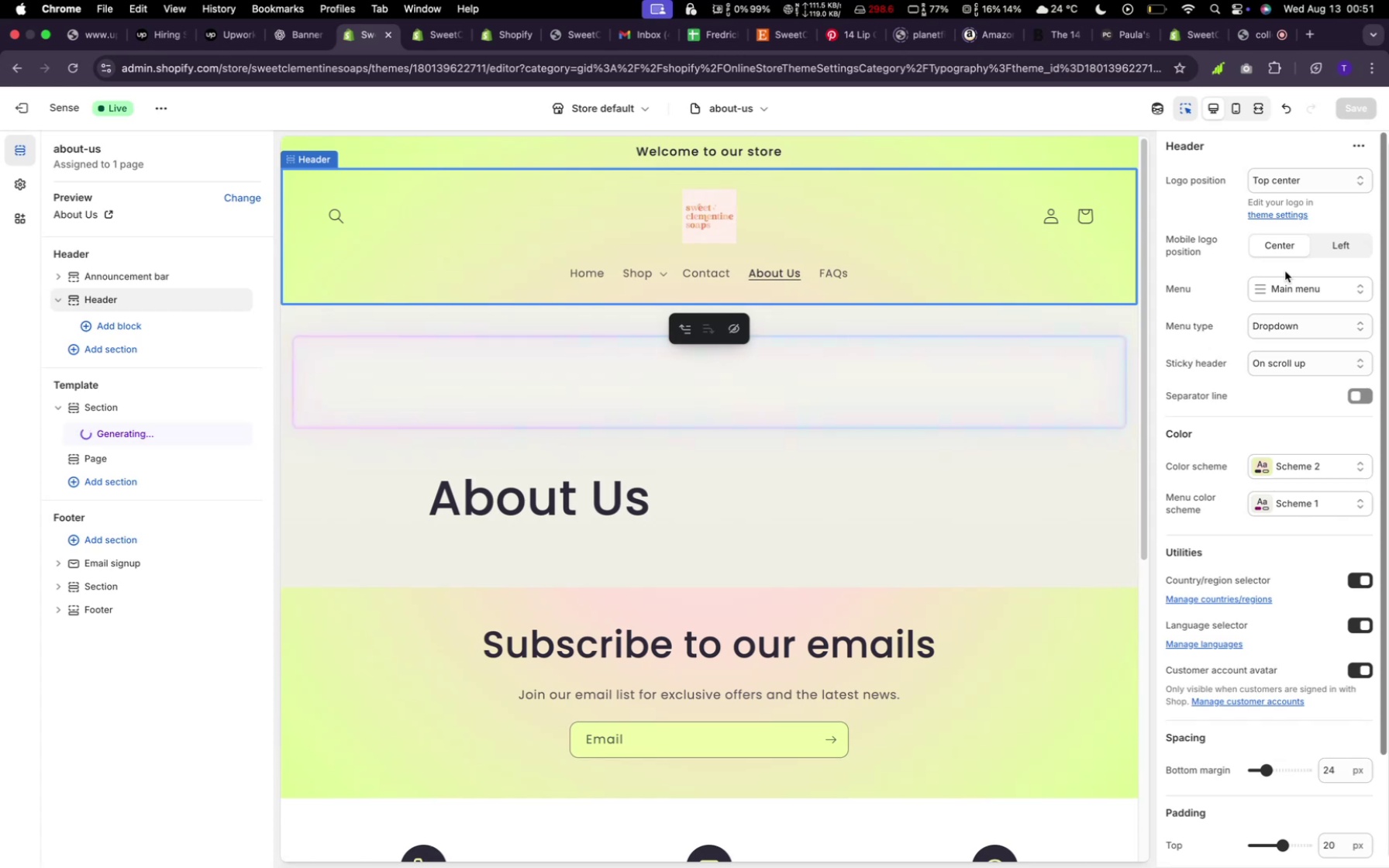 
wait(26.29)
 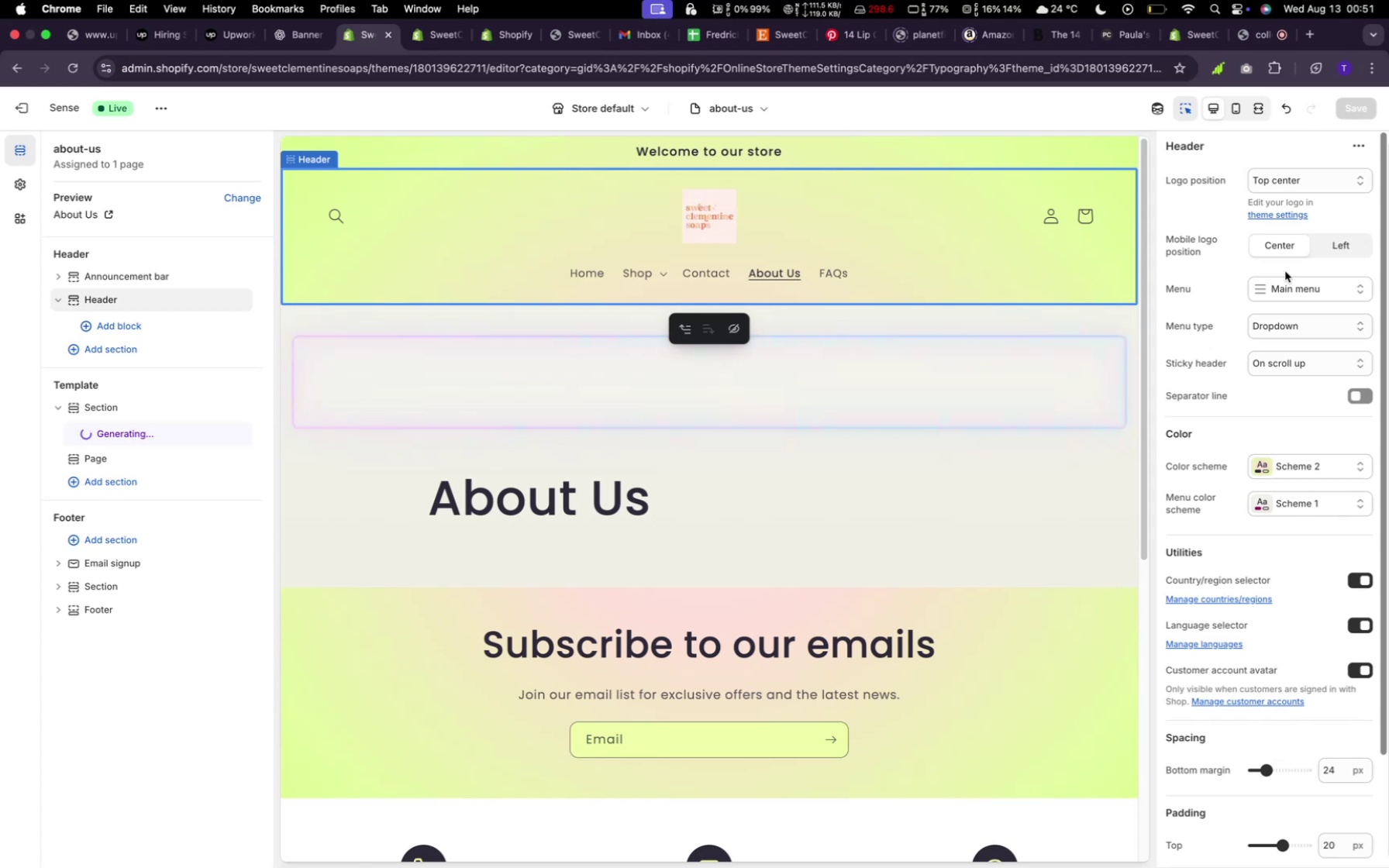 
mouse_move([519, 841])
 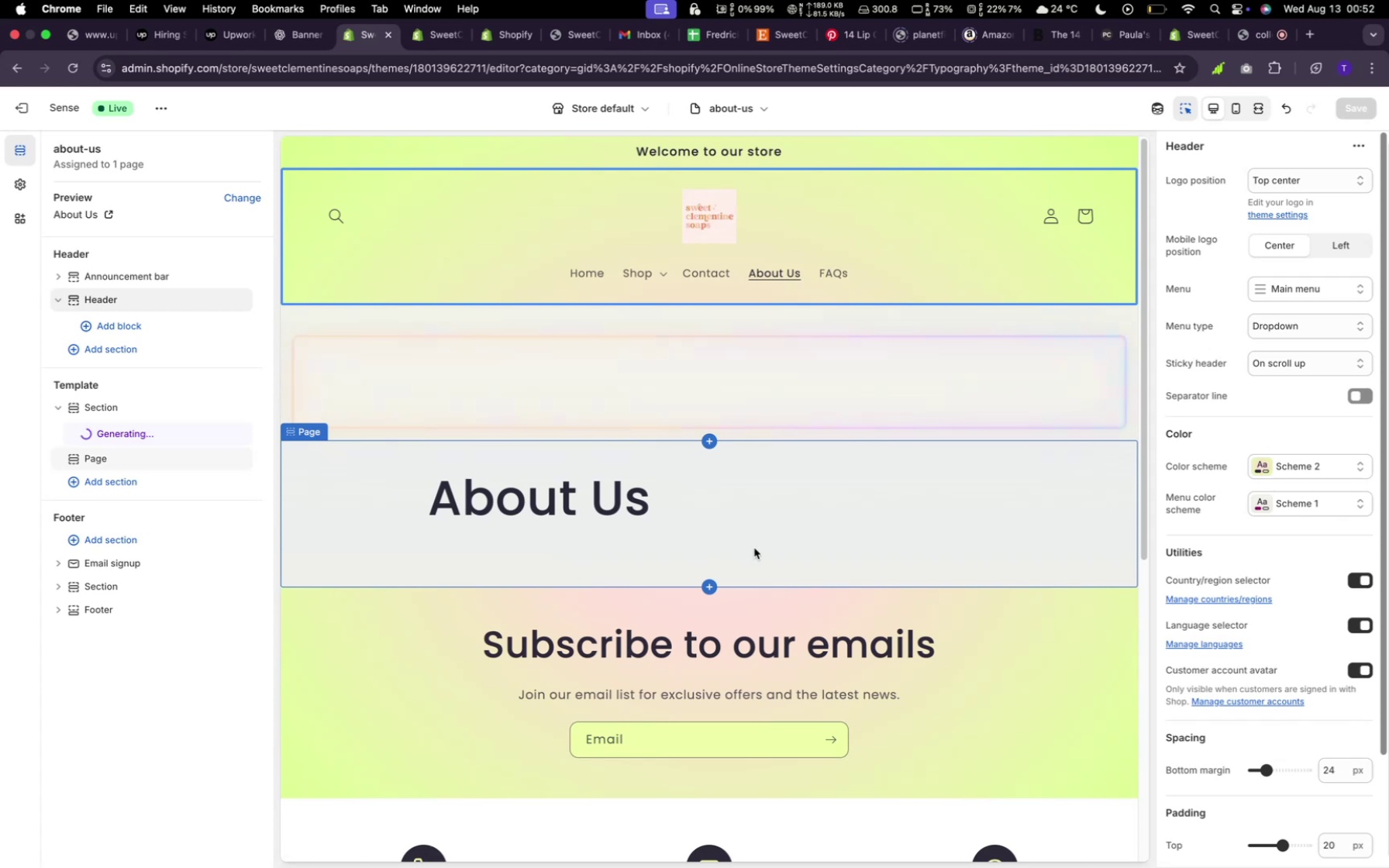 
wait(20.81)
 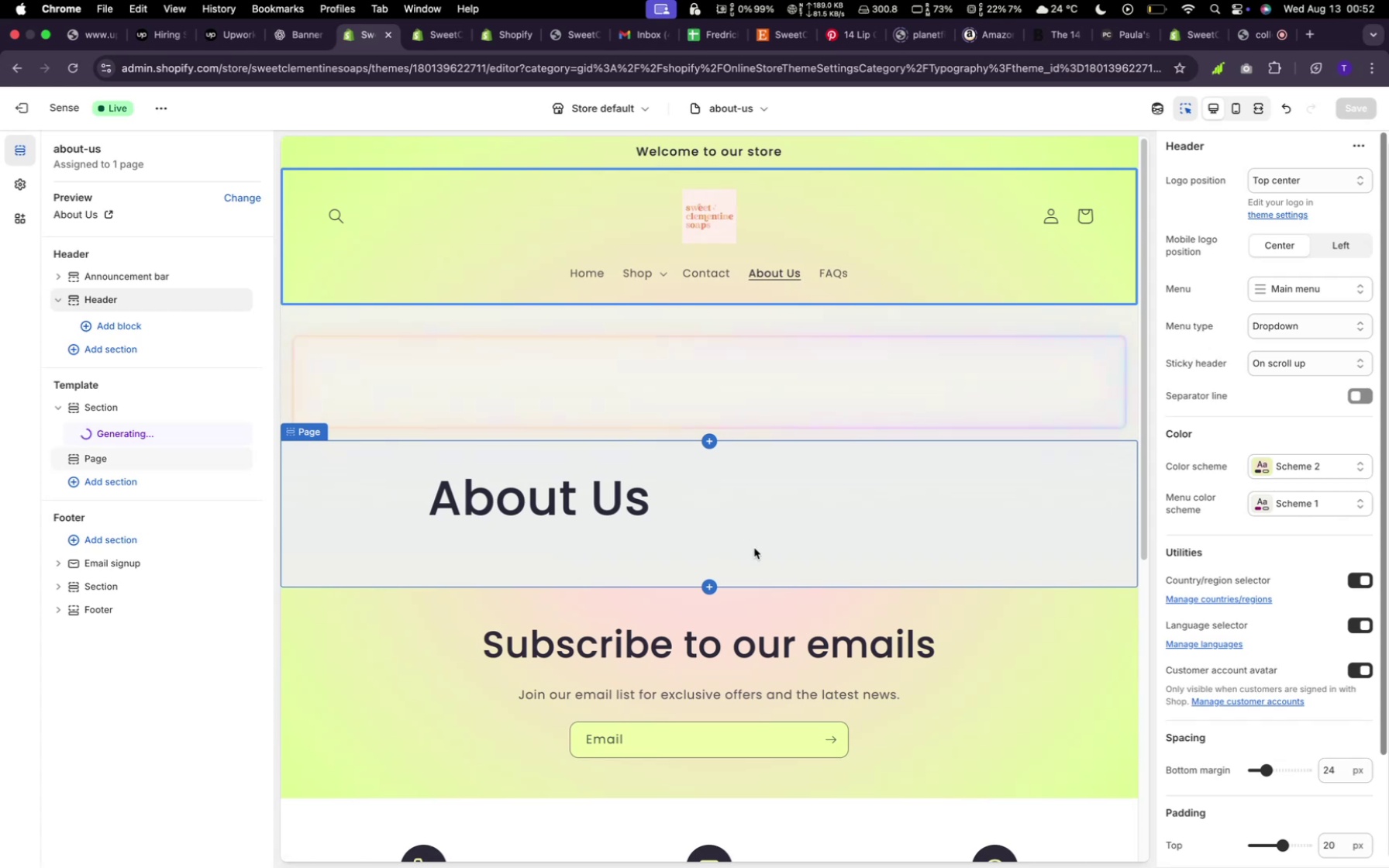 
scroll: coordinate [810, 528], scroll_direction: up, amount: 23.0
 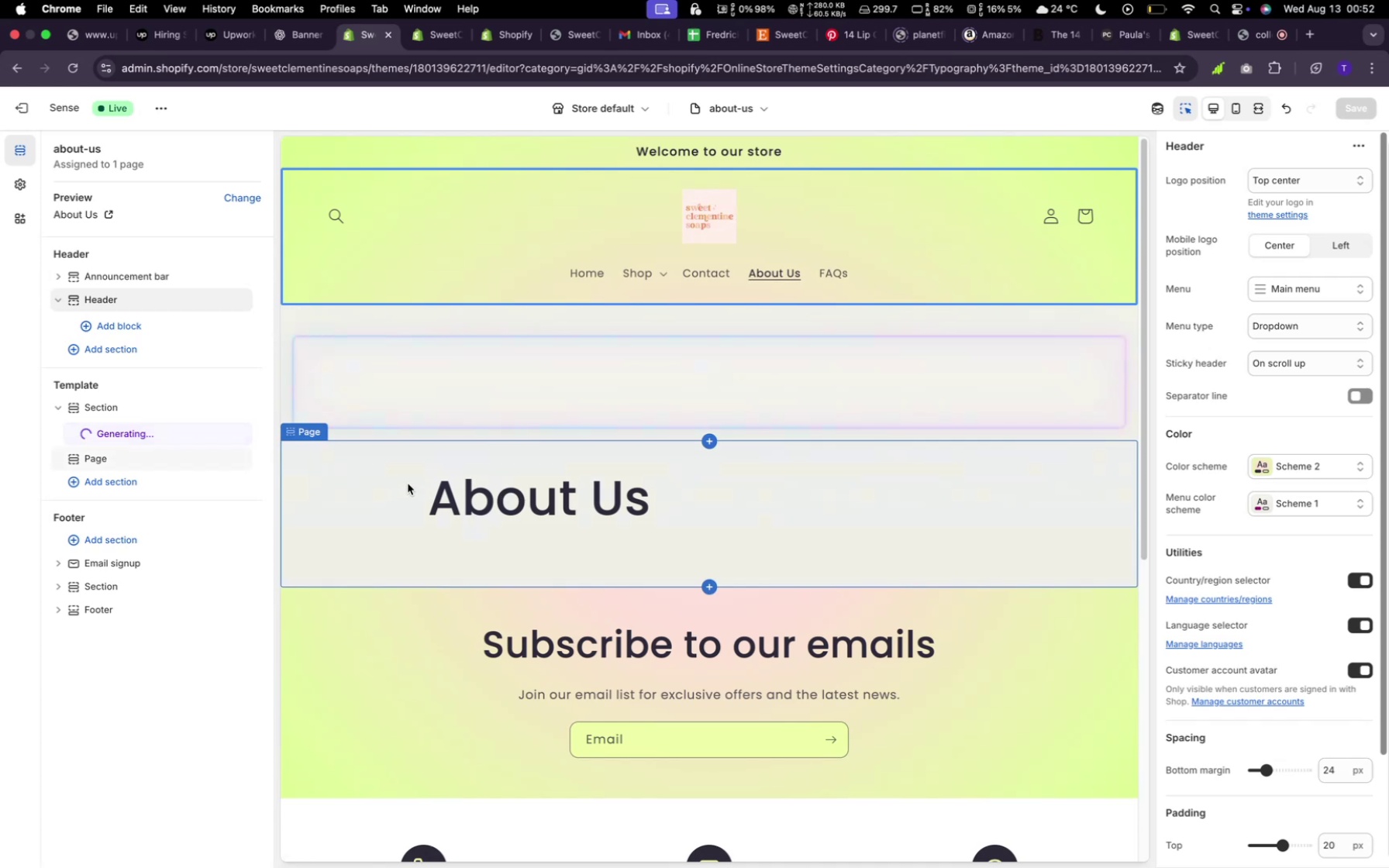 
wait(43.98)
 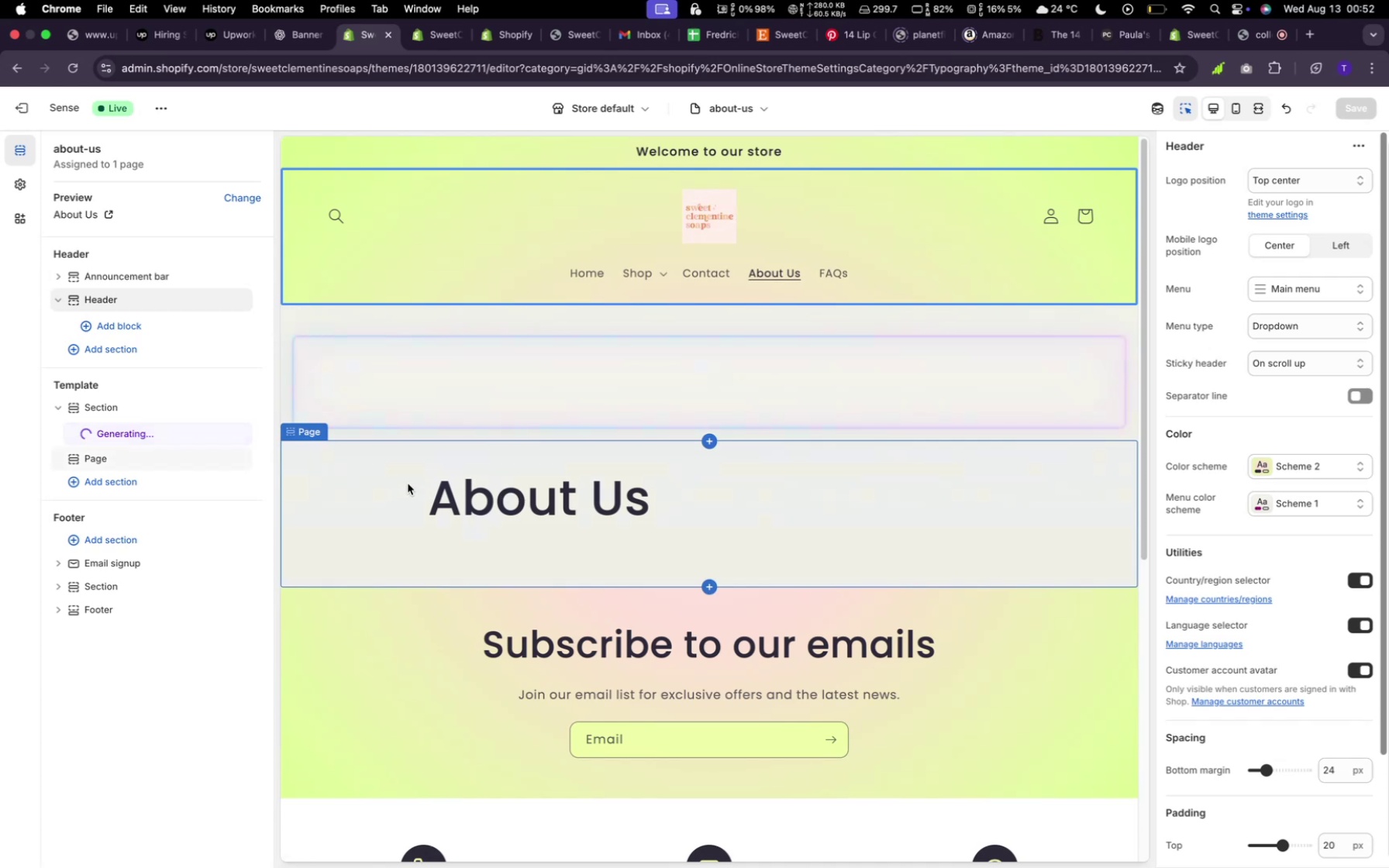 
scroll: coordinate [1225, 397], scroll_direction: down, amount: 13.0
 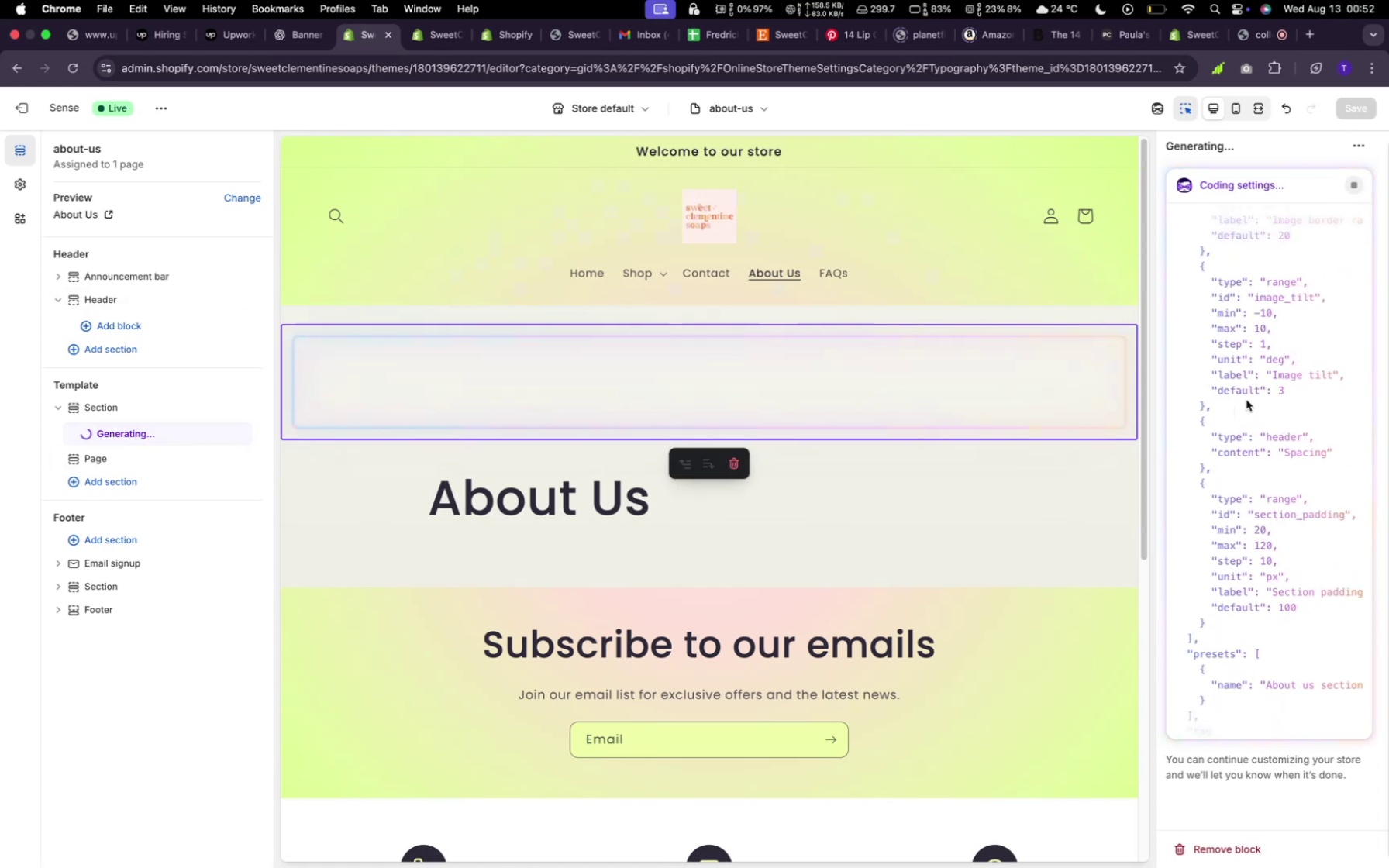 
left_click([1247, 400])
 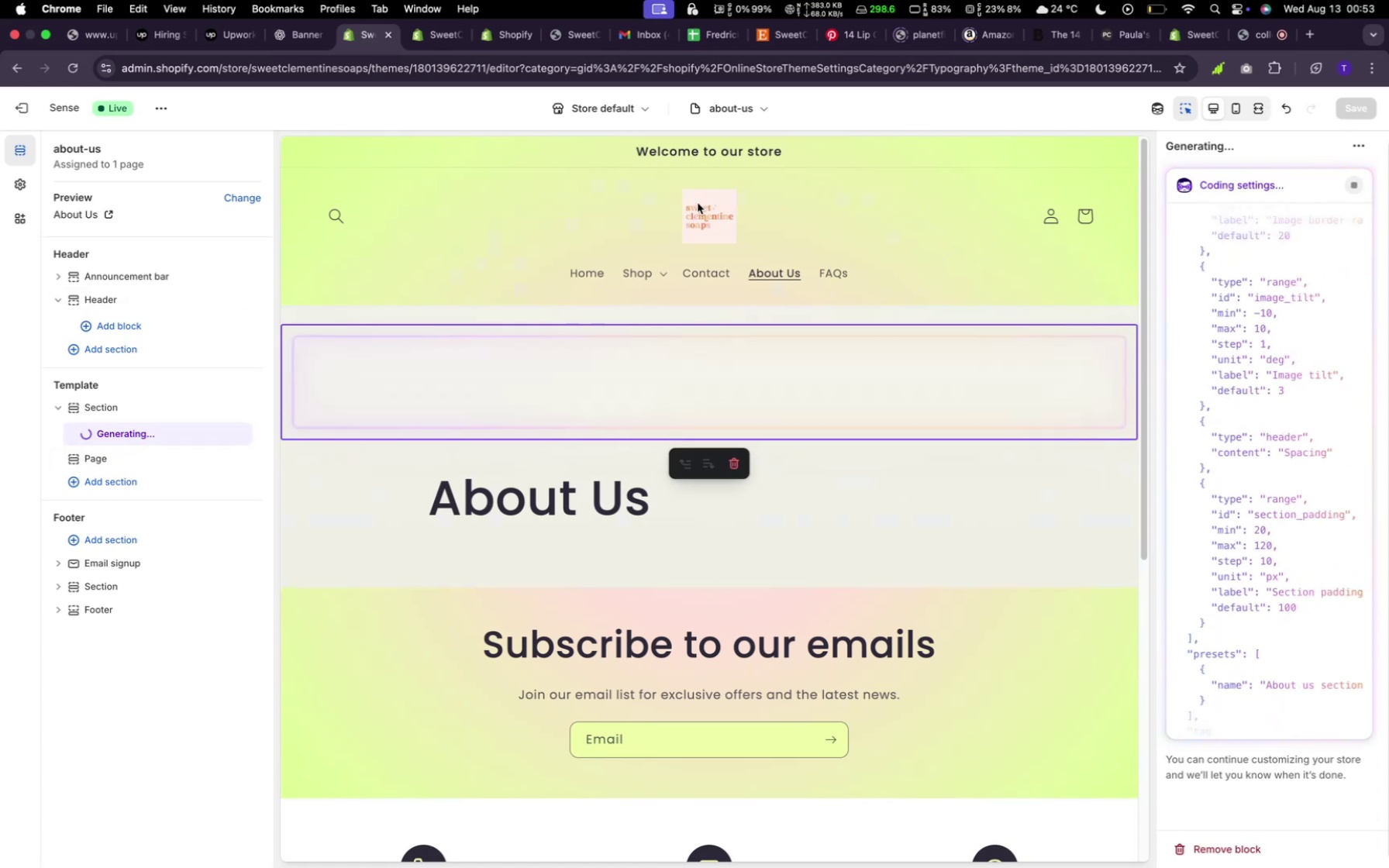 
wait(6.06)
 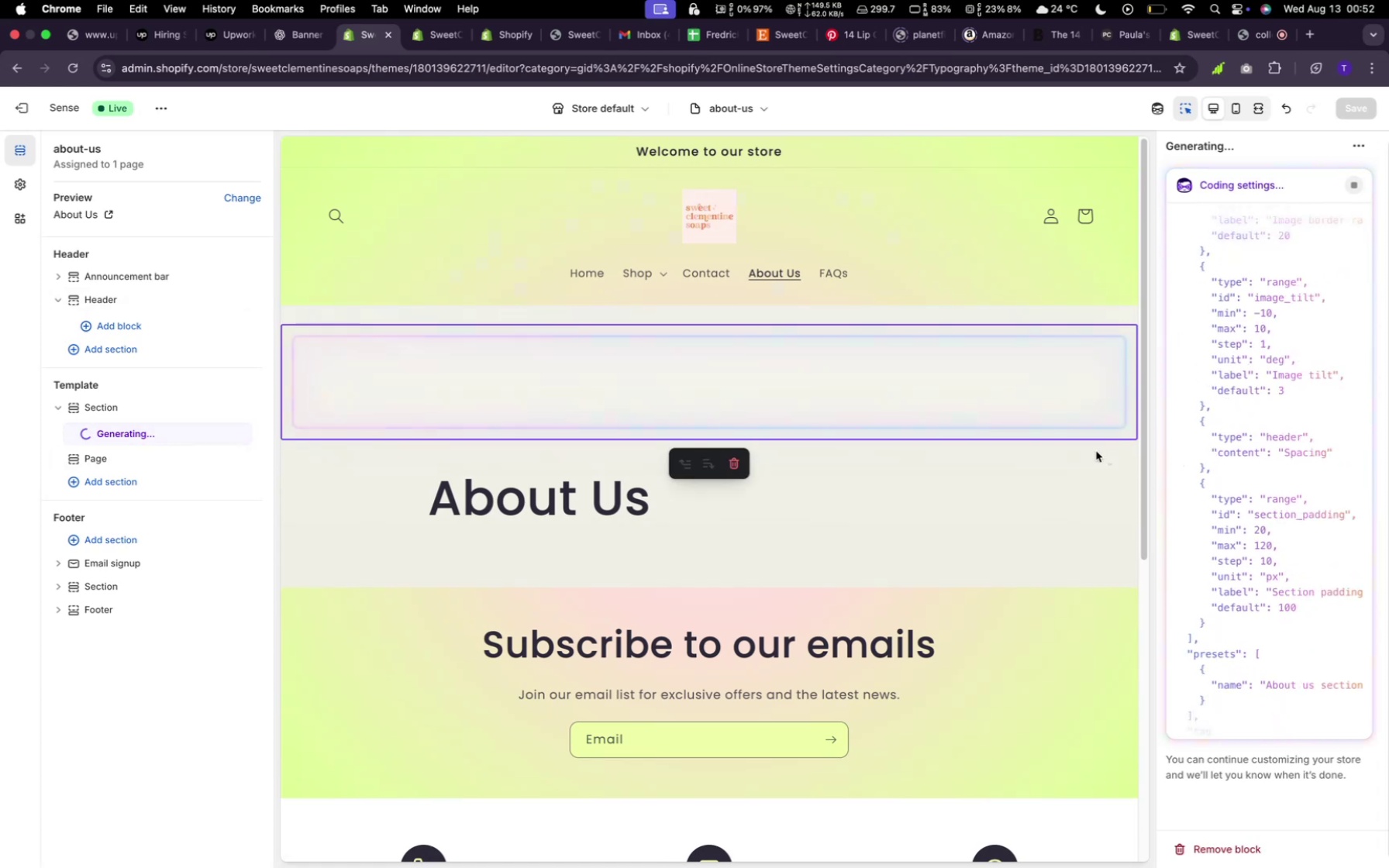 
left_click([578, 281])
 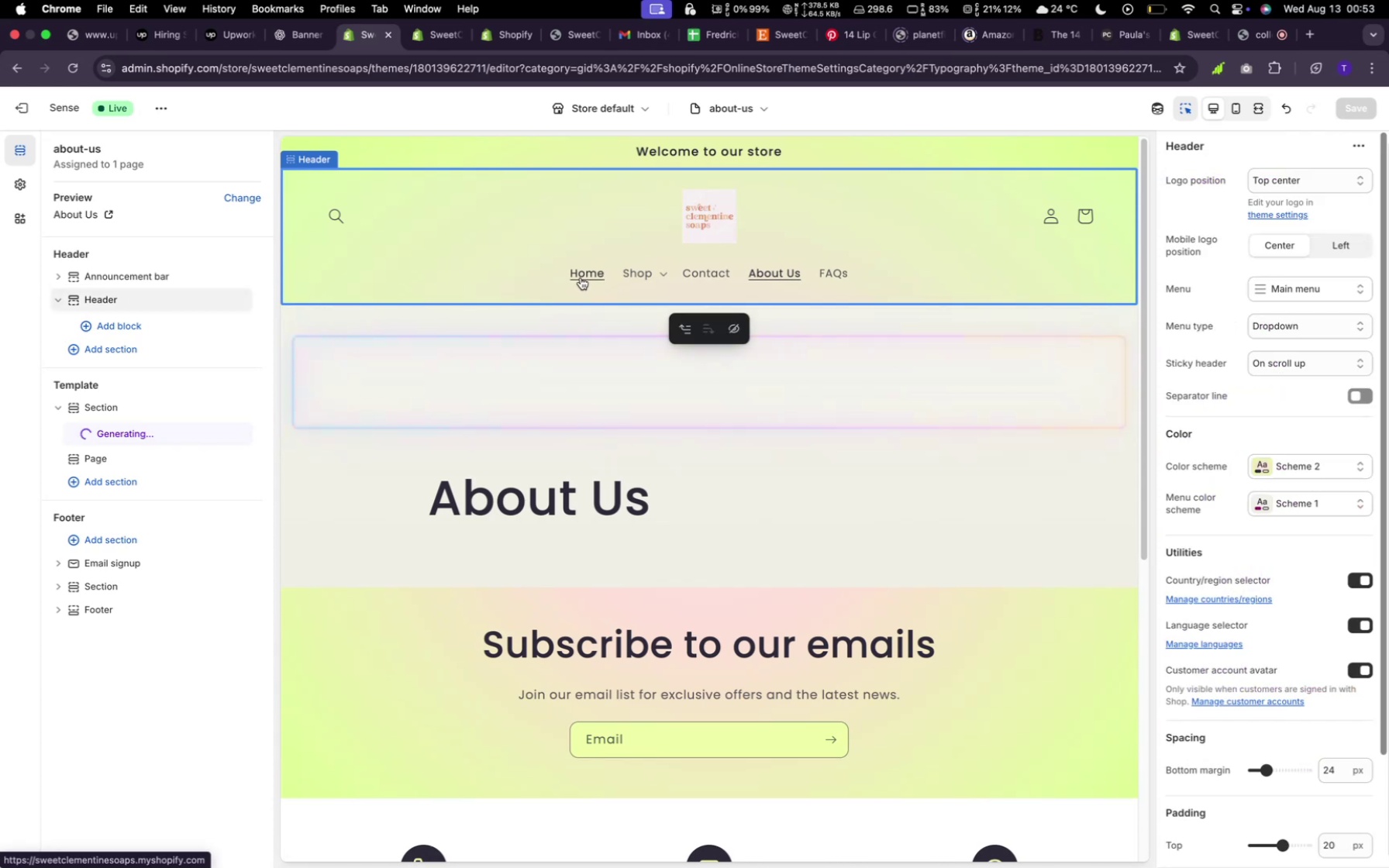 
left_click([581, 277])
 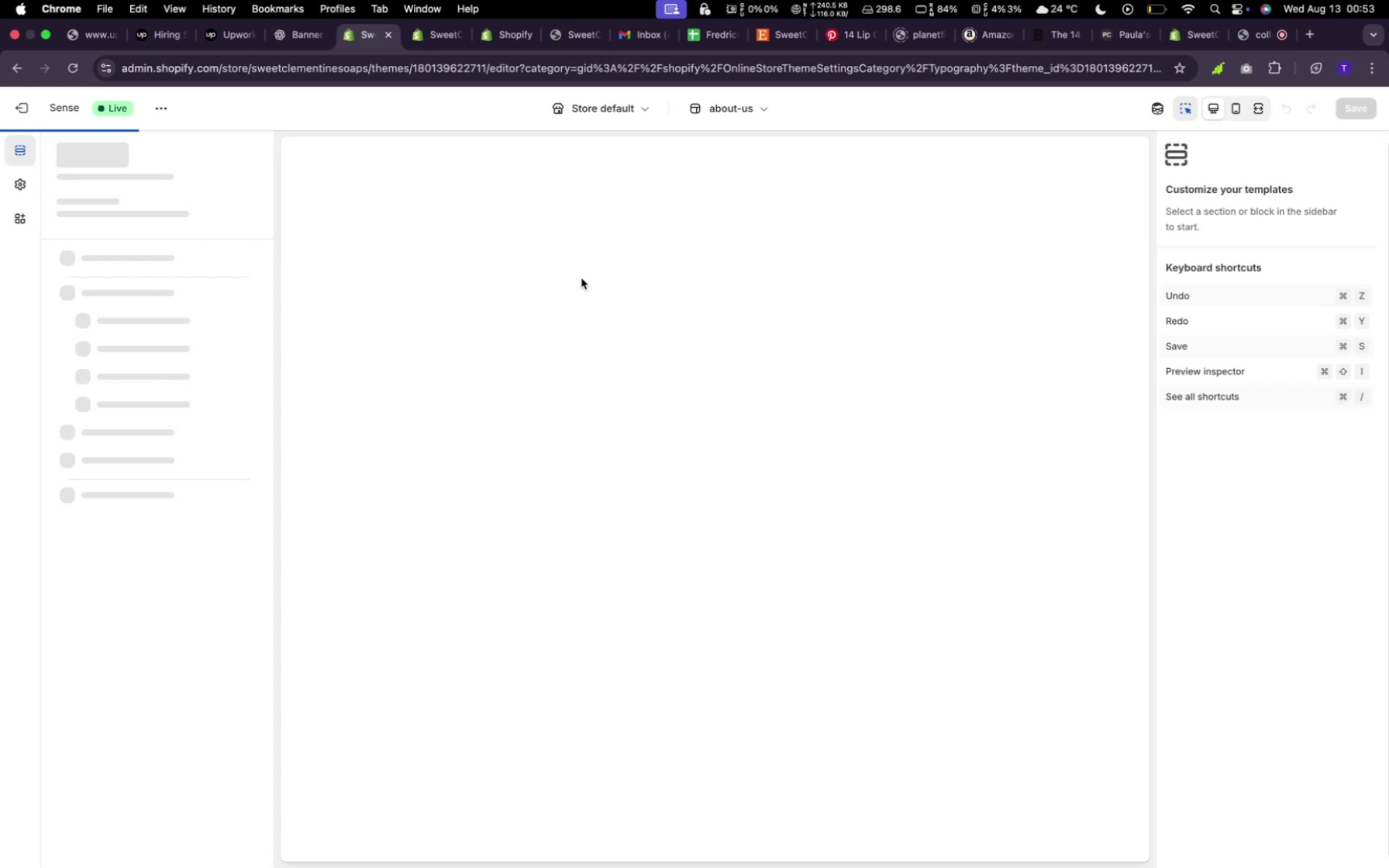 
wait(13.45)
 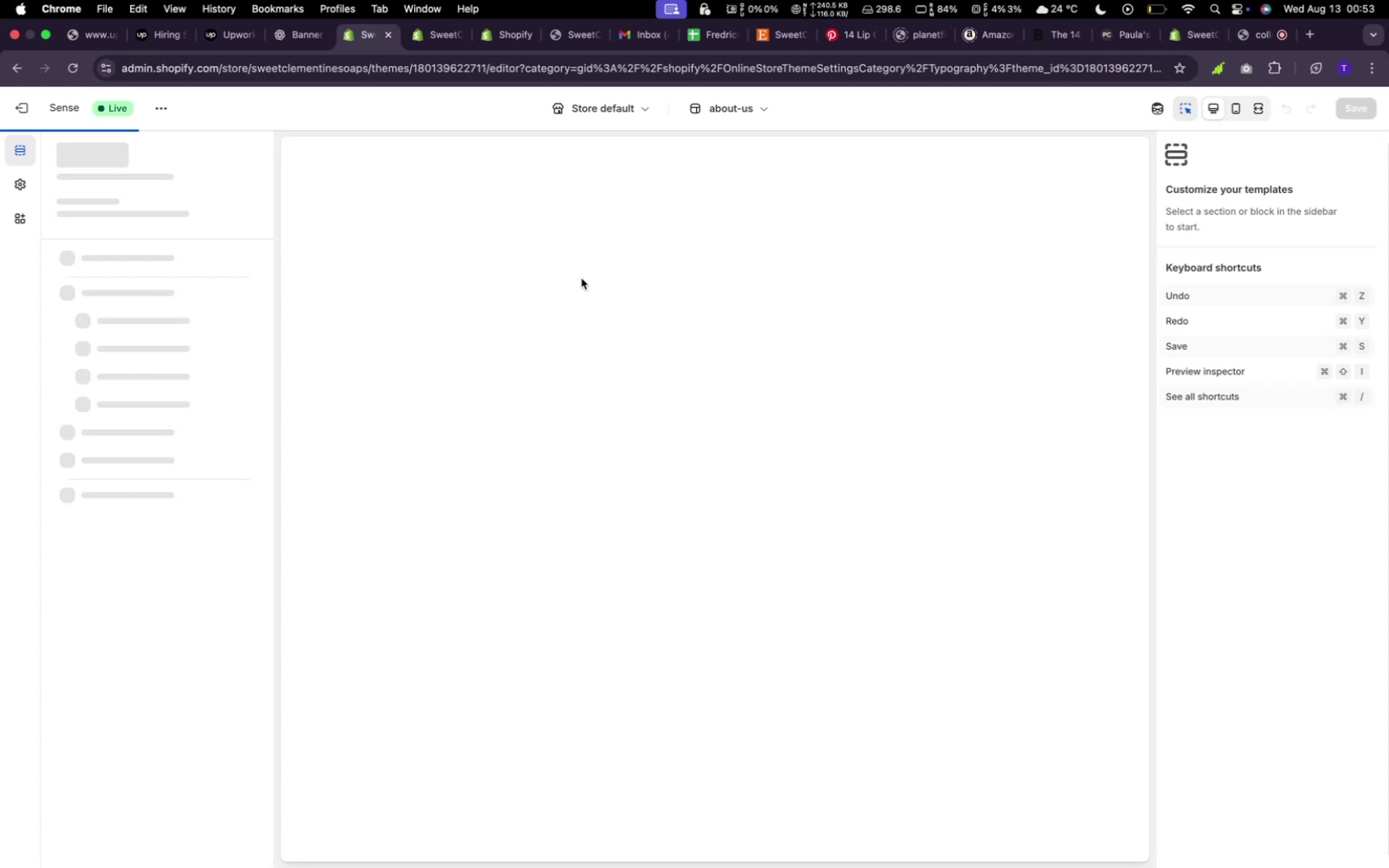 
mouse_move([427, 22])
 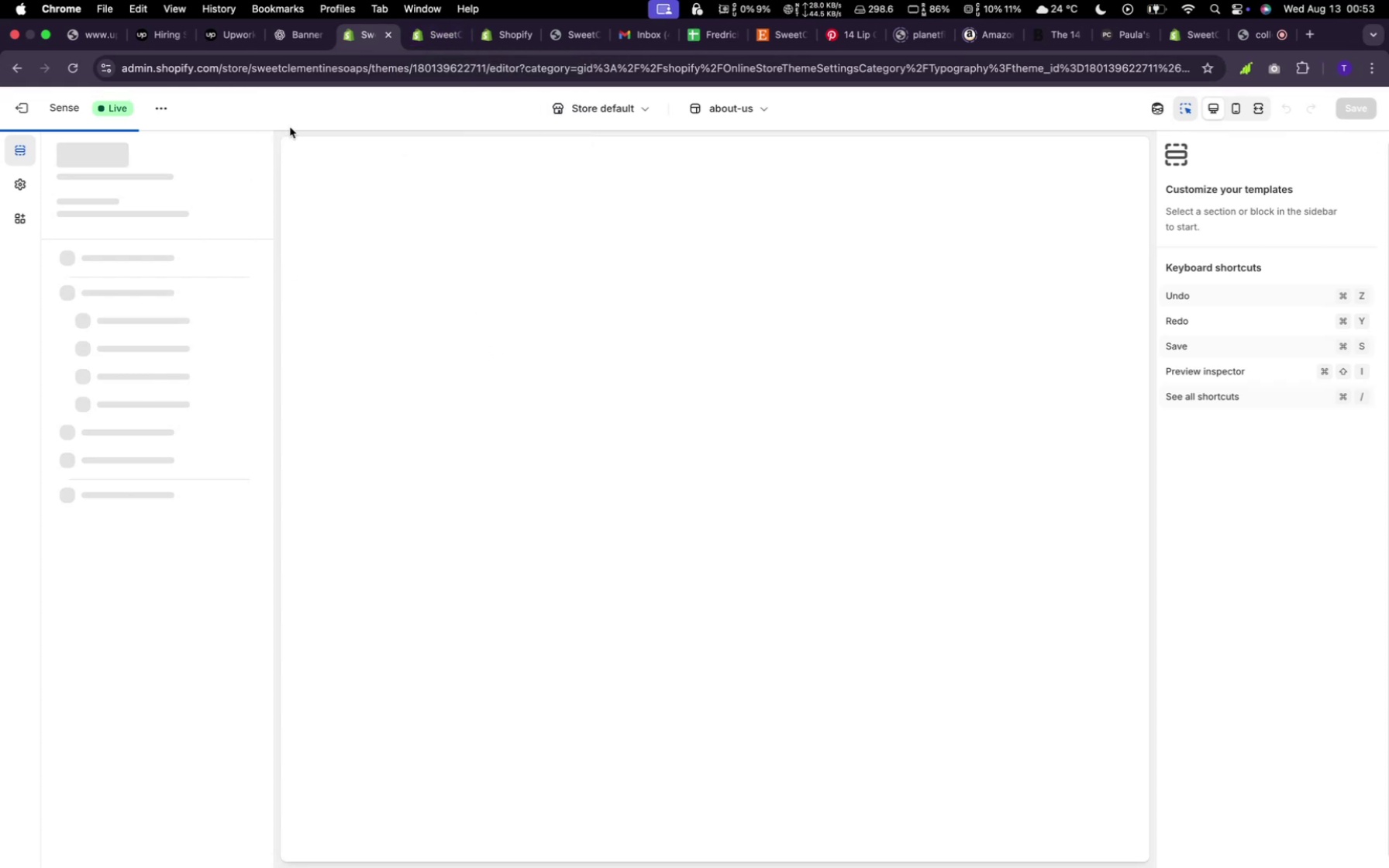 
left_click([435, 34])
 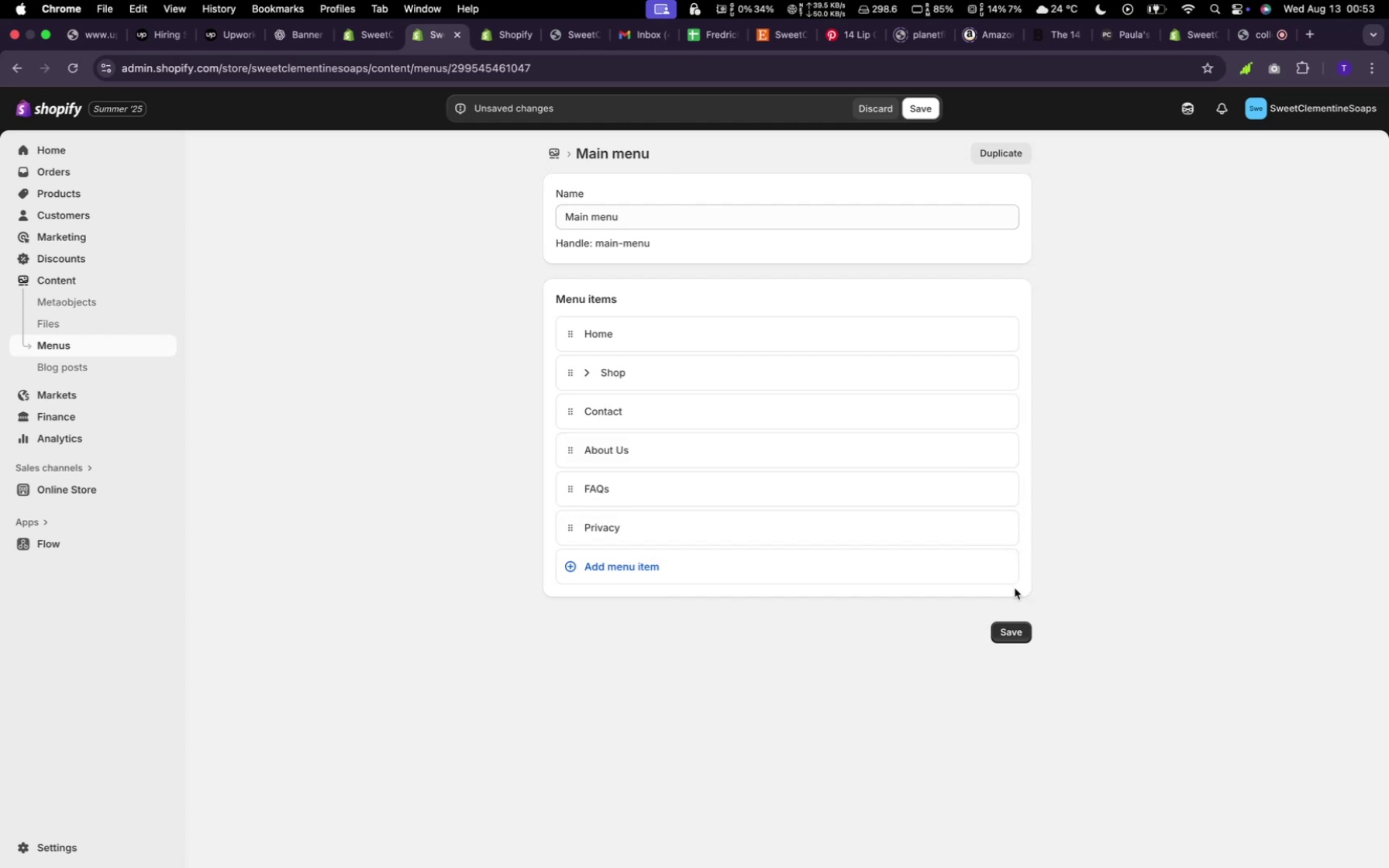 
wait(5.73)
 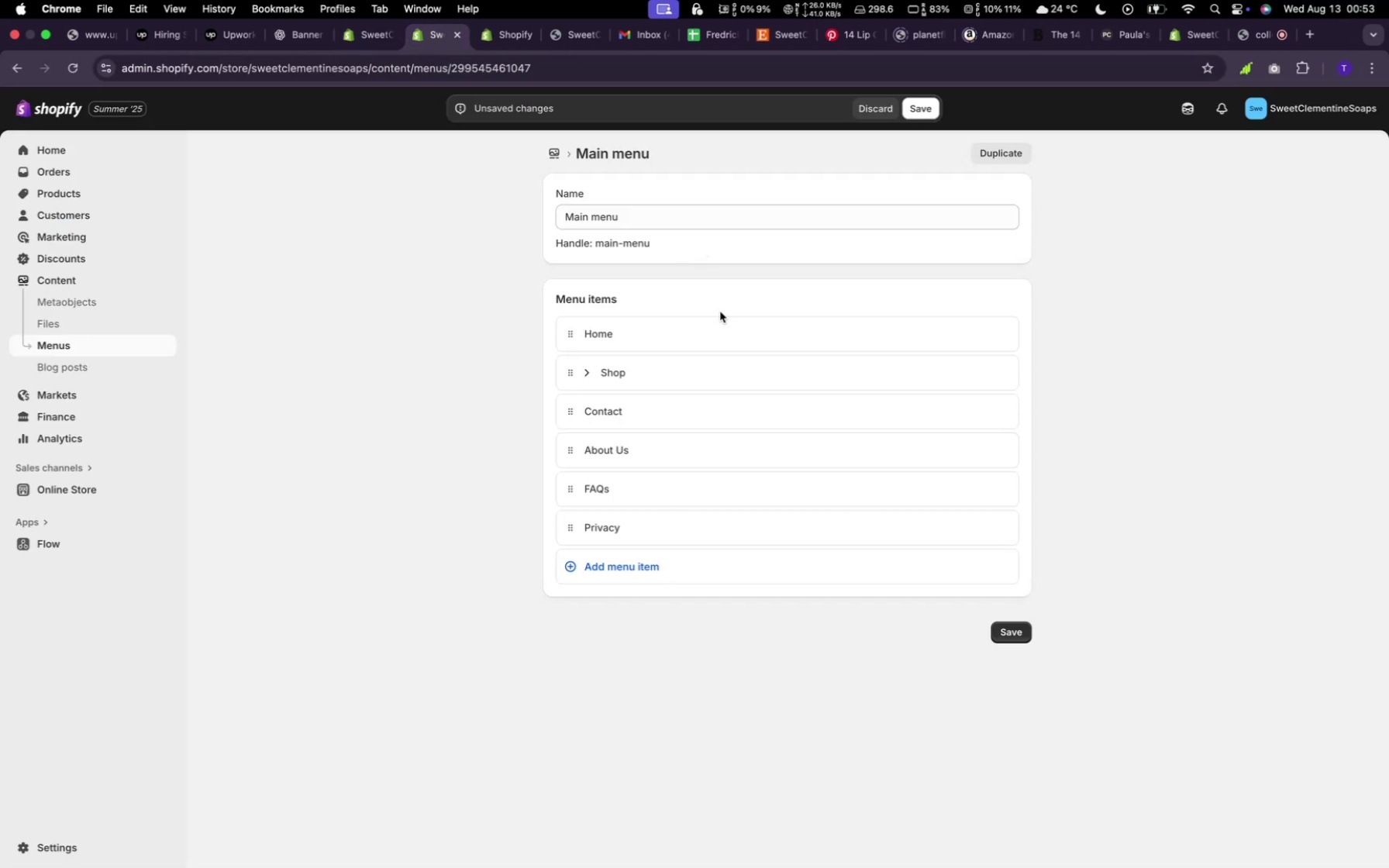 
left_click([1009, 636])
 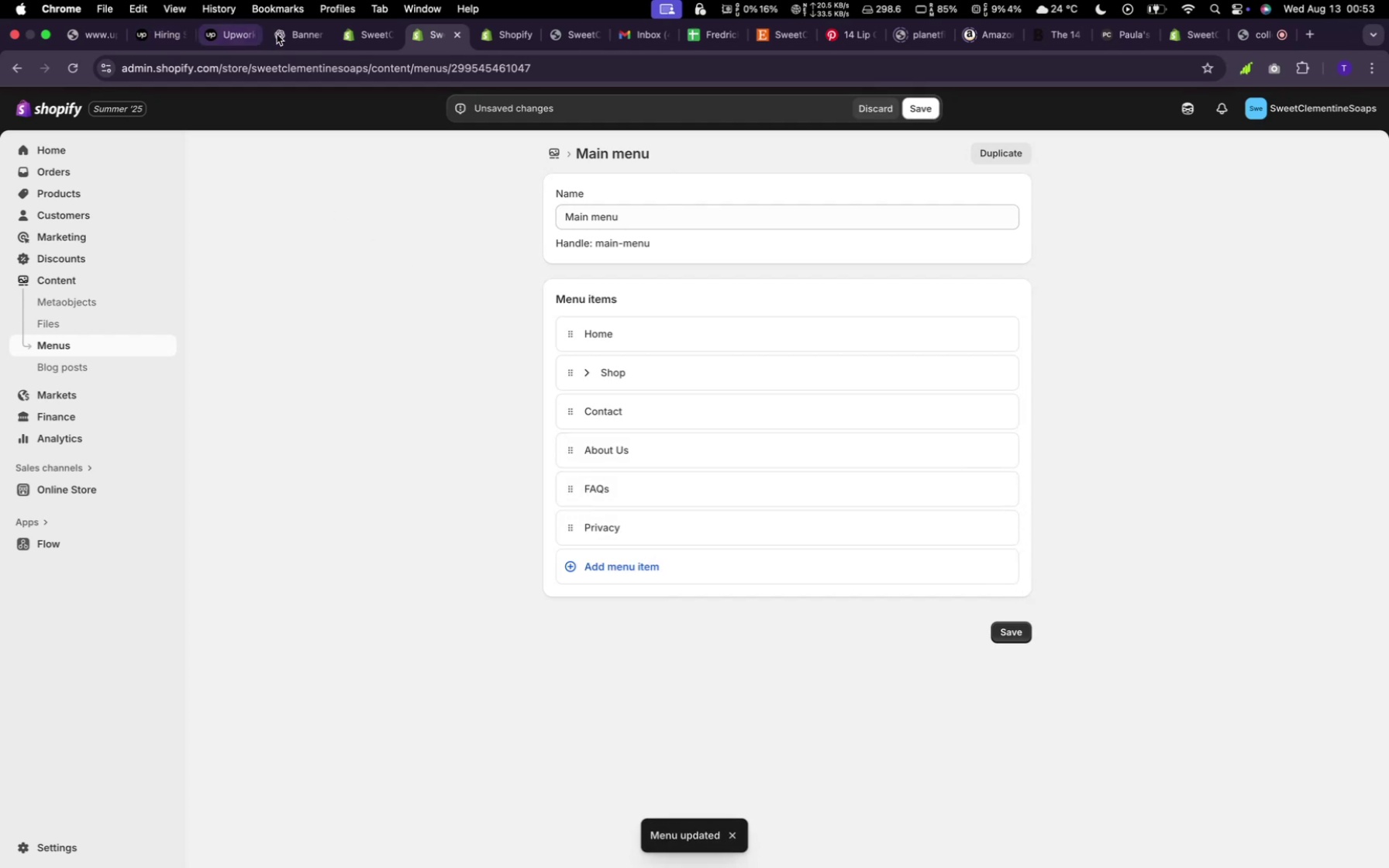 
left_click([355, 27])
 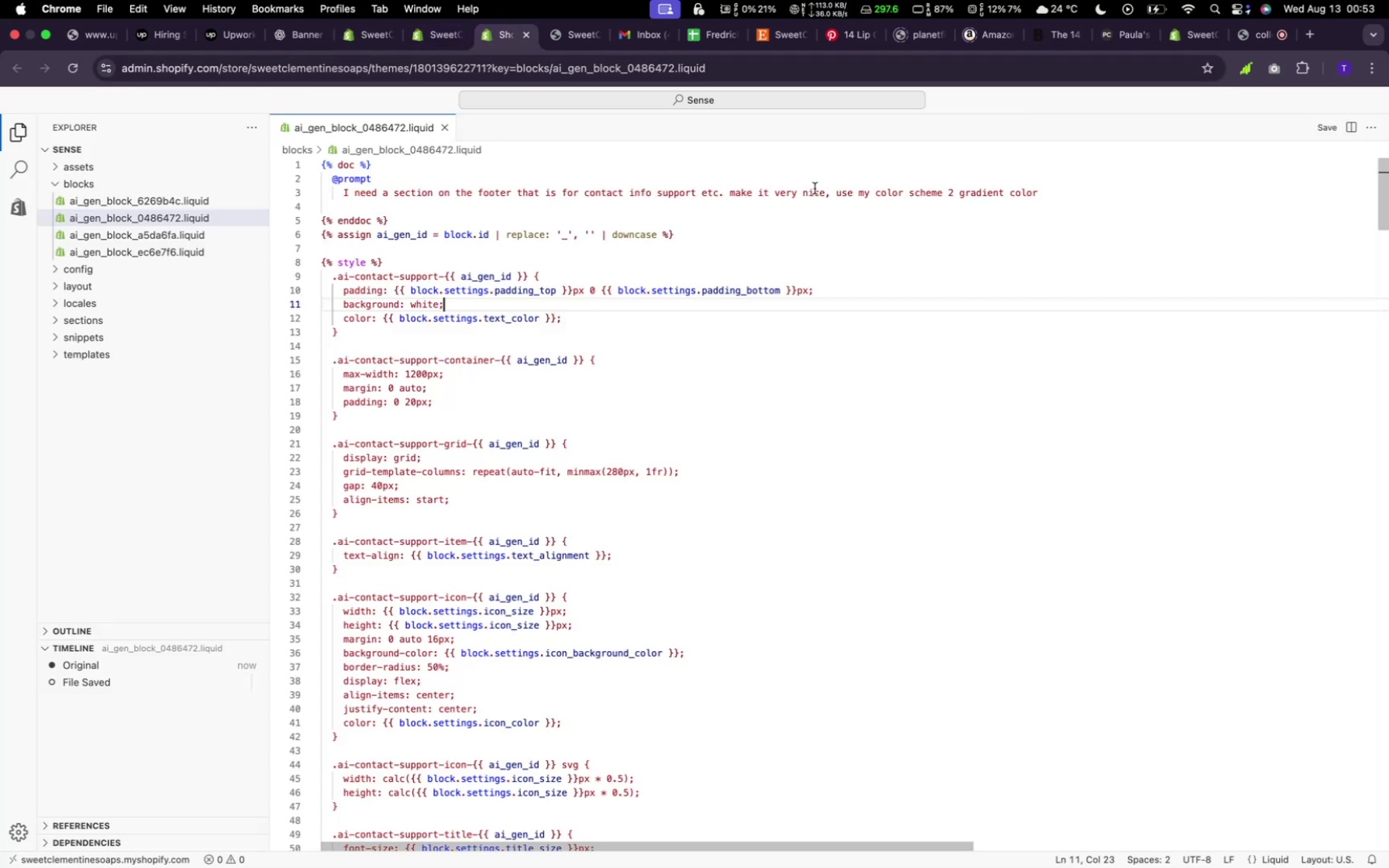 
wait(14.81)
 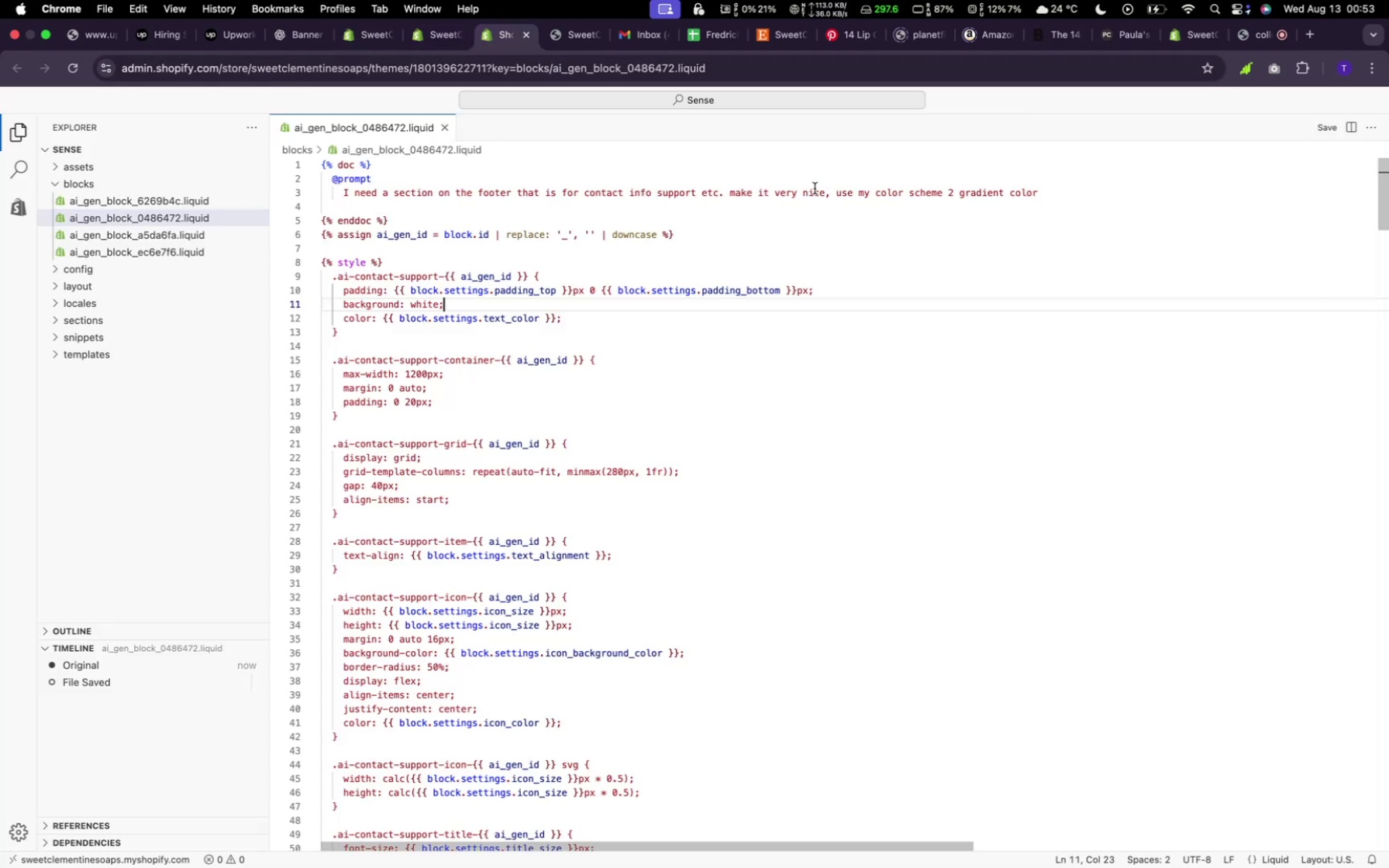 
scroll: coordinate [466, 397], scroll_direction: down, amount: 2.0
 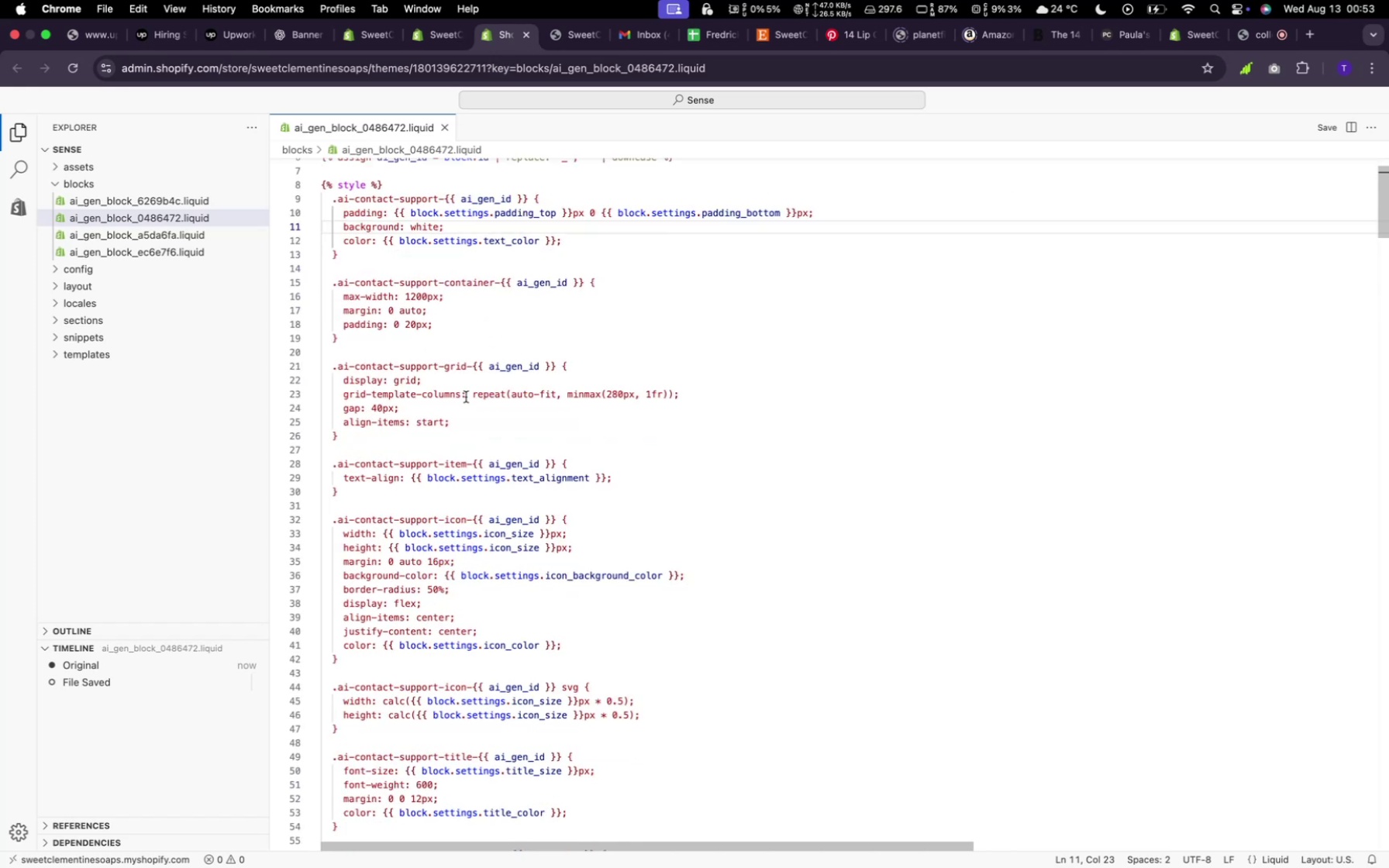 
scroll: coordinate [465, 398], scroll_direction: up, amount: 1.0
 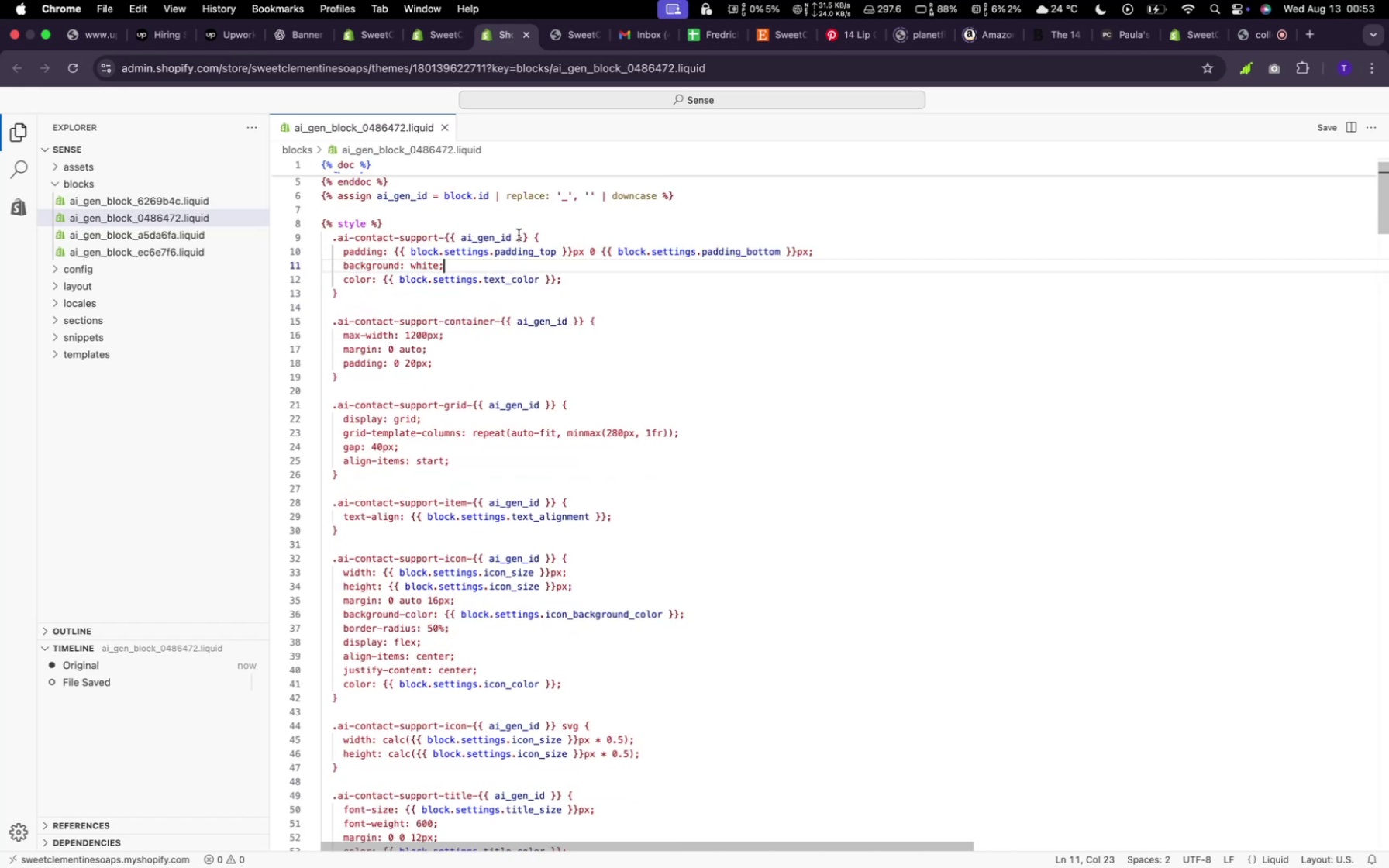 
scroll: coordinate [468, 436], scroll_direction: down, amount: 48.0
 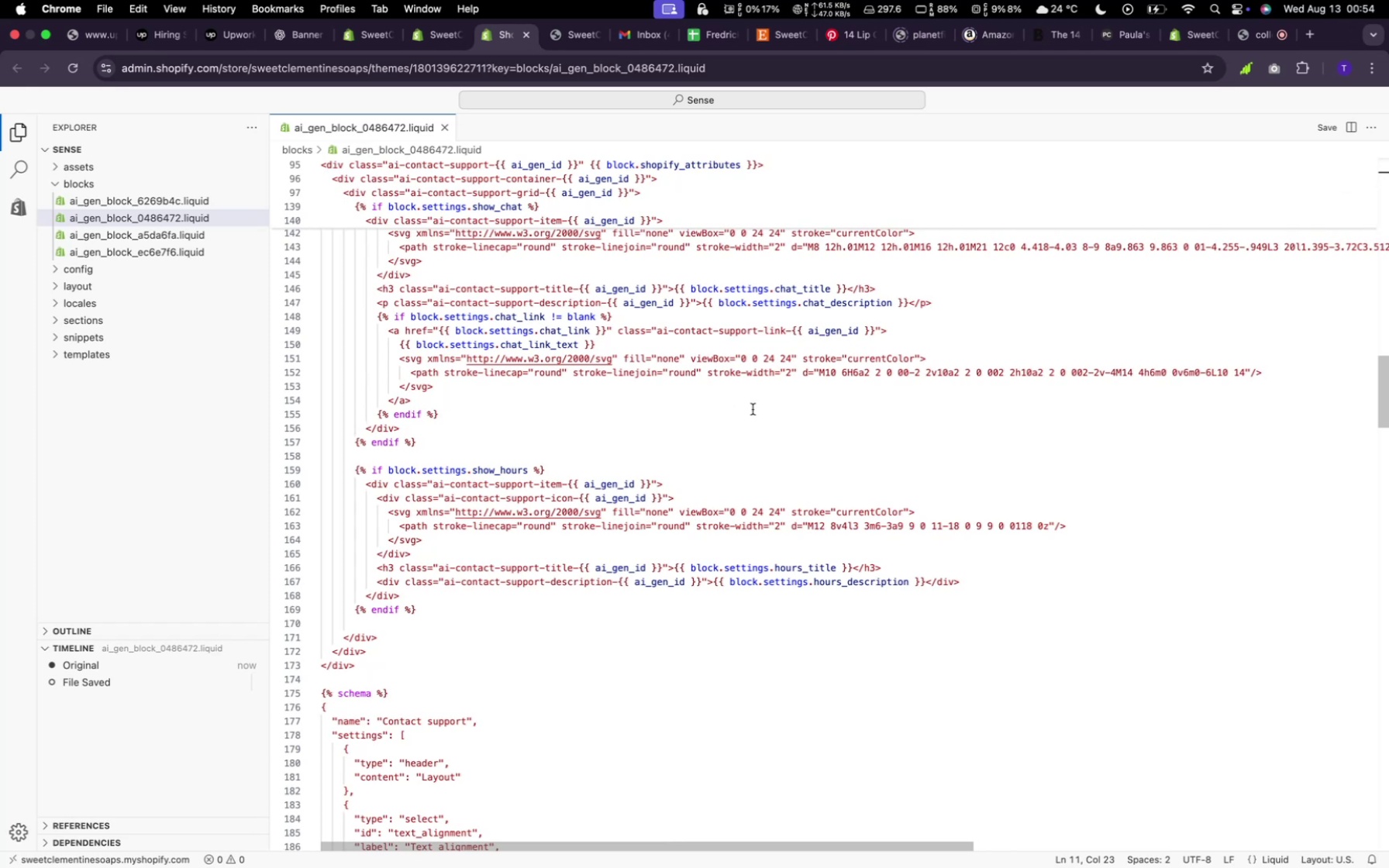 
wait(8.14)
 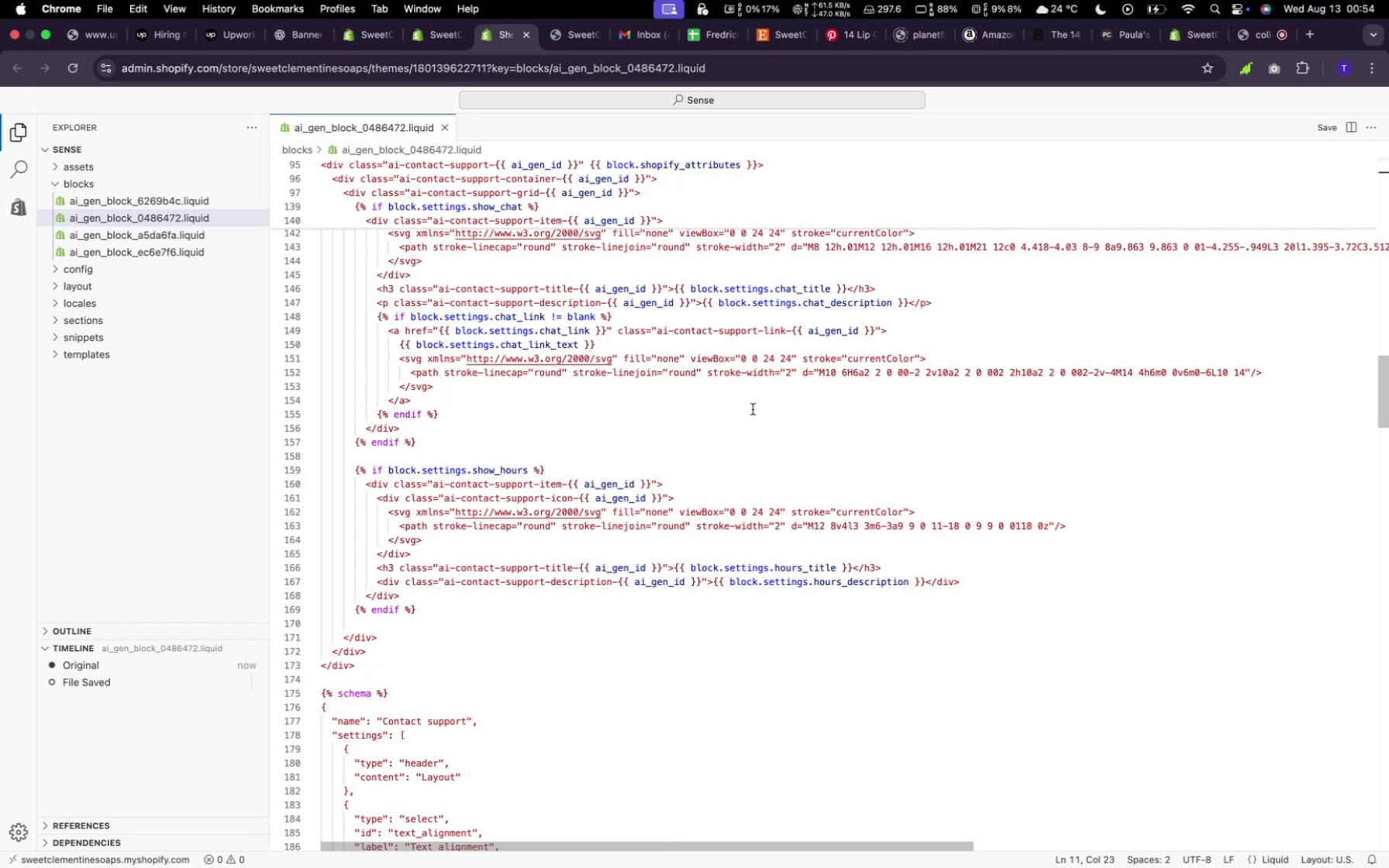 
left_click([355, 32])
 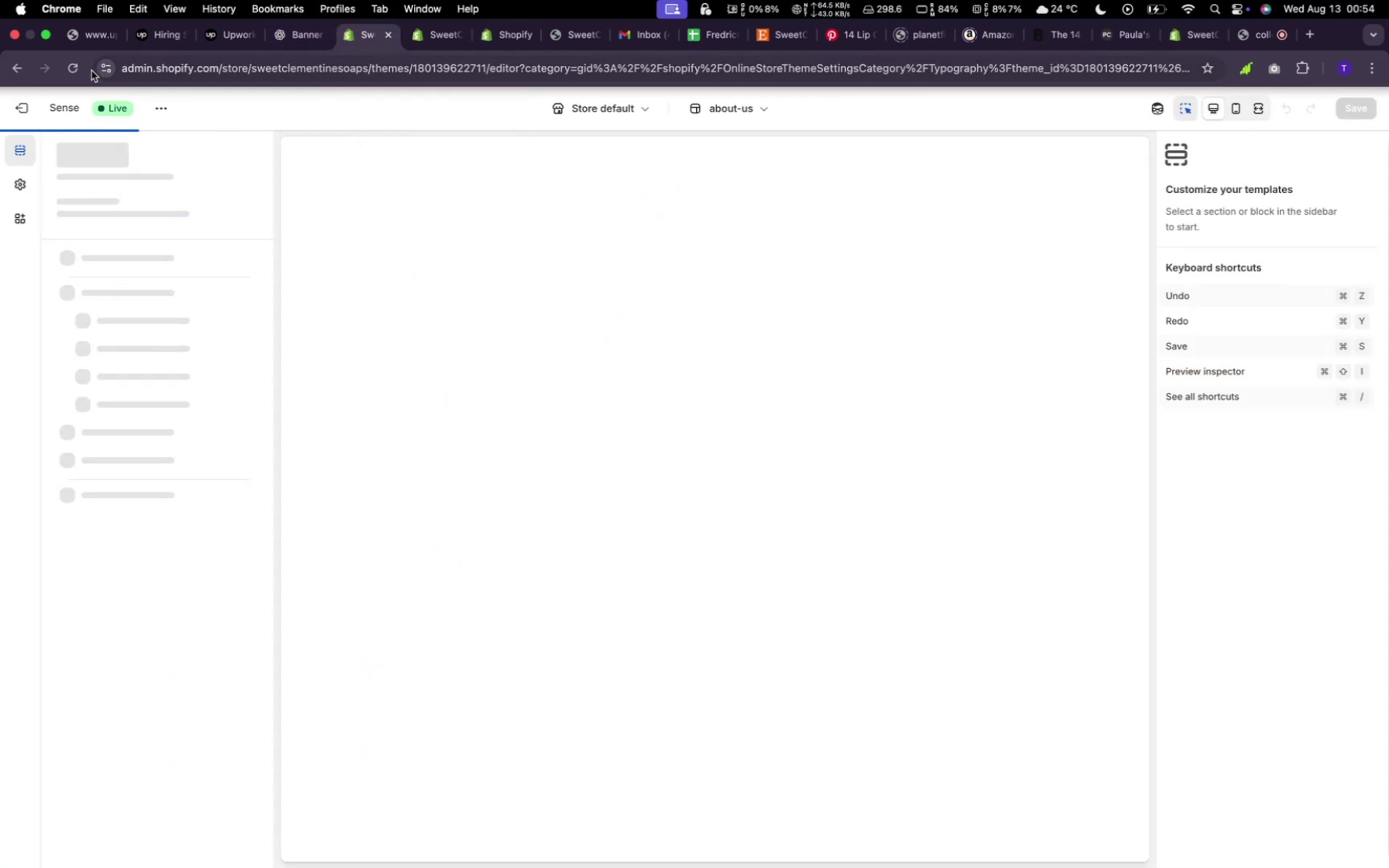 
left_click([79, 70])
 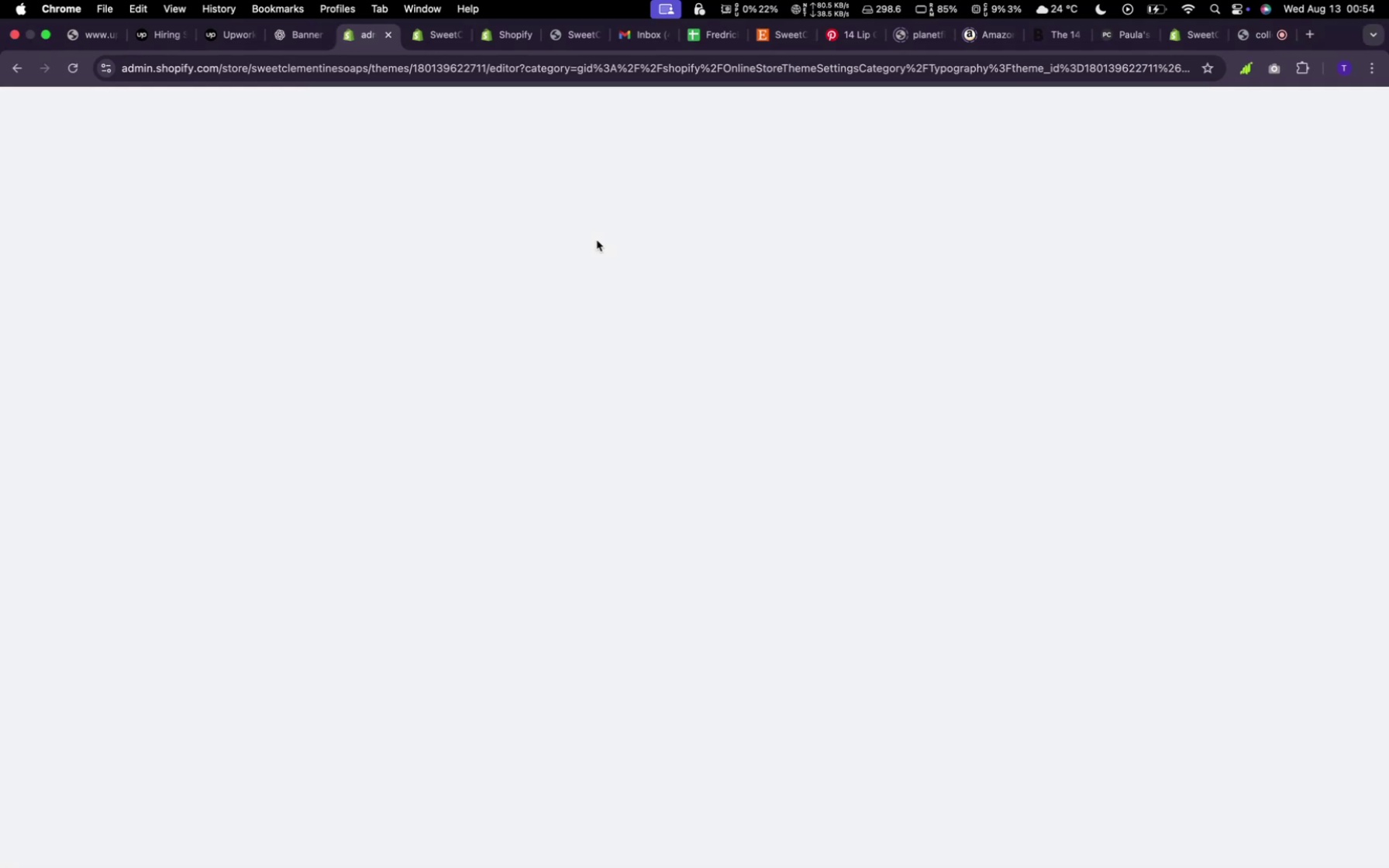 
wait(10.36)
 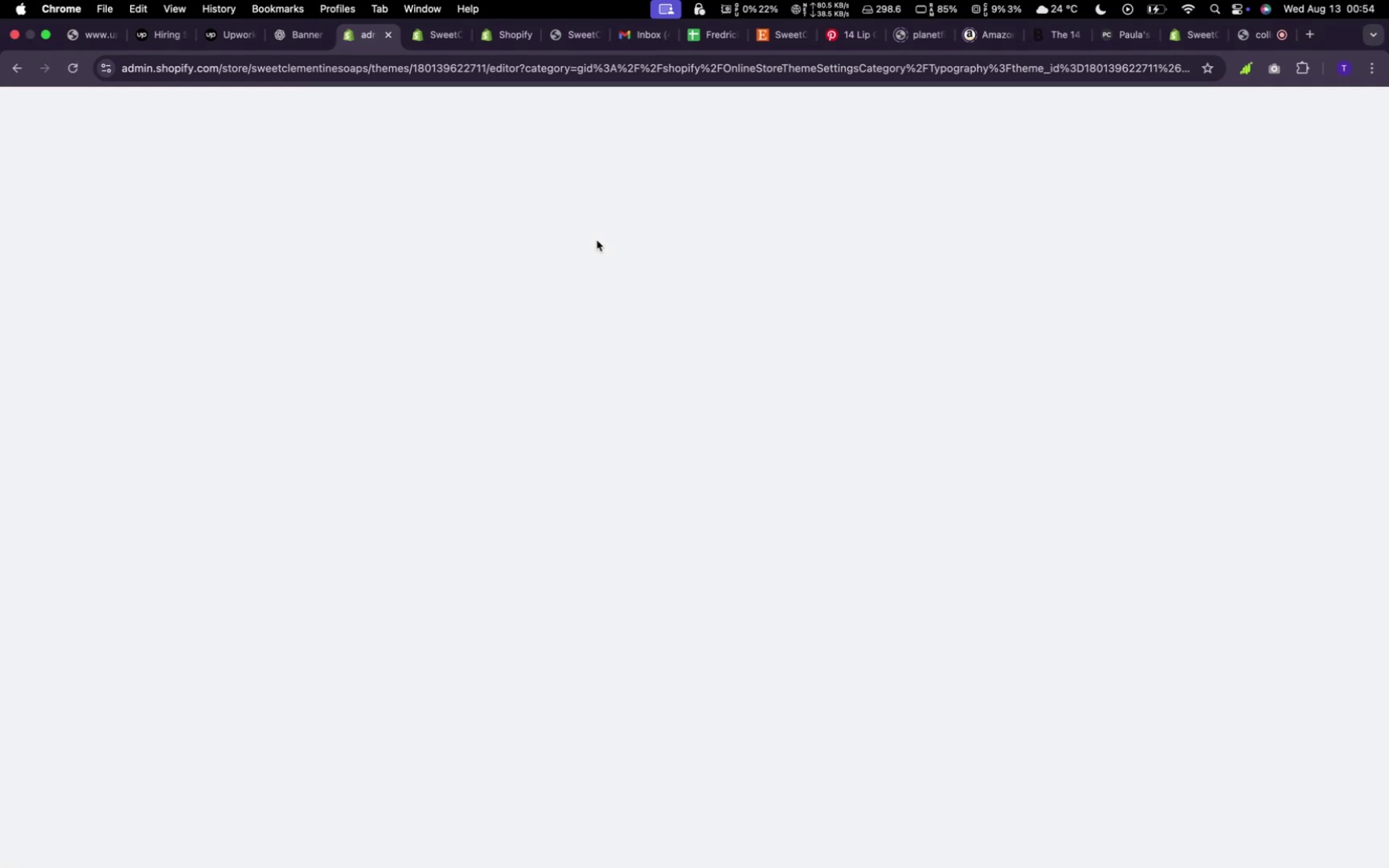 
left_click([71, 64])
 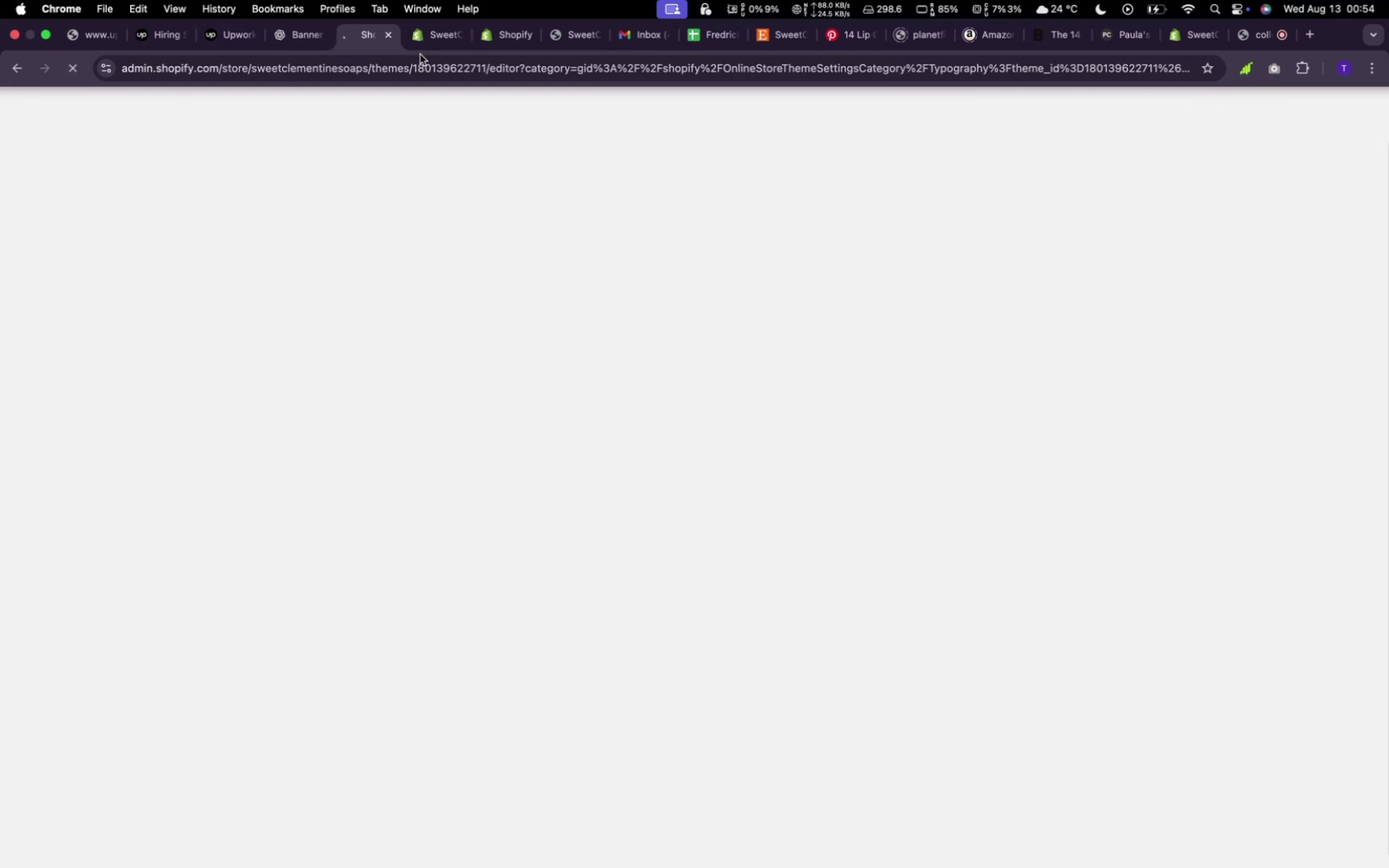 
left_click([431, 43])
 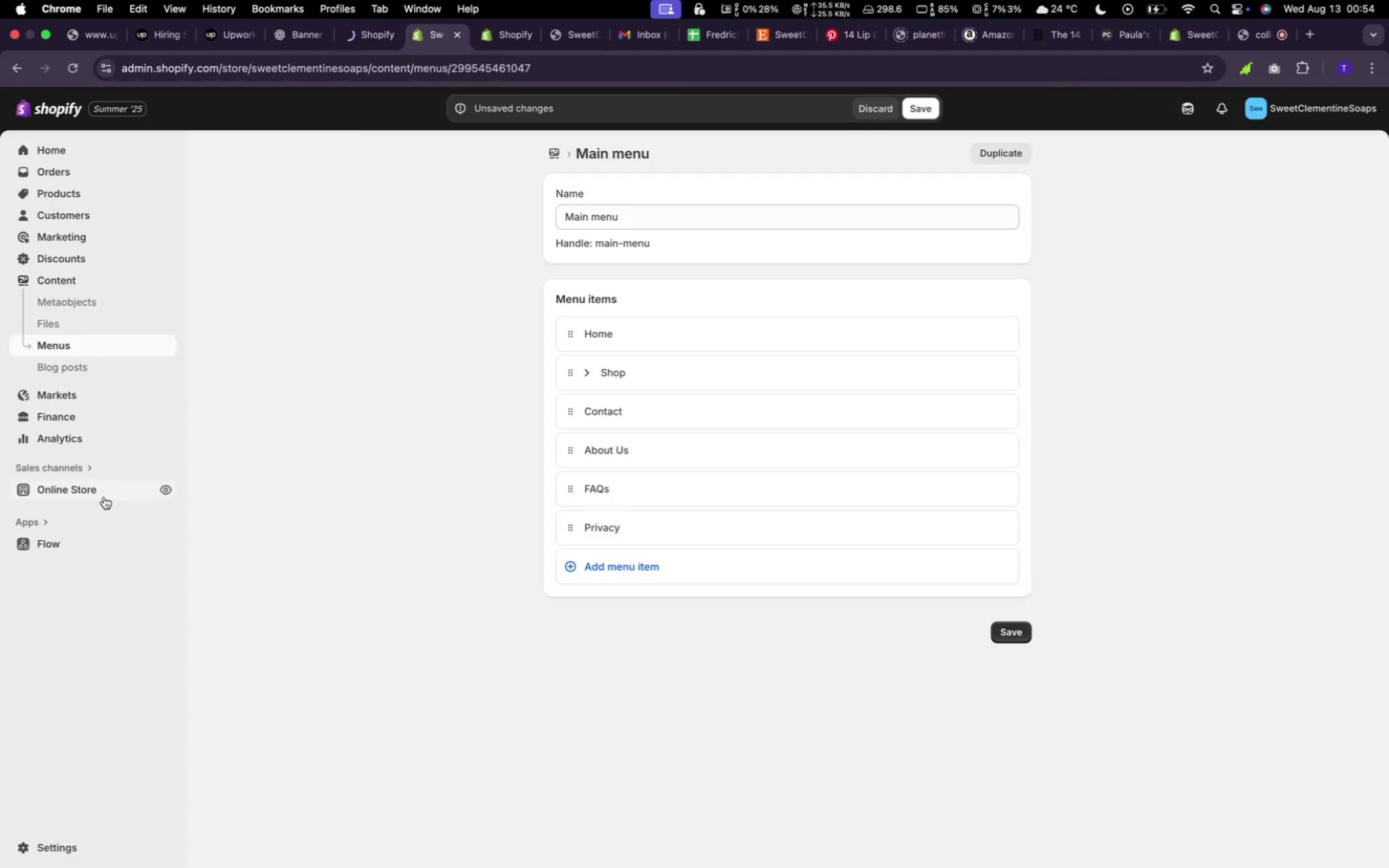 
left_click([104, 484])
 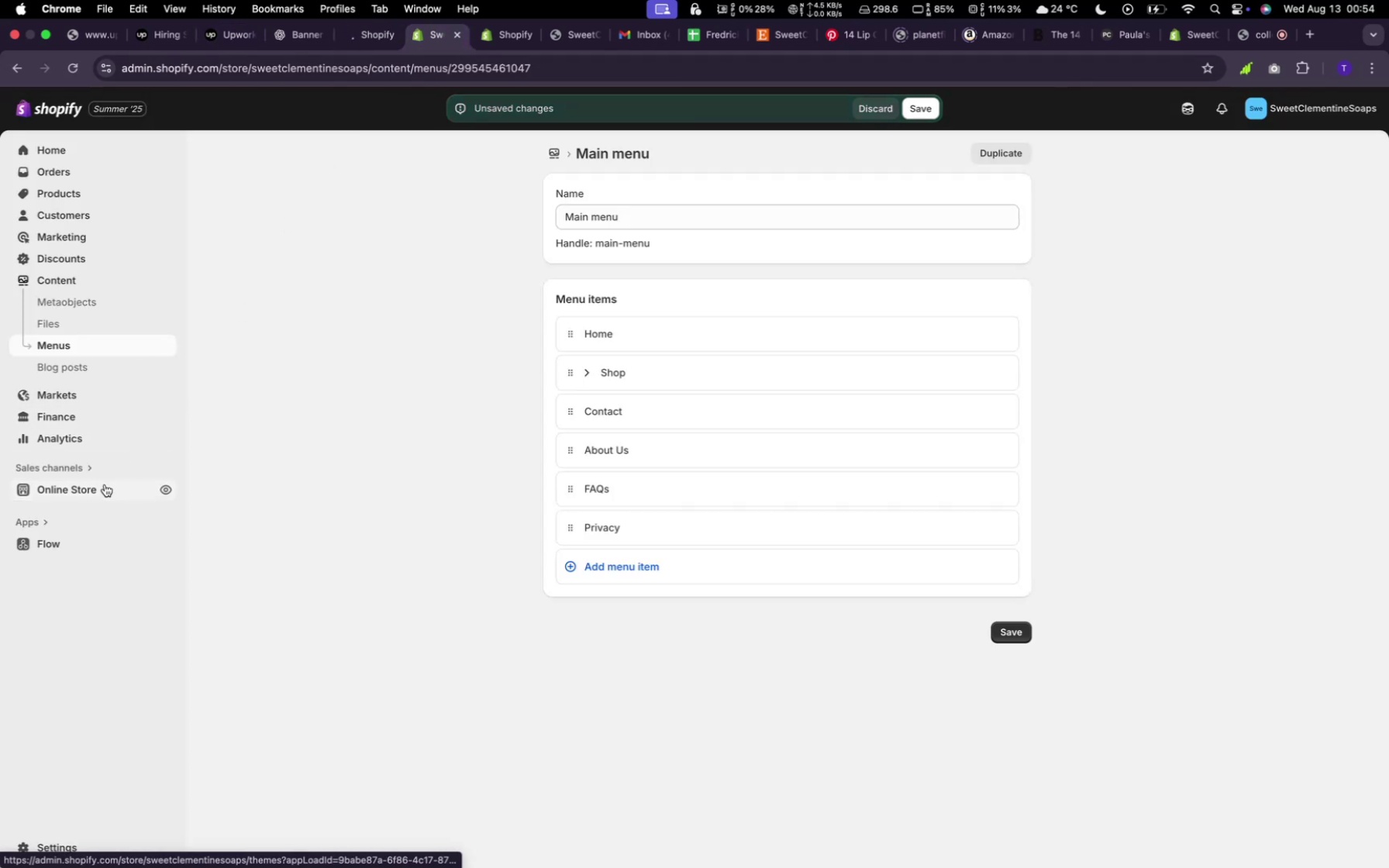 
left_click([105, 485])
 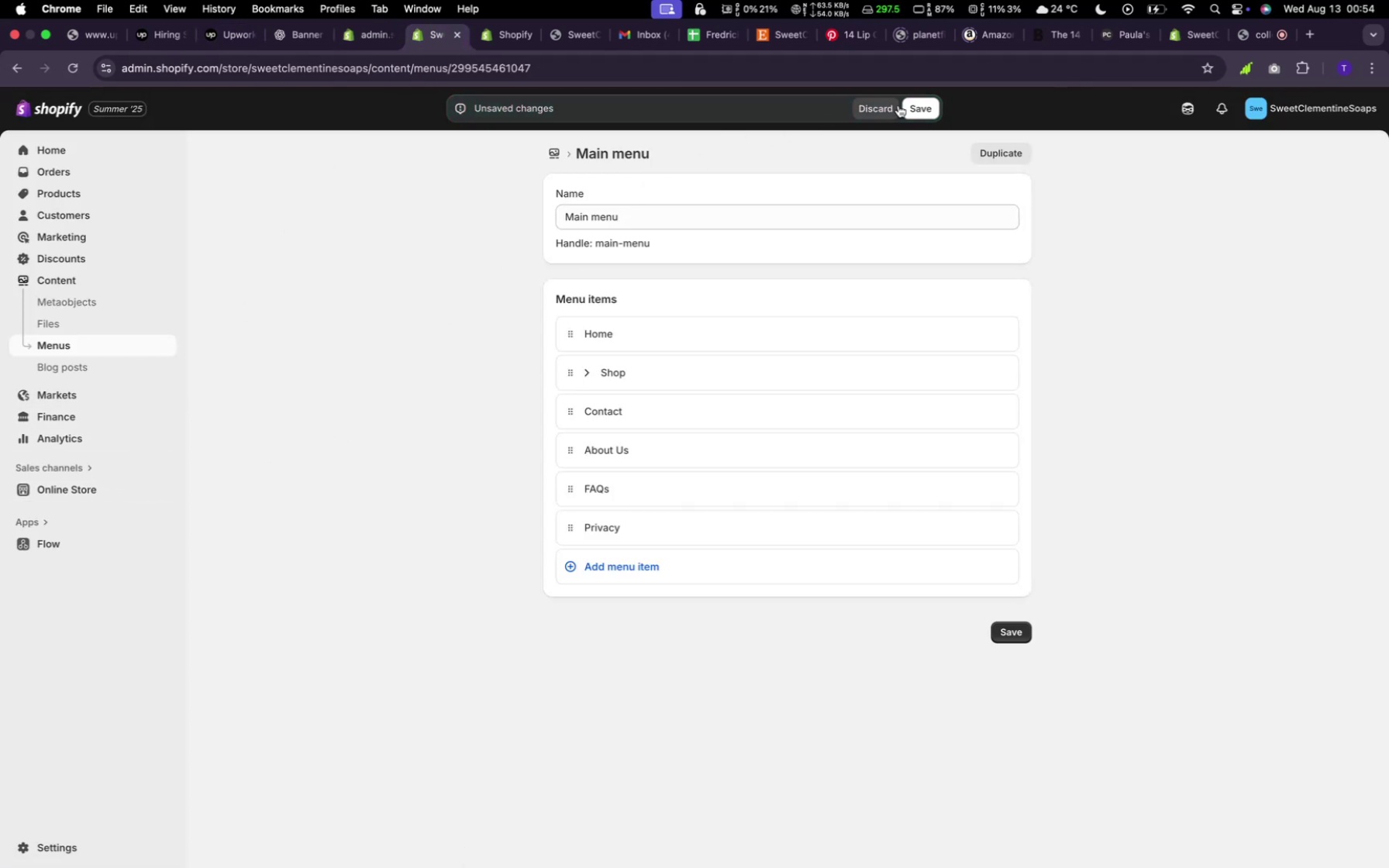 
left_click([894, 105])
 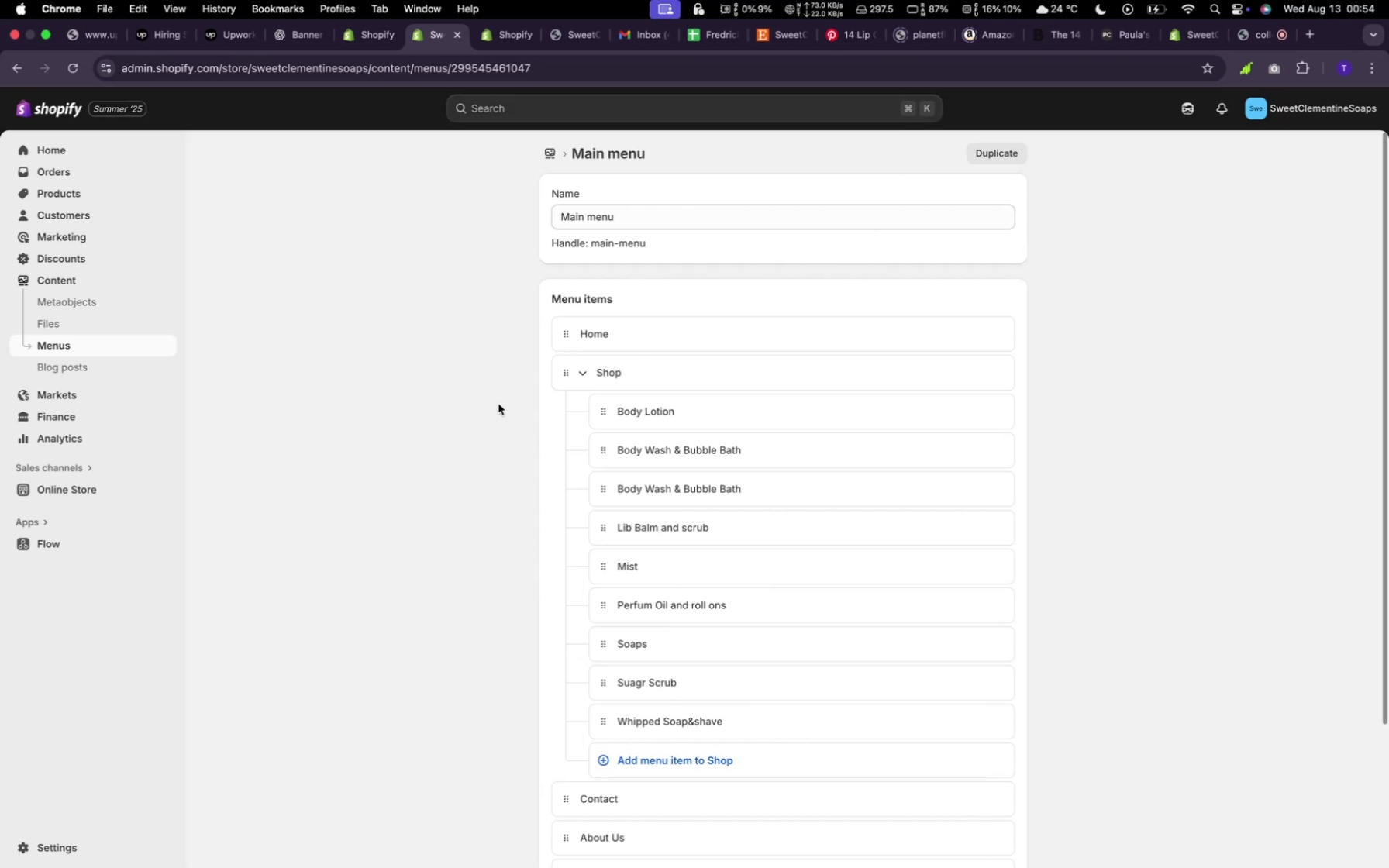 
wait(6.09)
 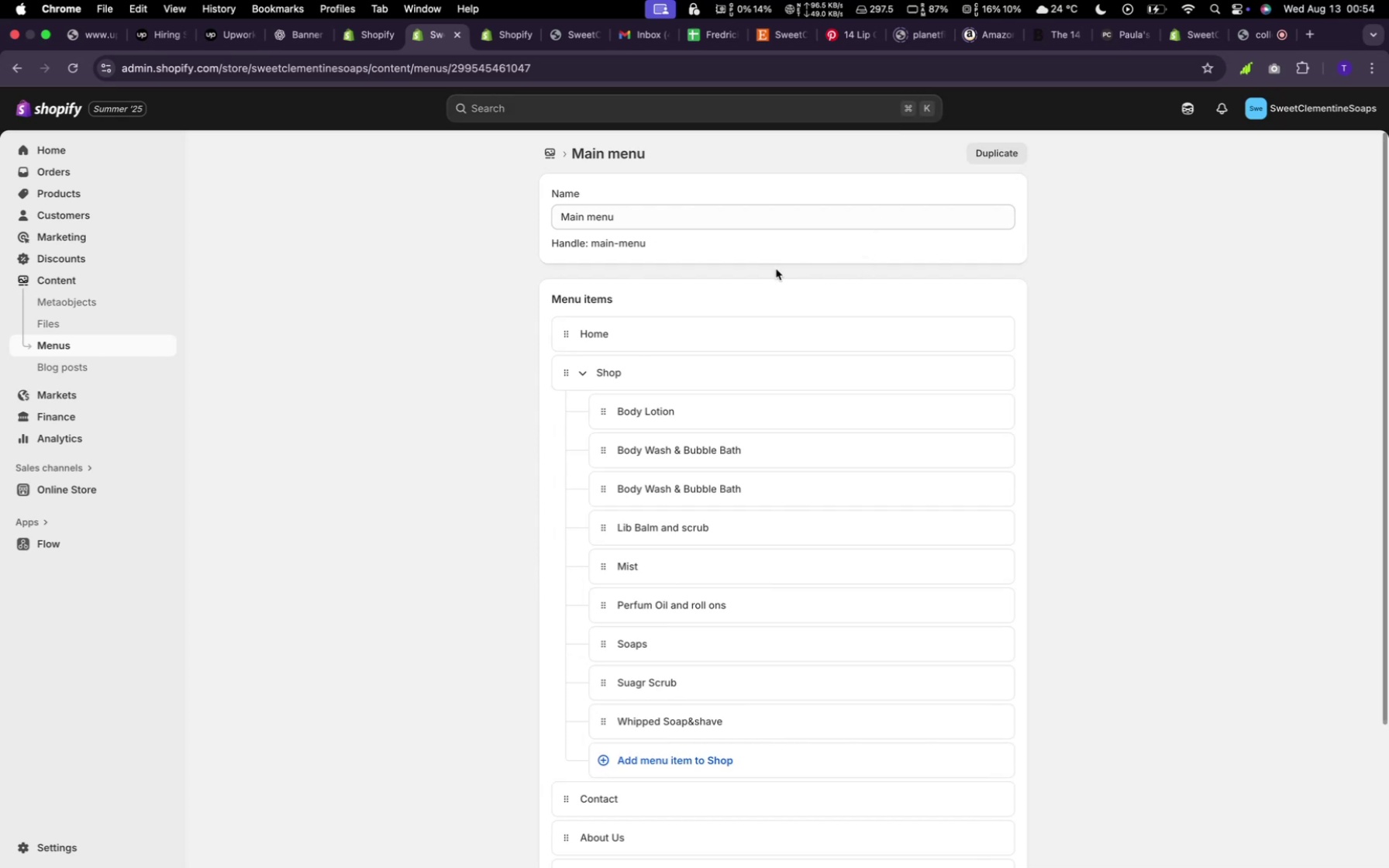 
left_click([551, 407])
 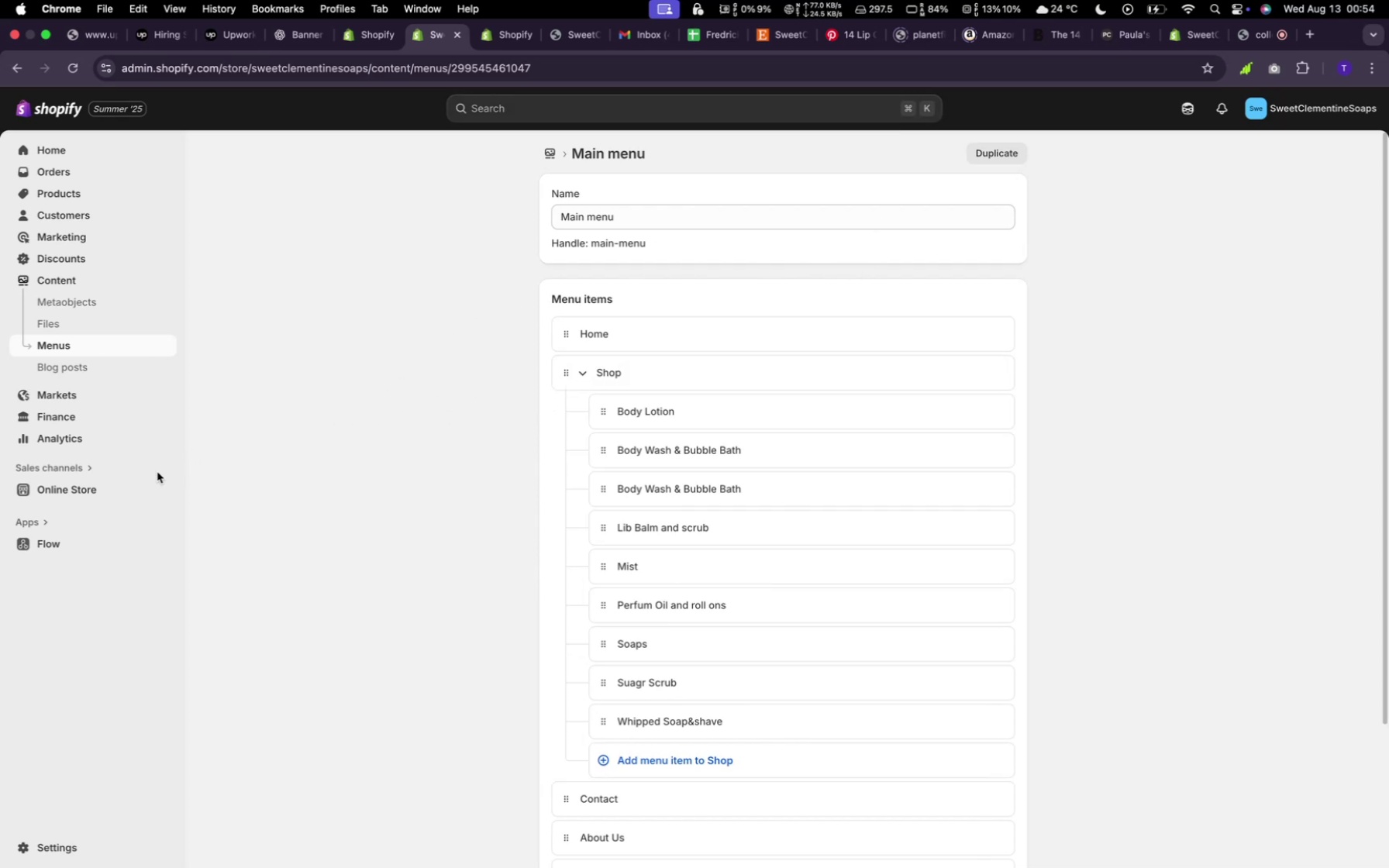 
left_click([104, 487])
 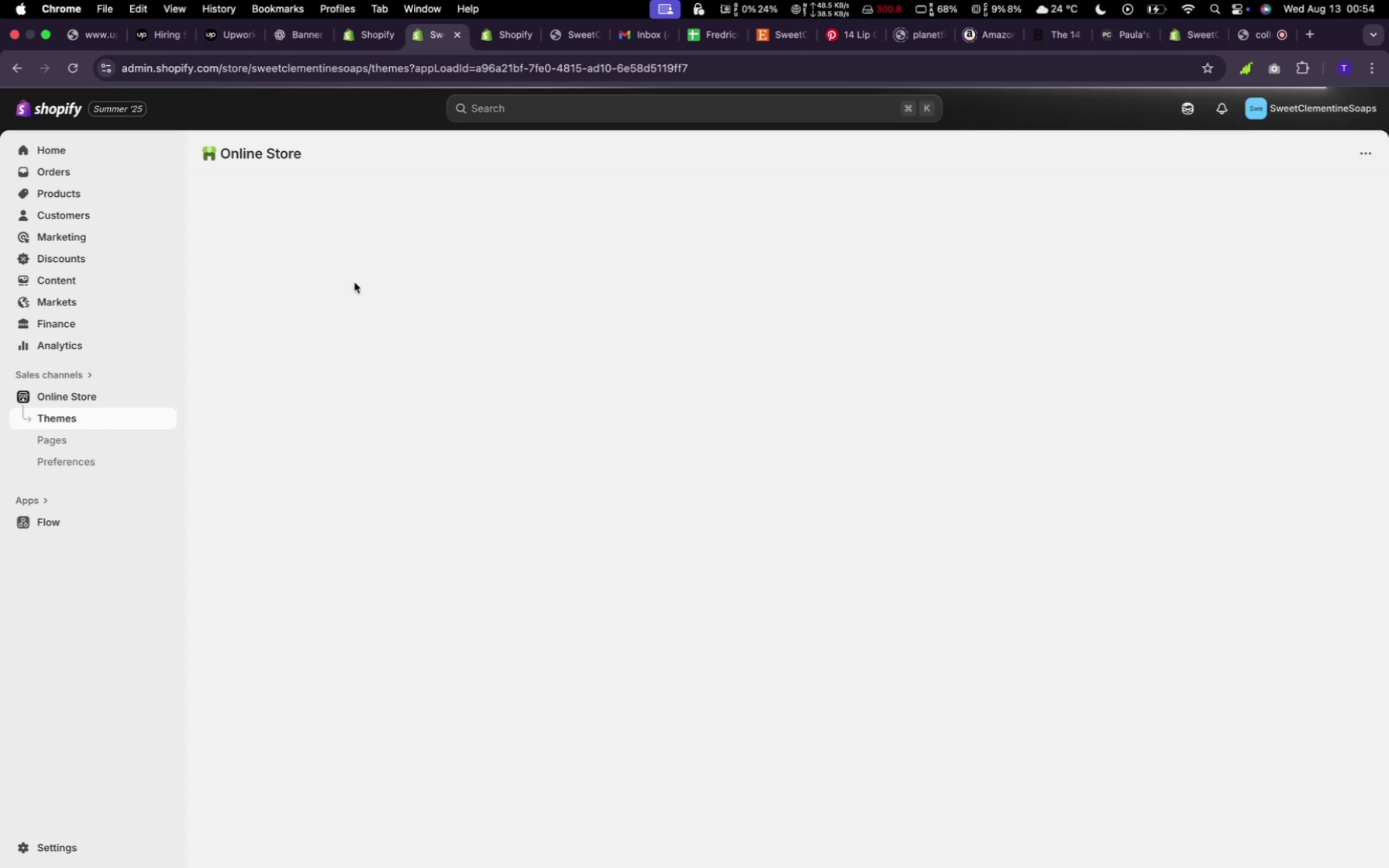 
wait(20.7)
 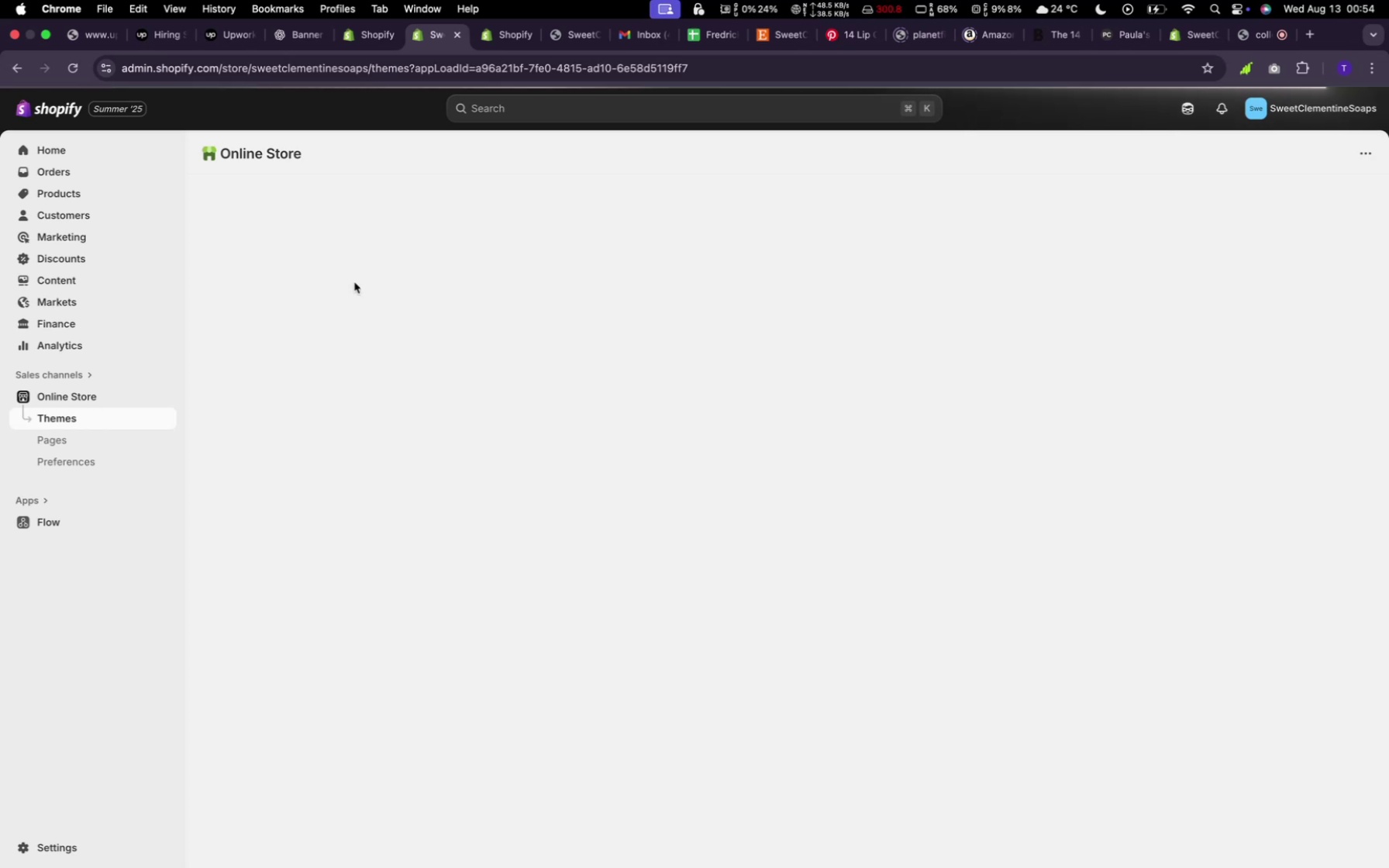 
left_click([371, 33])
 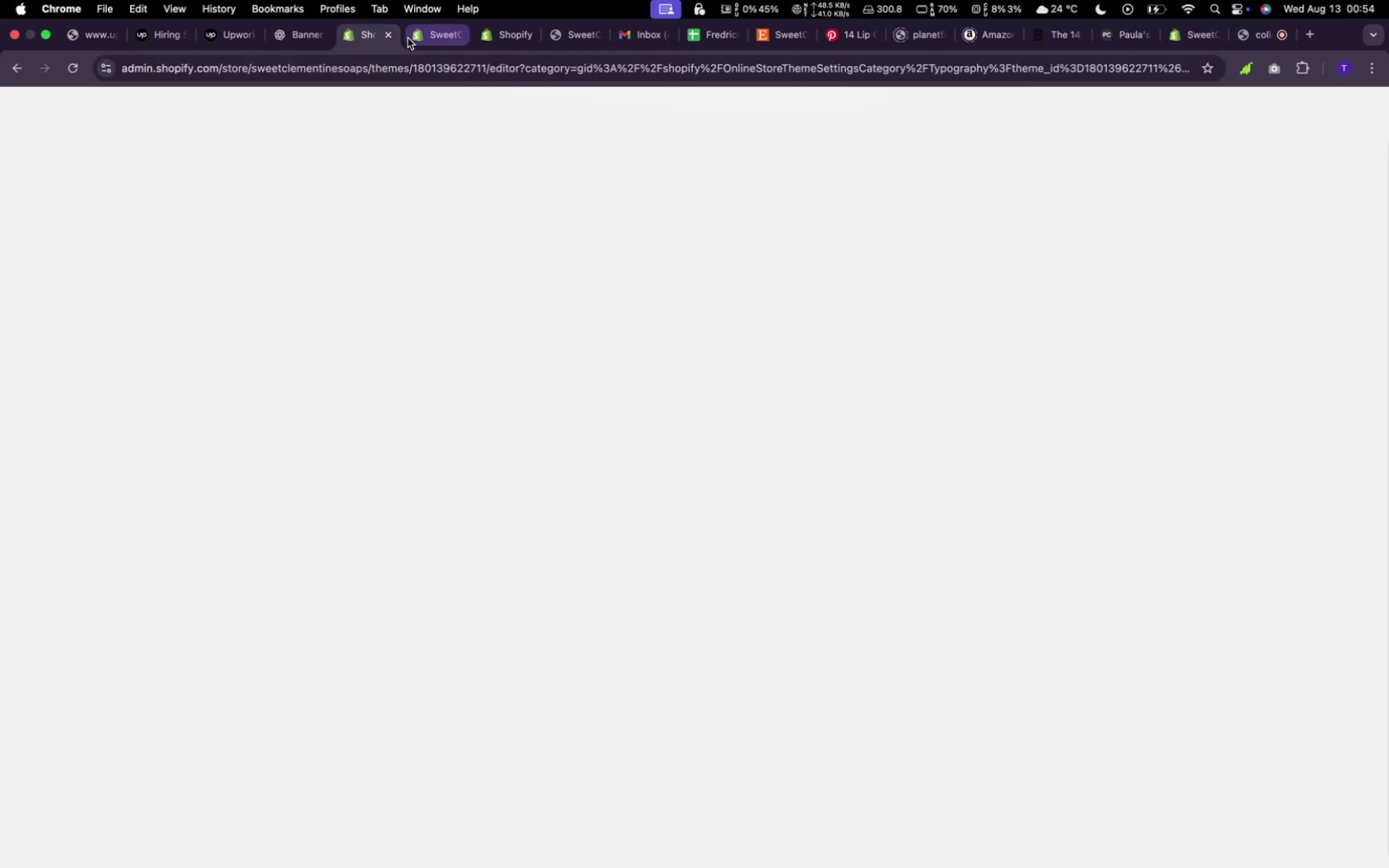 
left_click([413, 36])
 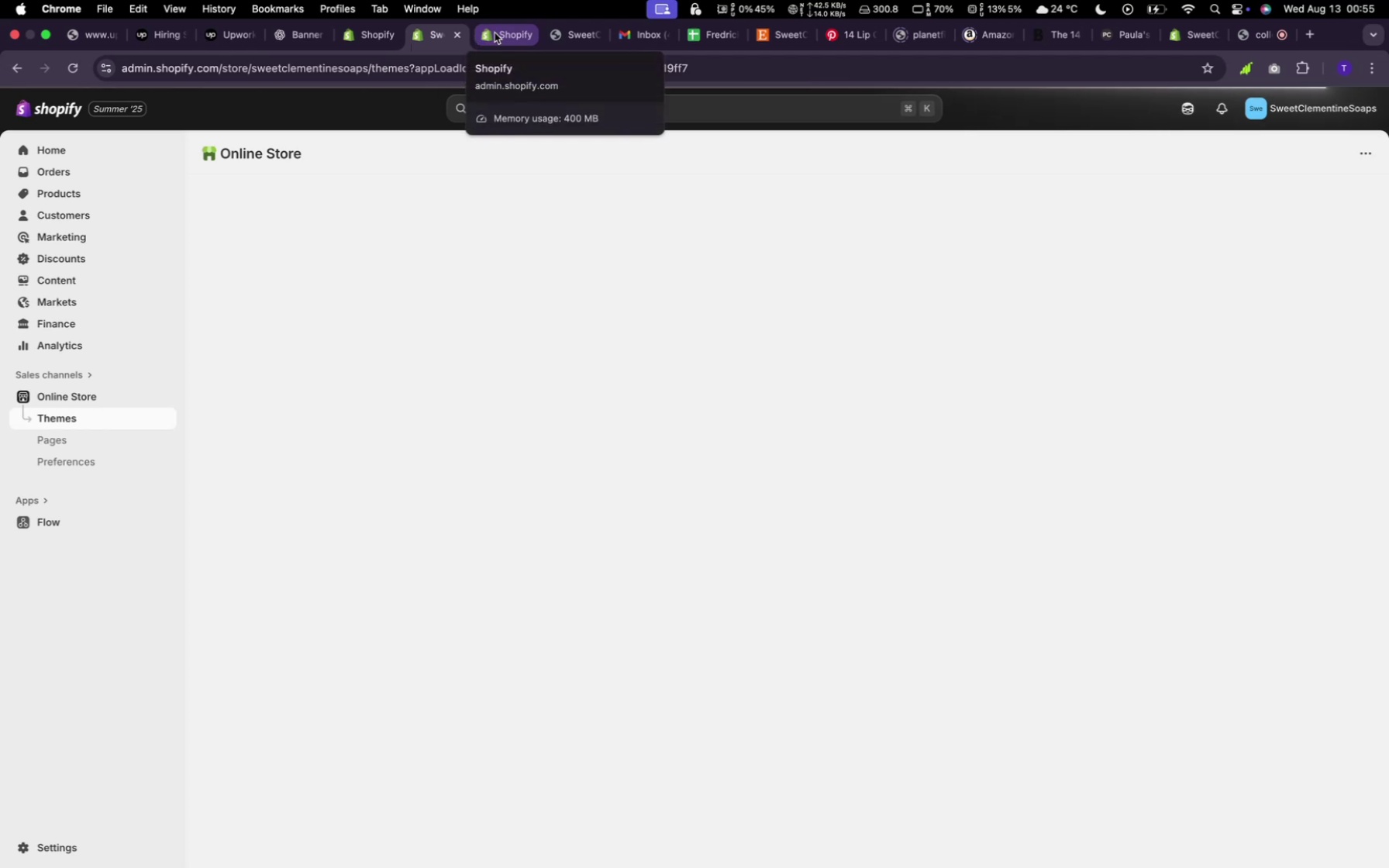 
left_click([495, 33])
 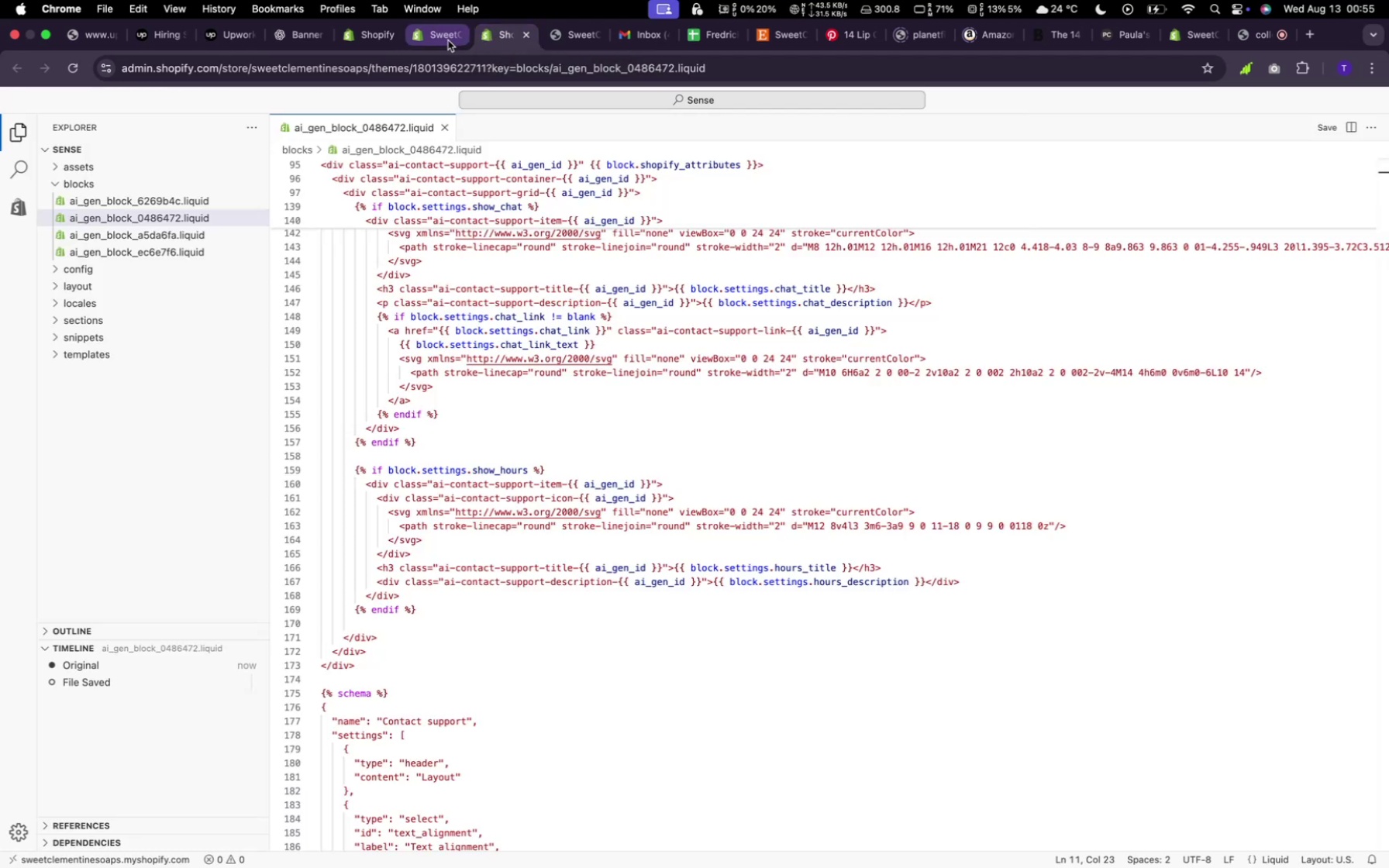 
left_click([448, 40])
 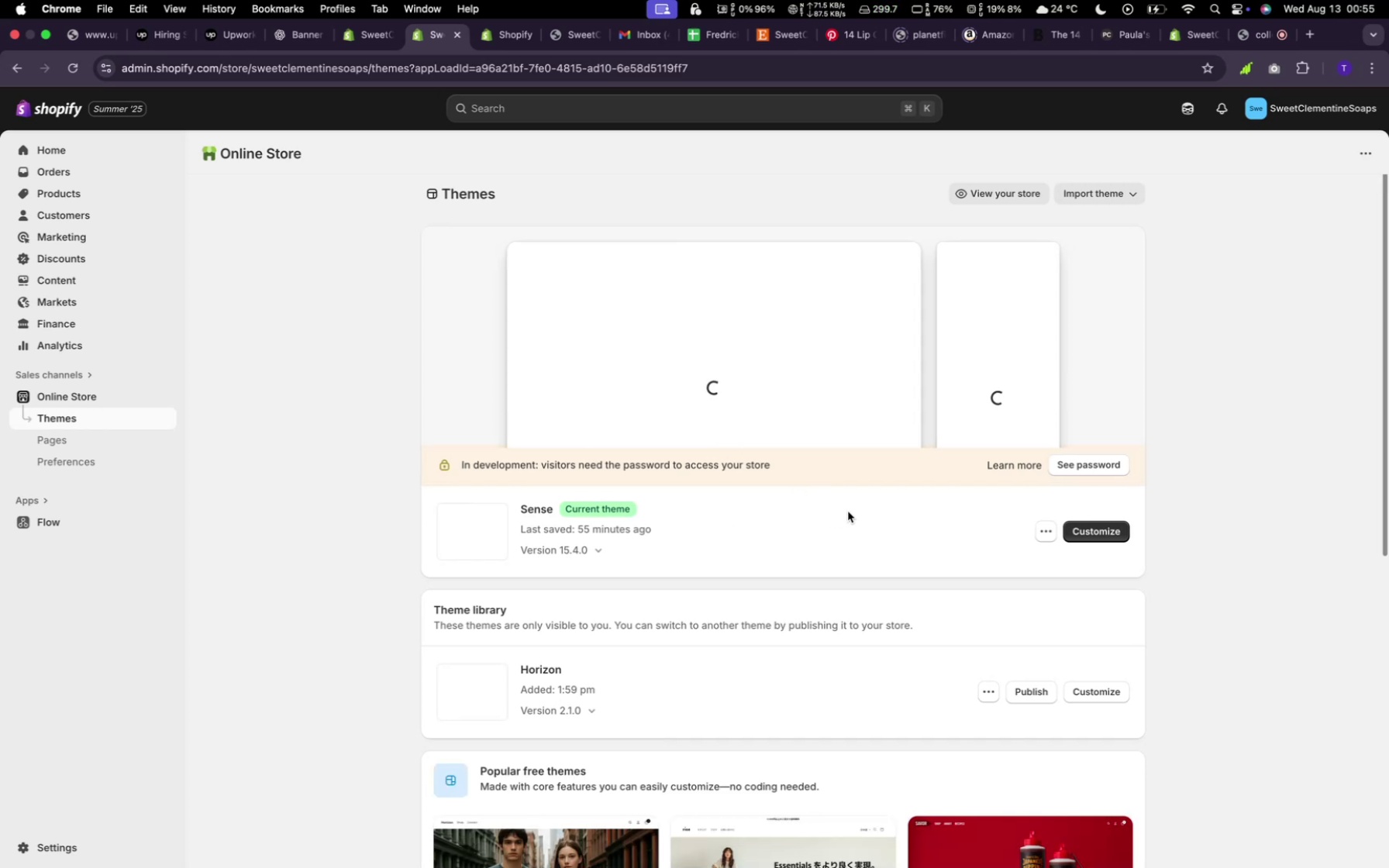 
wait(13.43)
 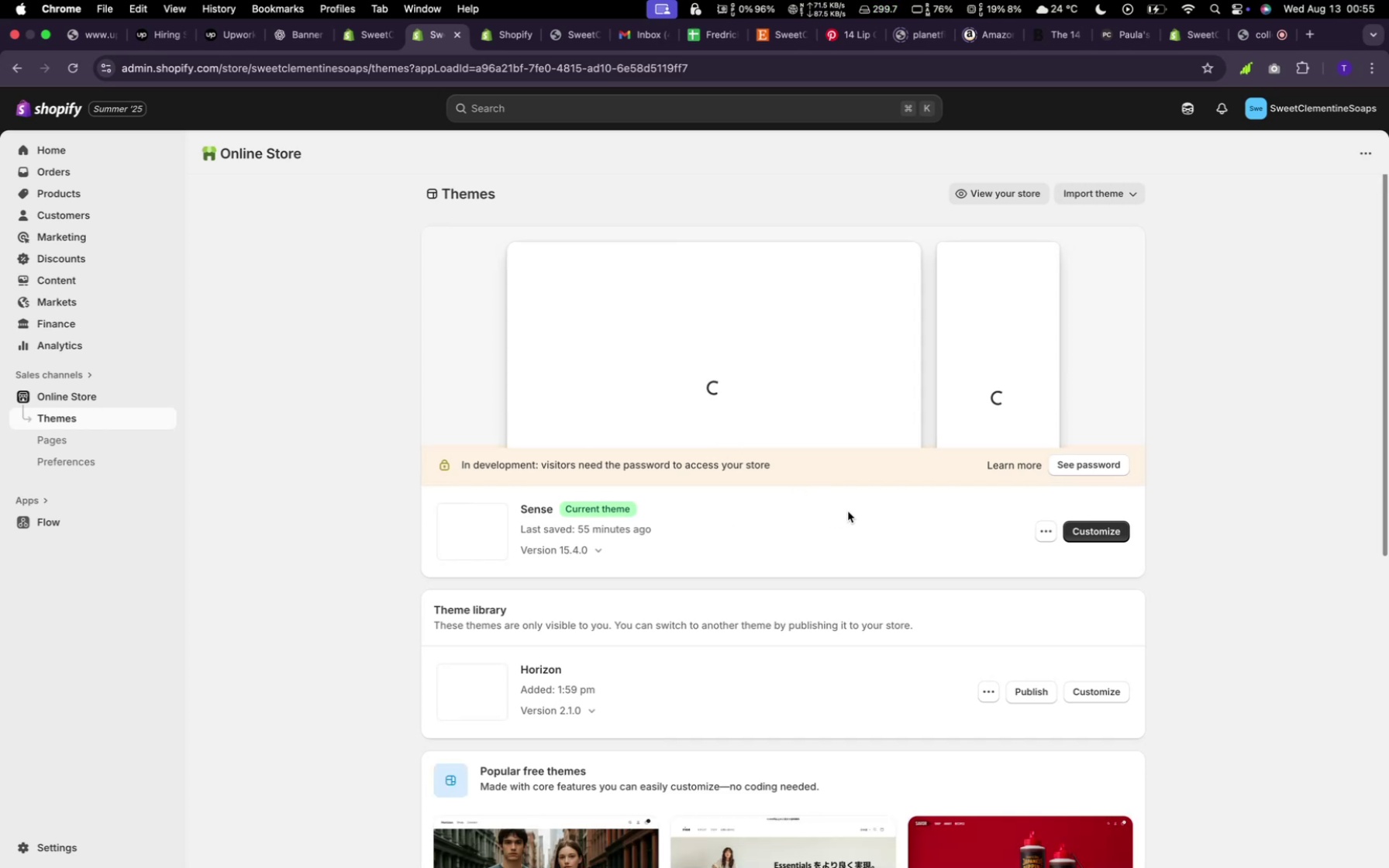 
left_click([1107, 532])
 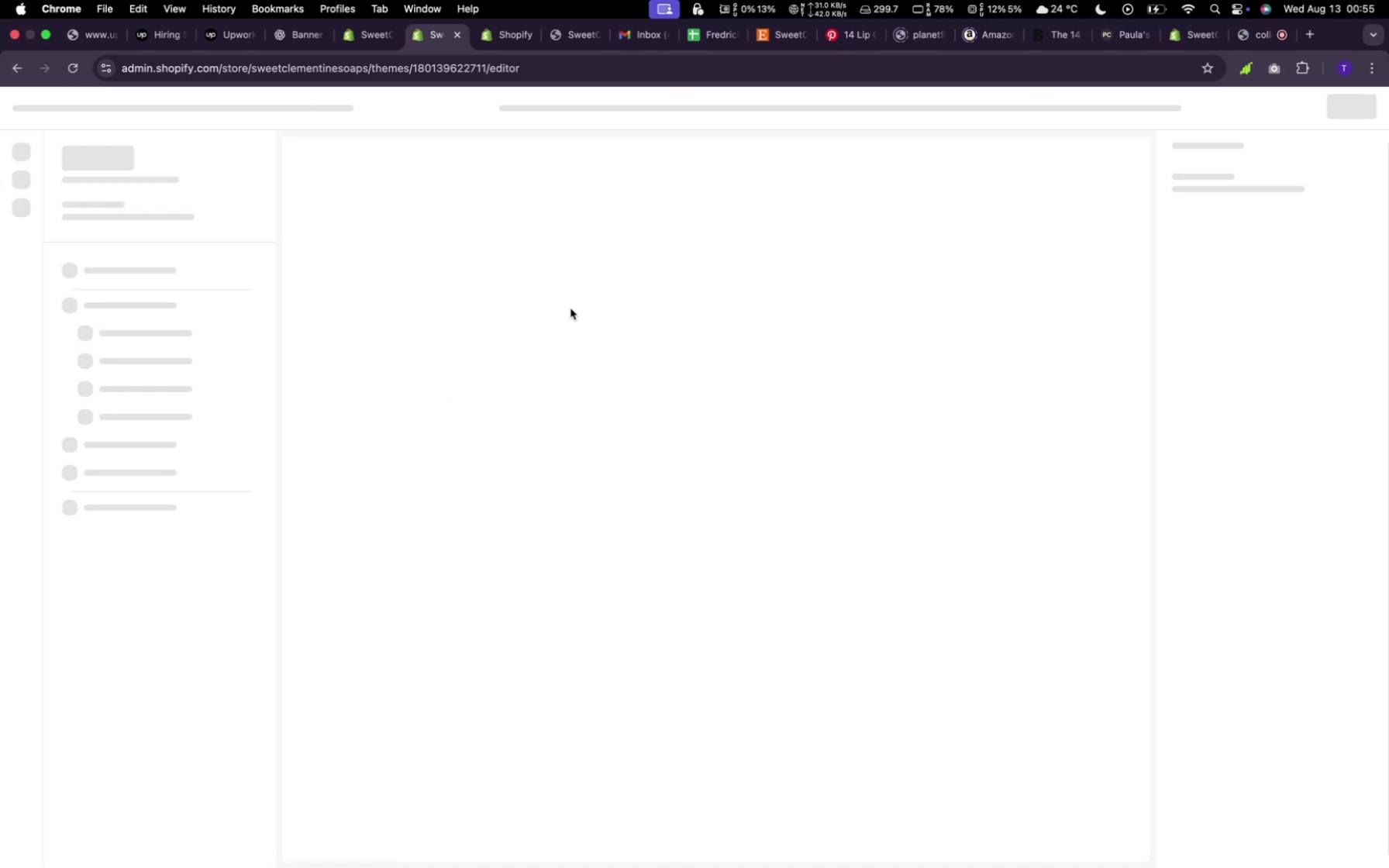 
wait(5.85)
 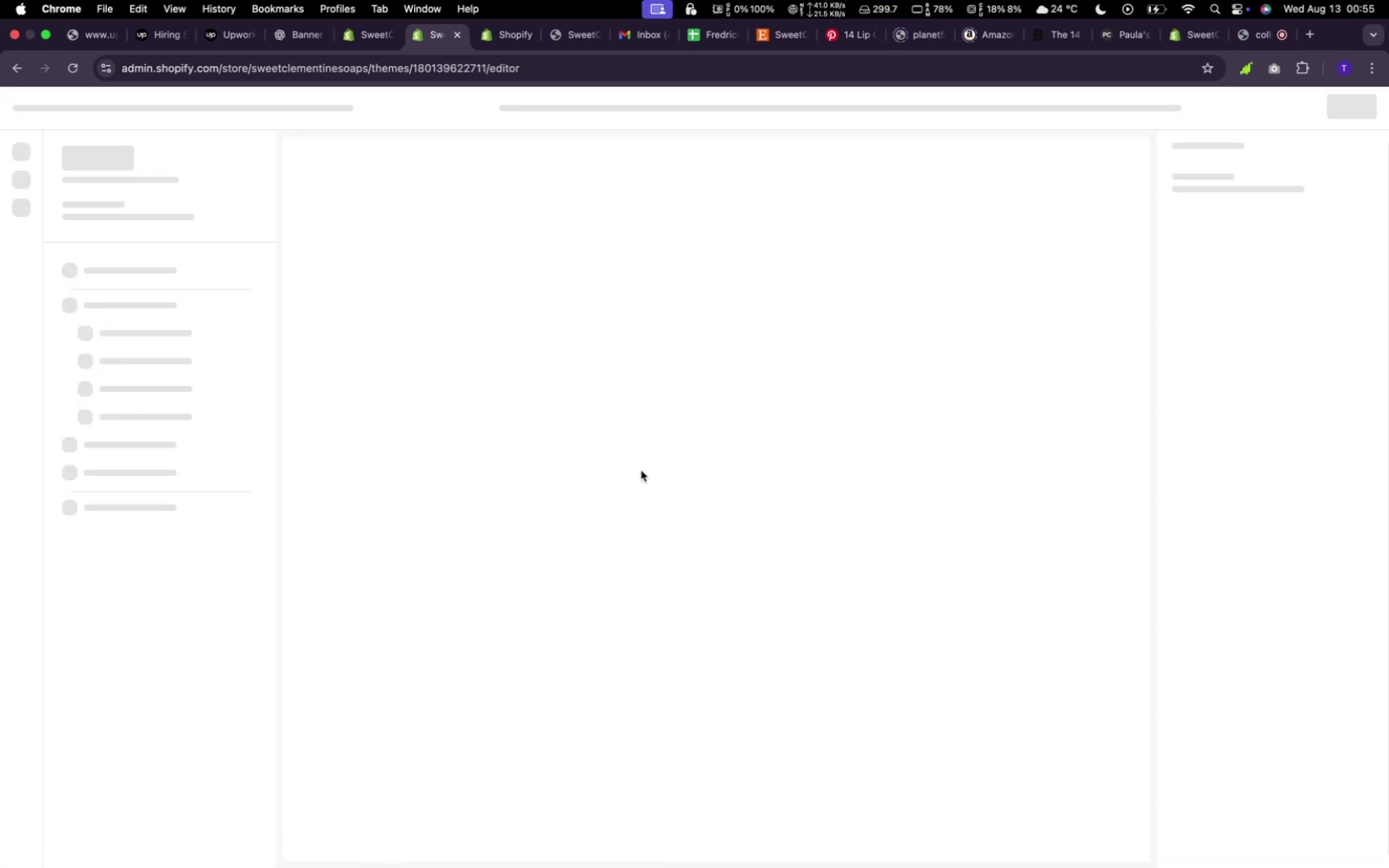 
left_click([574, 40])
 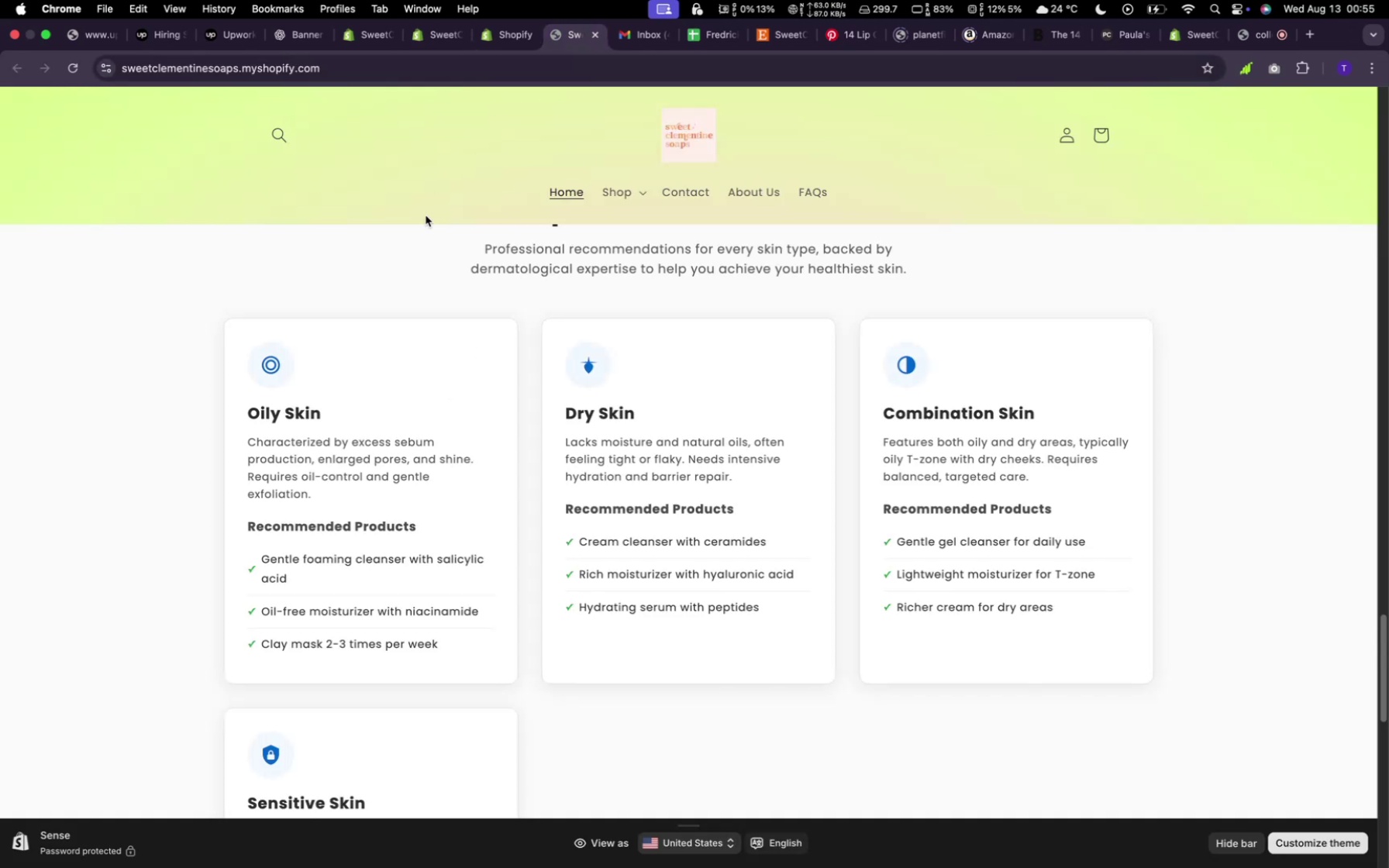 
scroll: coordinate [402, 287], scroll_direction: up, amount: 82.0
 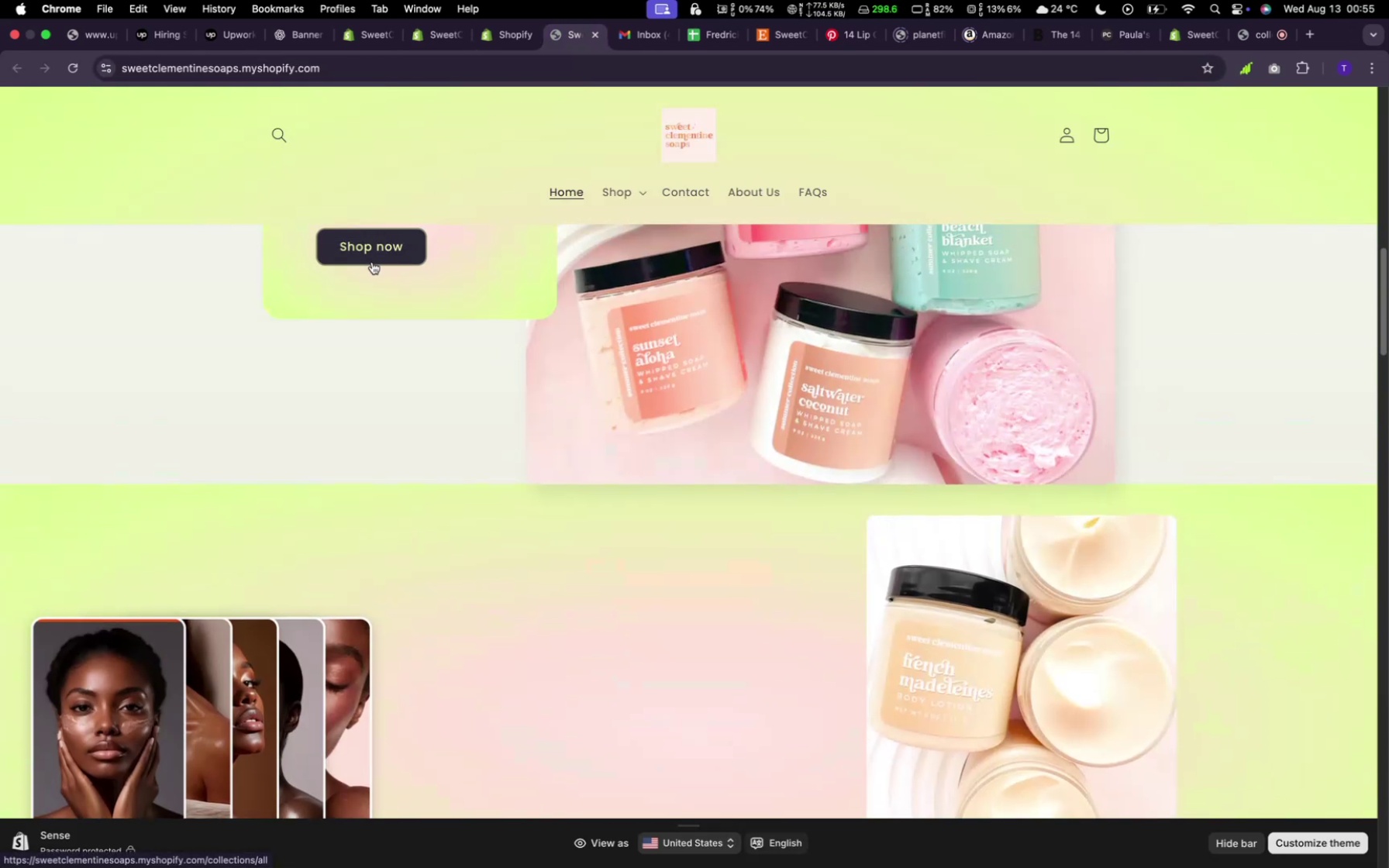 
scroll: coordinate [375, 269], scroll_direction: down, amount: 11.0
 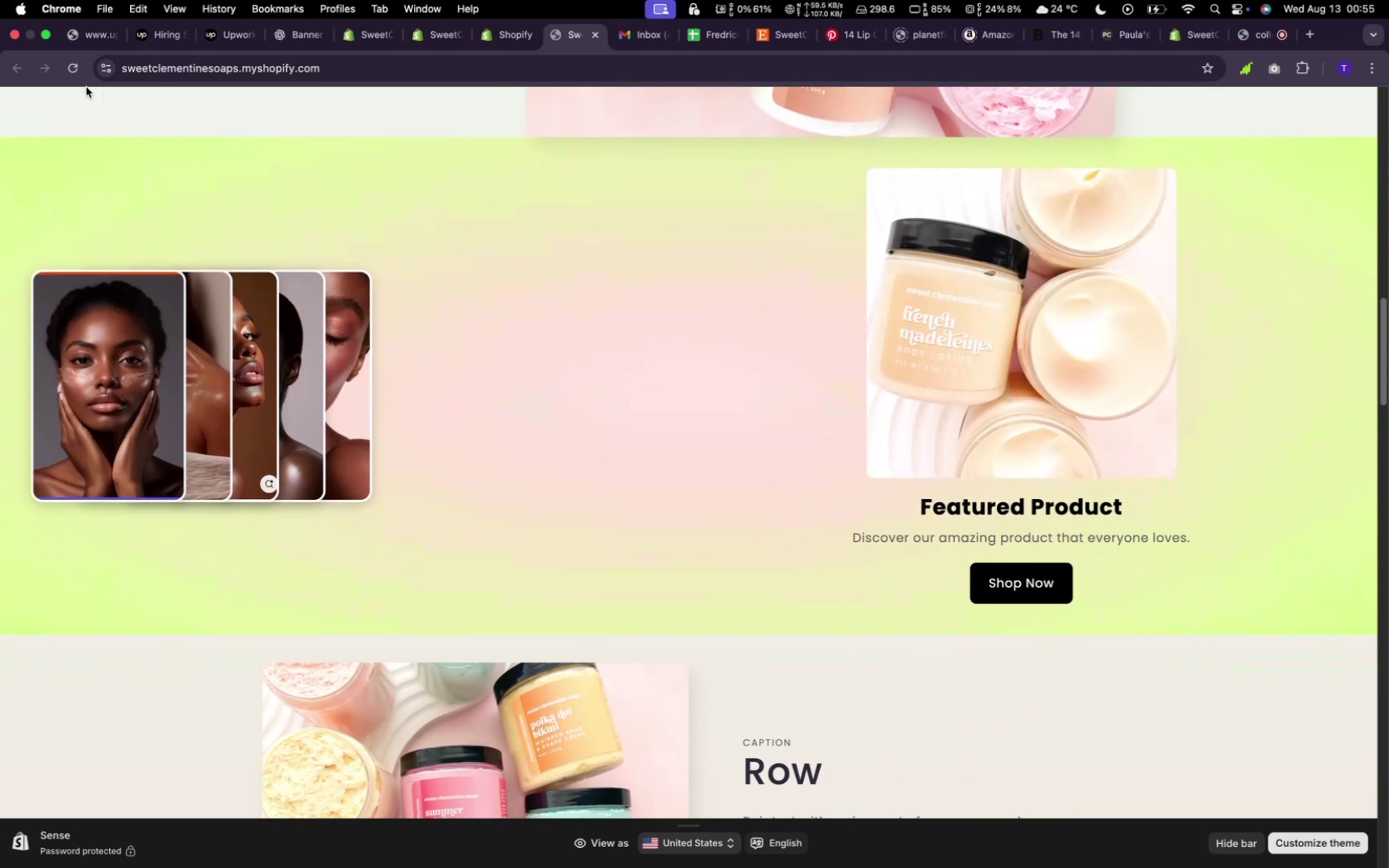 
left_click([67, 74])
 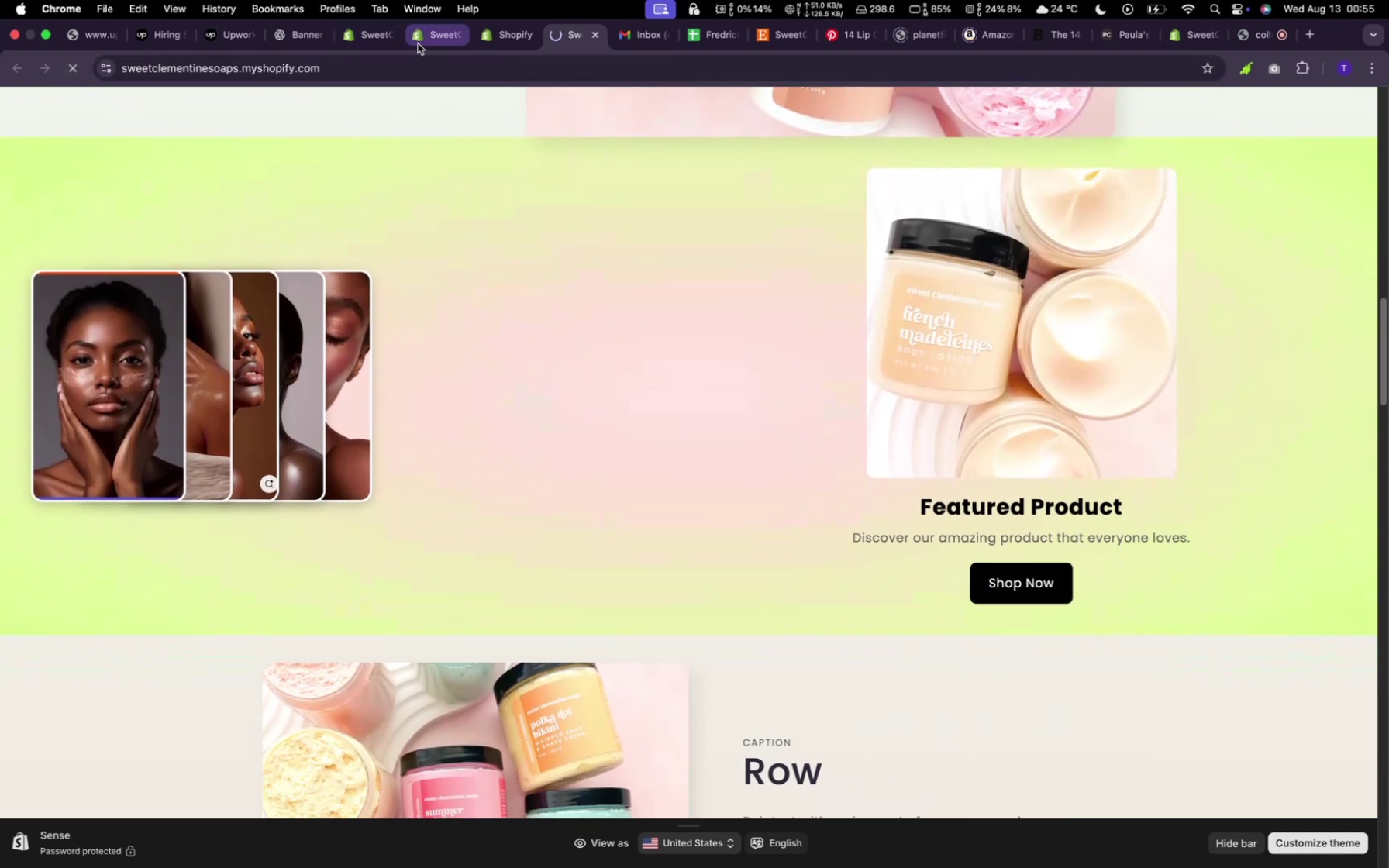 
left_click([429, 42])
 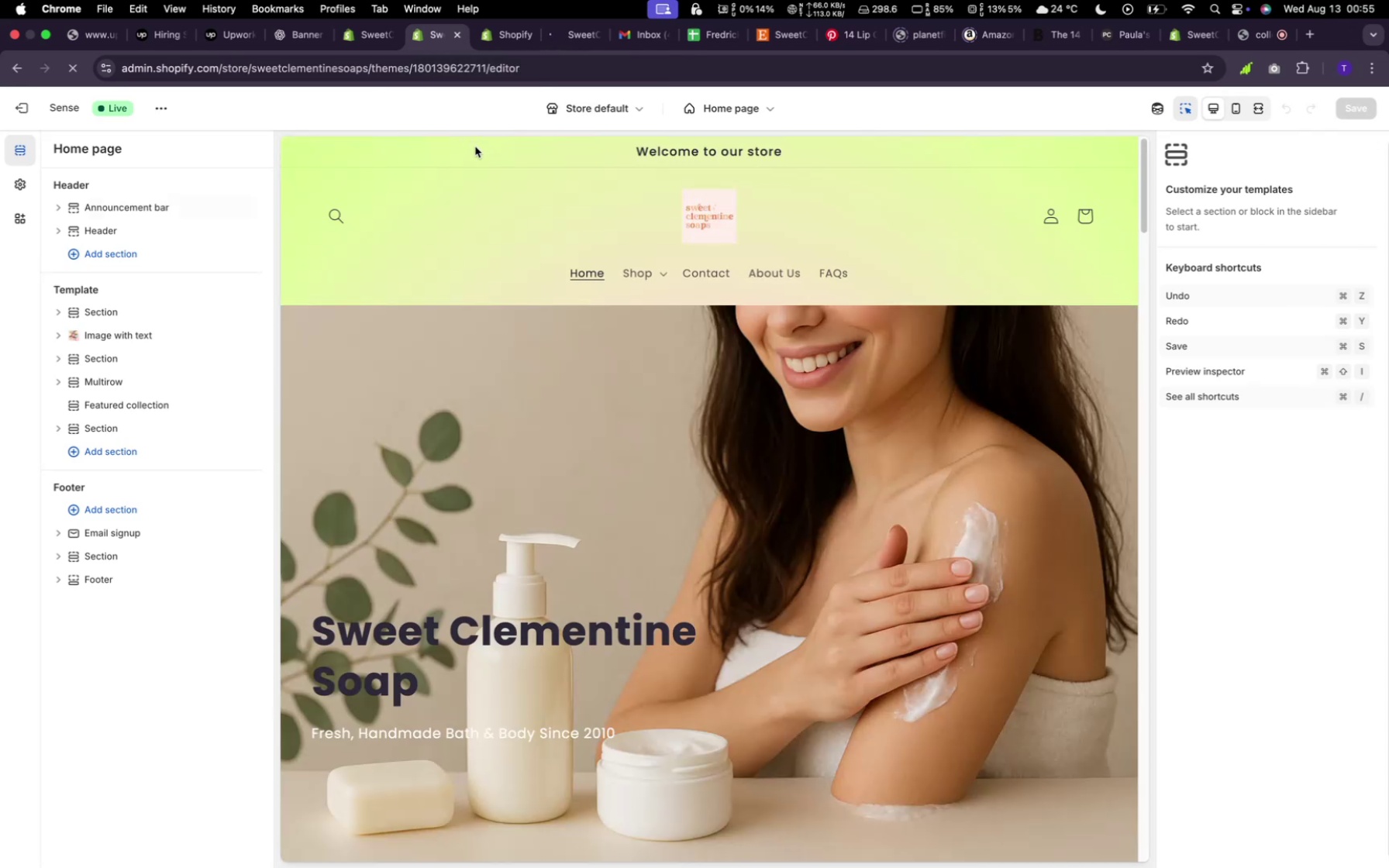 
scroll: coordinate [519, 261], scroll_direction: down, amount: 41.0
 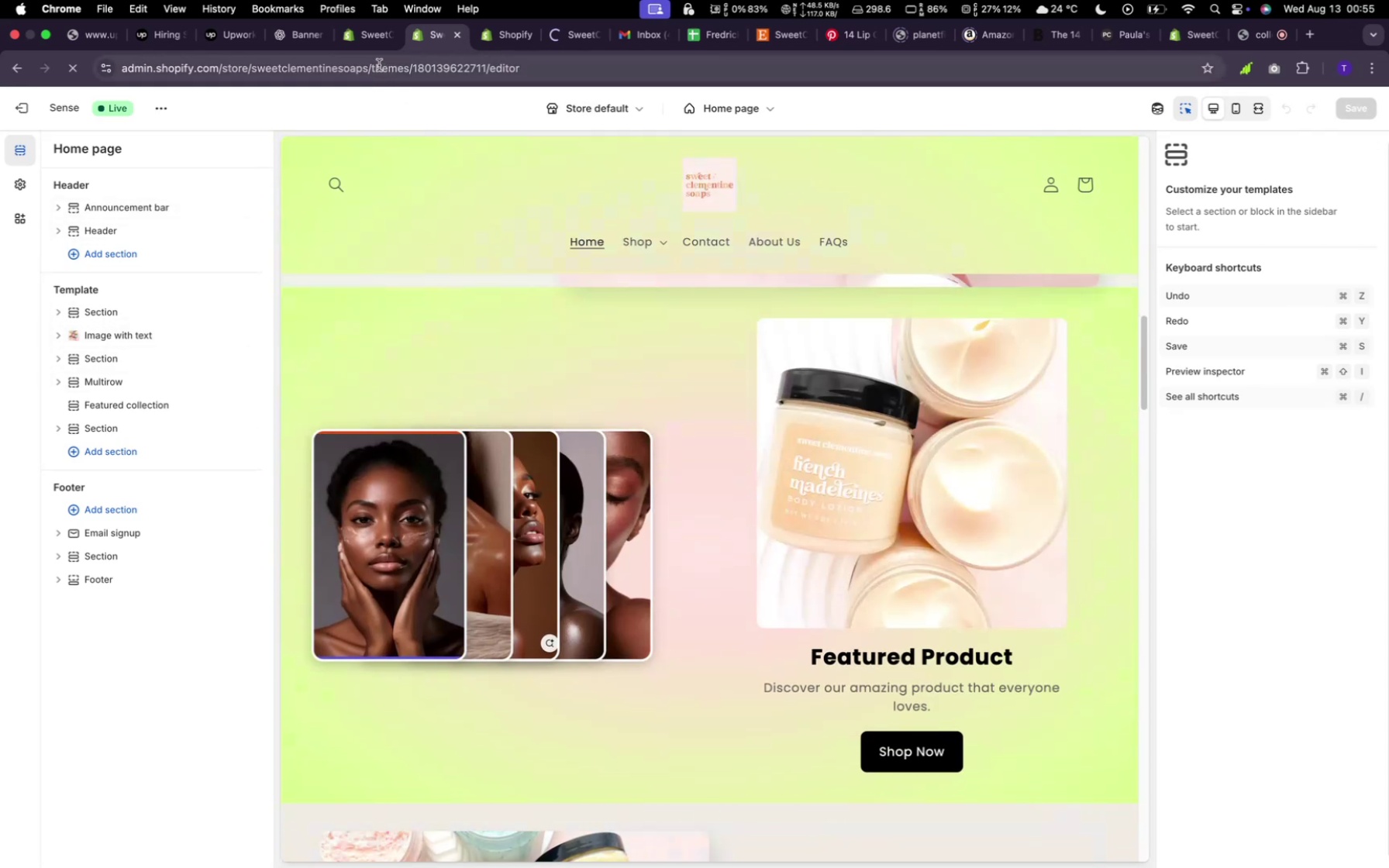 
left_click([374, 48])
 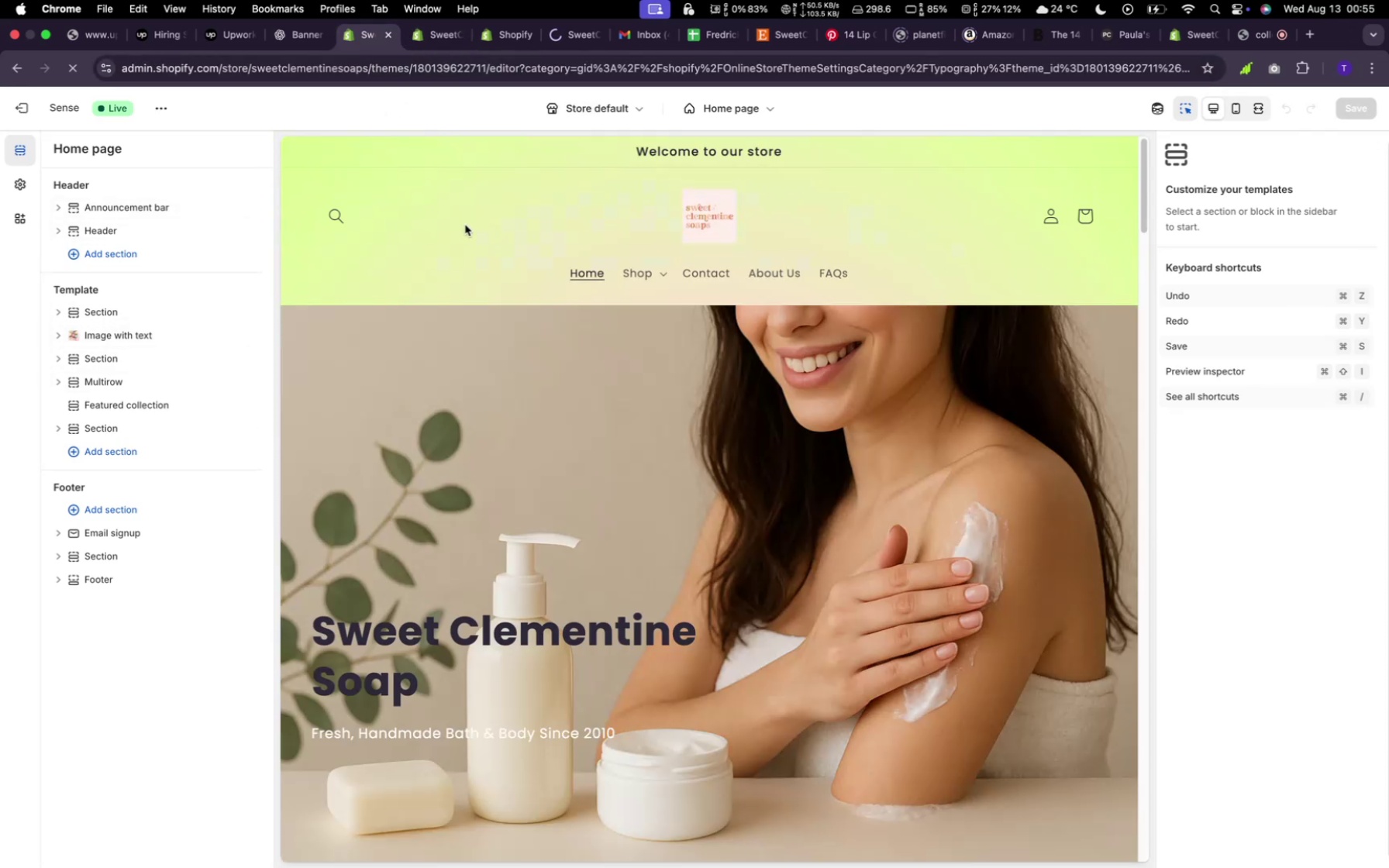 
scroll: coordinate [673, 443], scroll_direction: down, amount: 149.0
 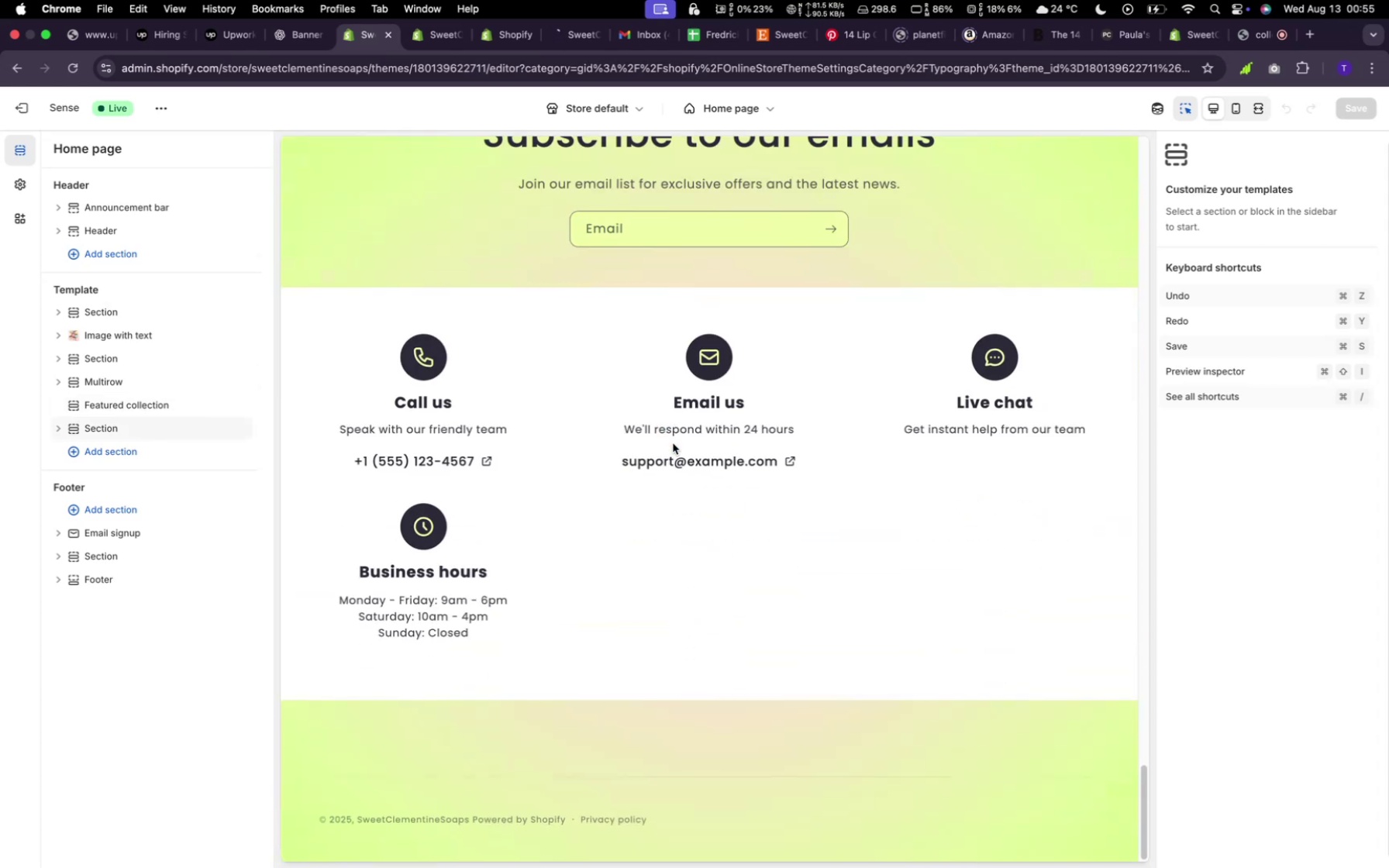 
scroll: coordinate [673, 445], scroll_direction: up, amount: 36.0
 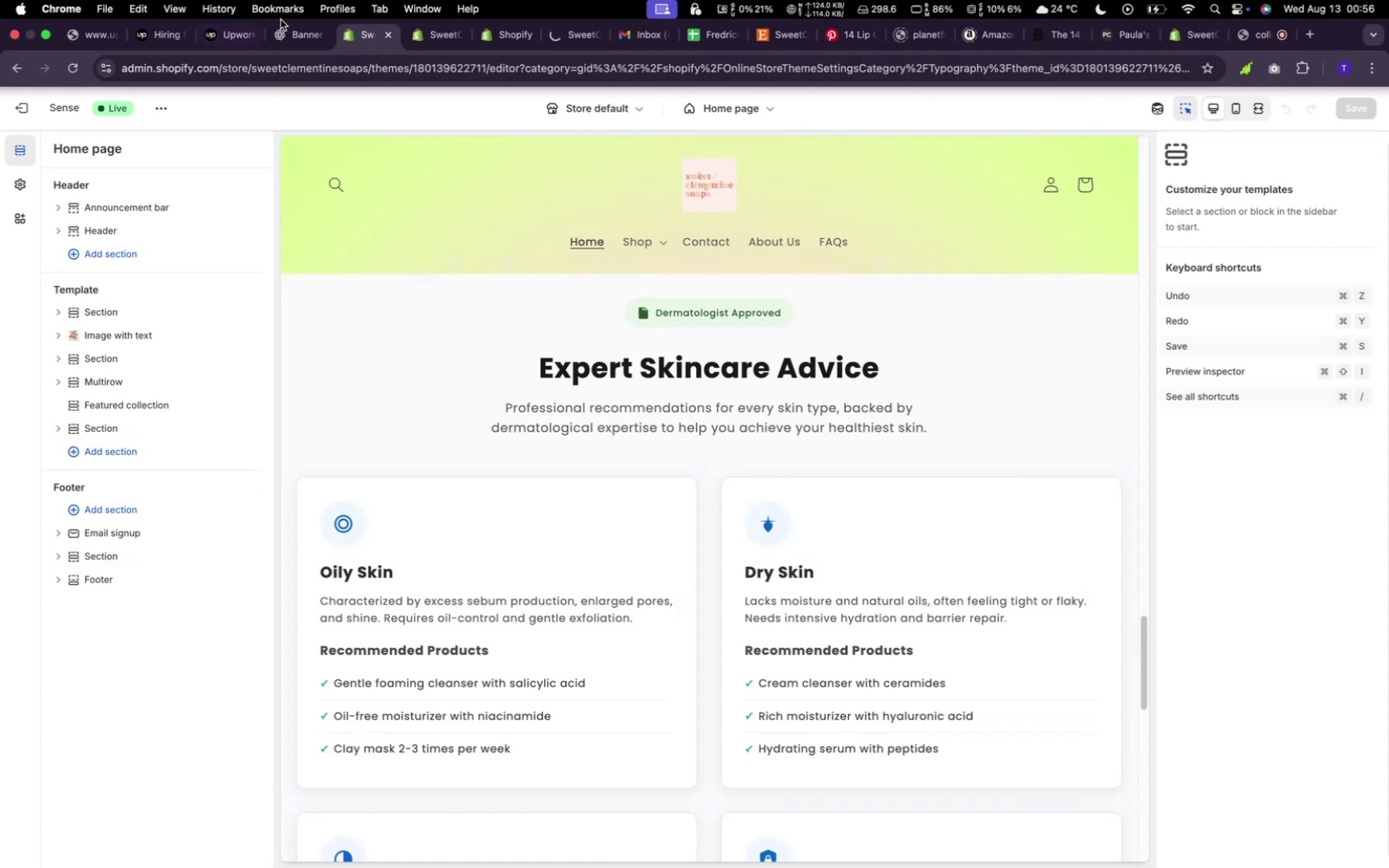 
wait(13.26)
 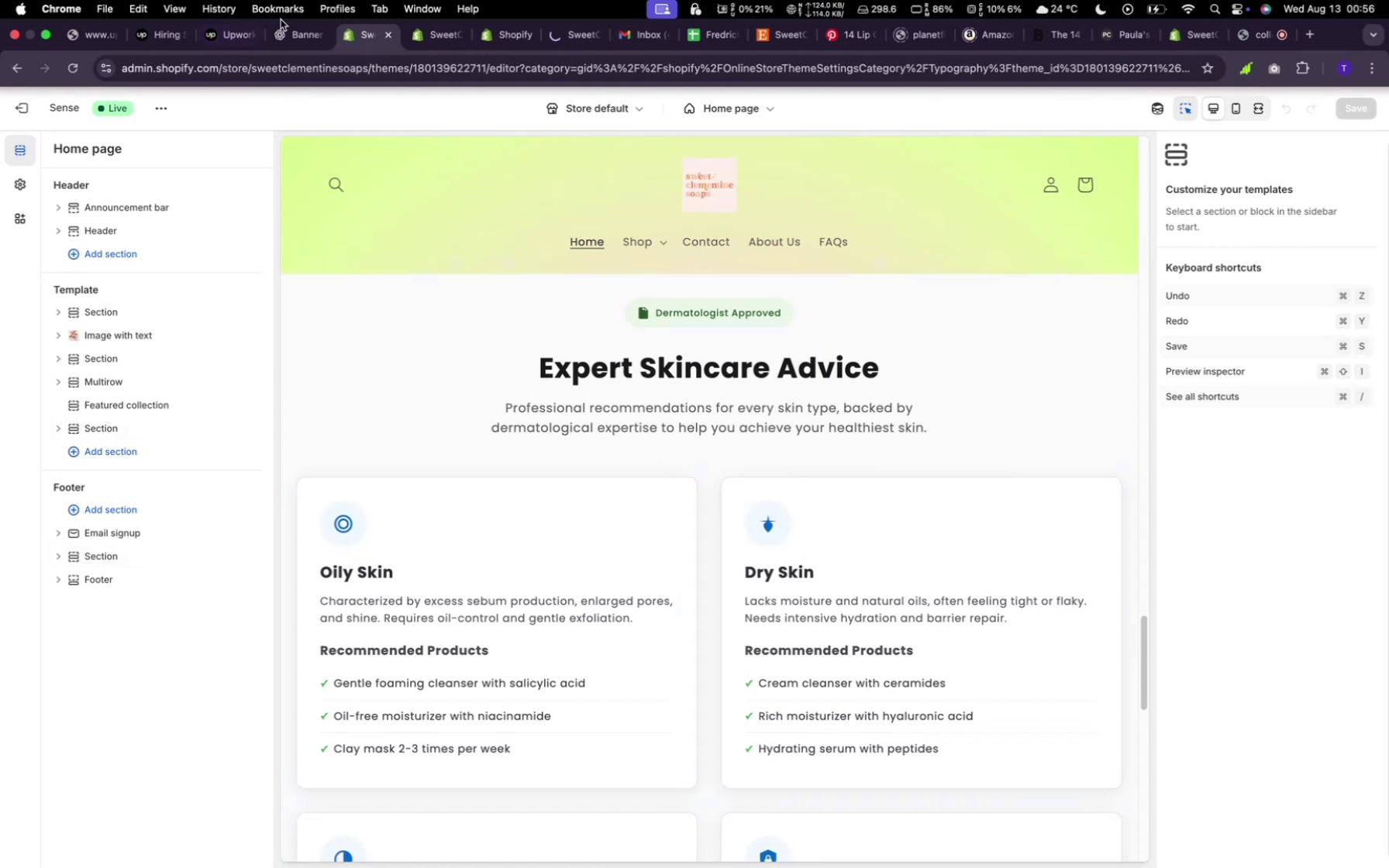 
scroll: coordinate [495, 549], scroll_direction: down, amount: 10.0
 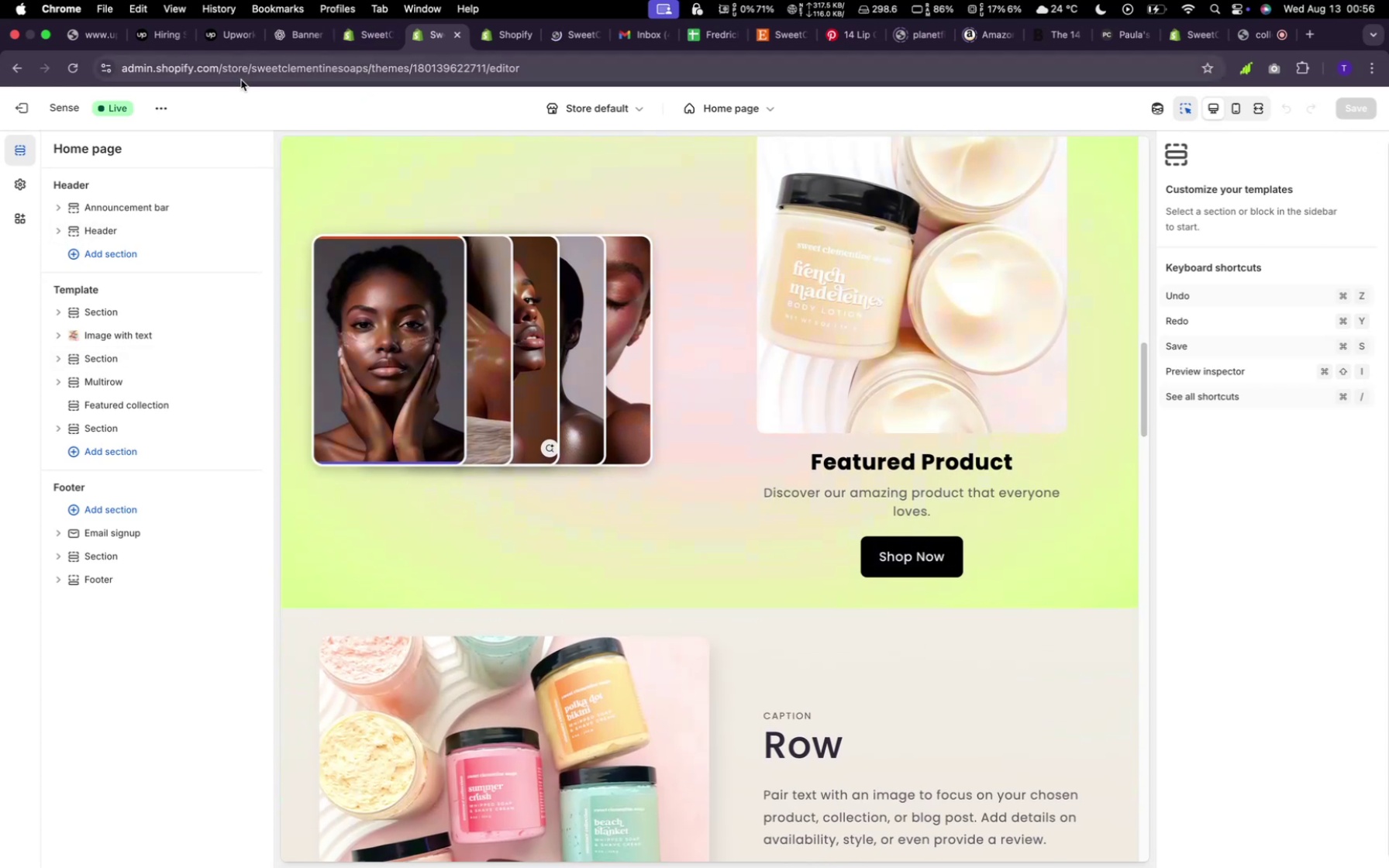 
left_click([369, 42])
 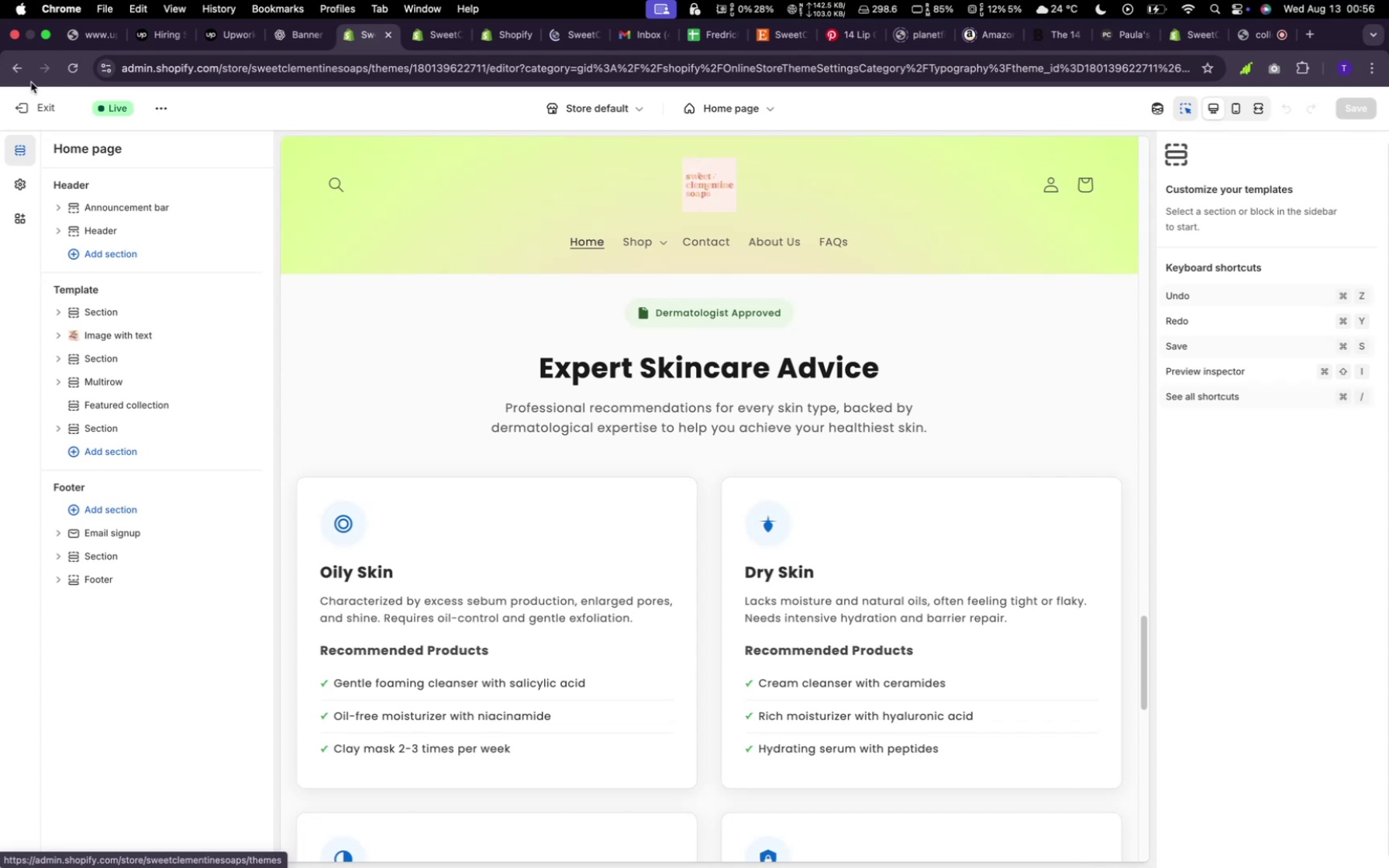 
left_click([22, 71])
 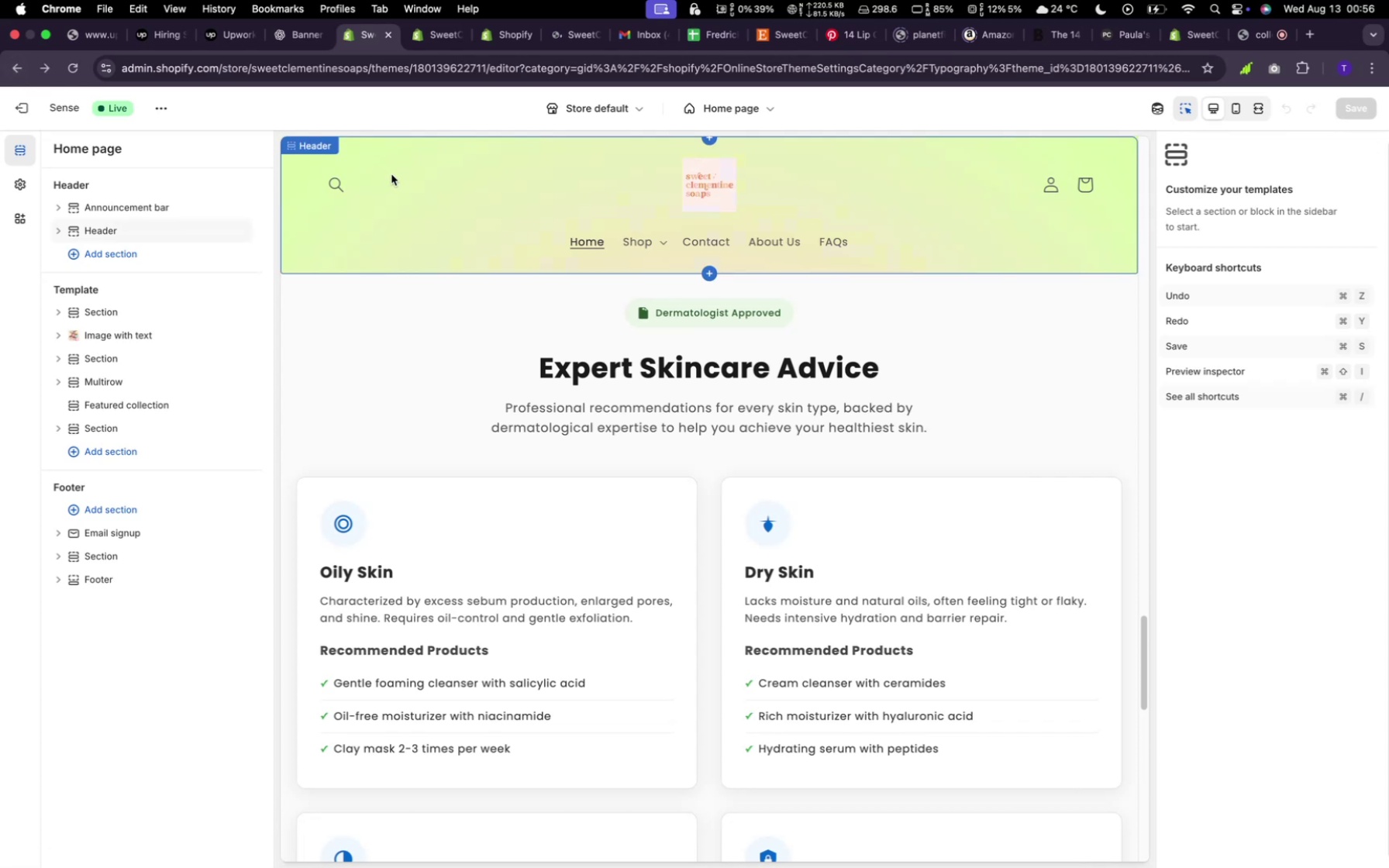 
scroll: coordinate [491, 315], scroll_direction: up, amount: 83.0
 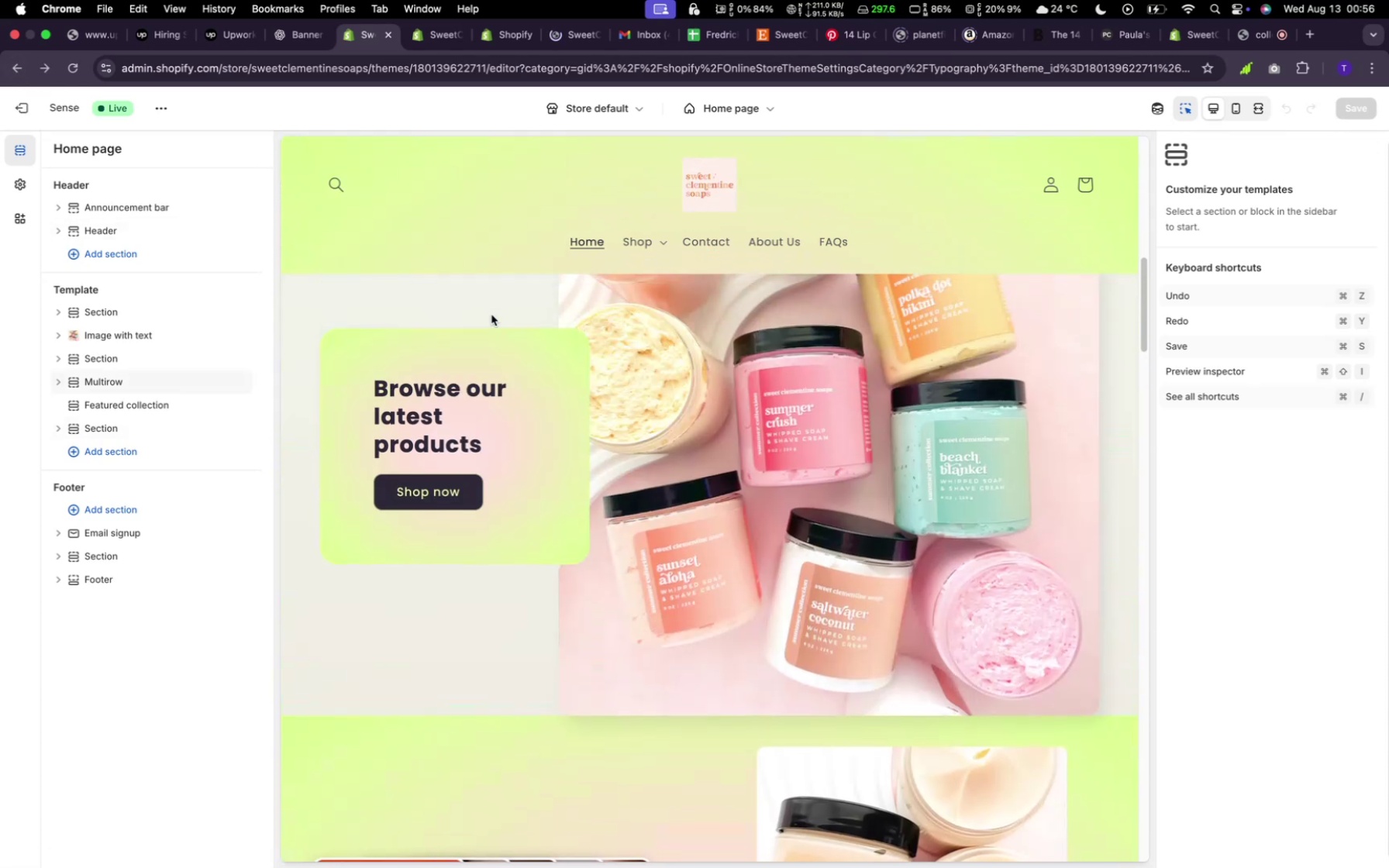 
scroll: coordinate [491, 315], scroll_direction: down, amount: 38.0
 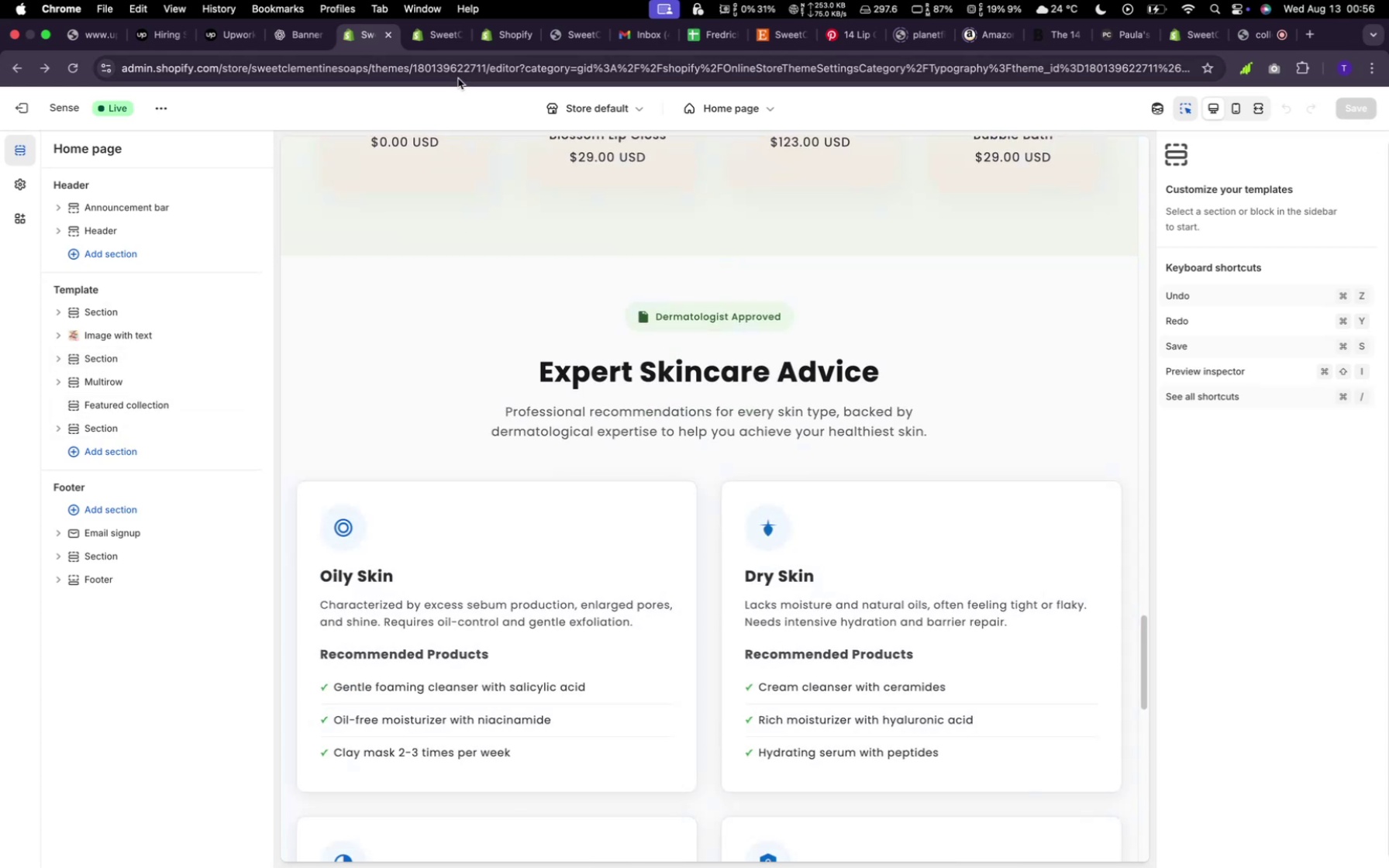 
left_click([450, 34])
 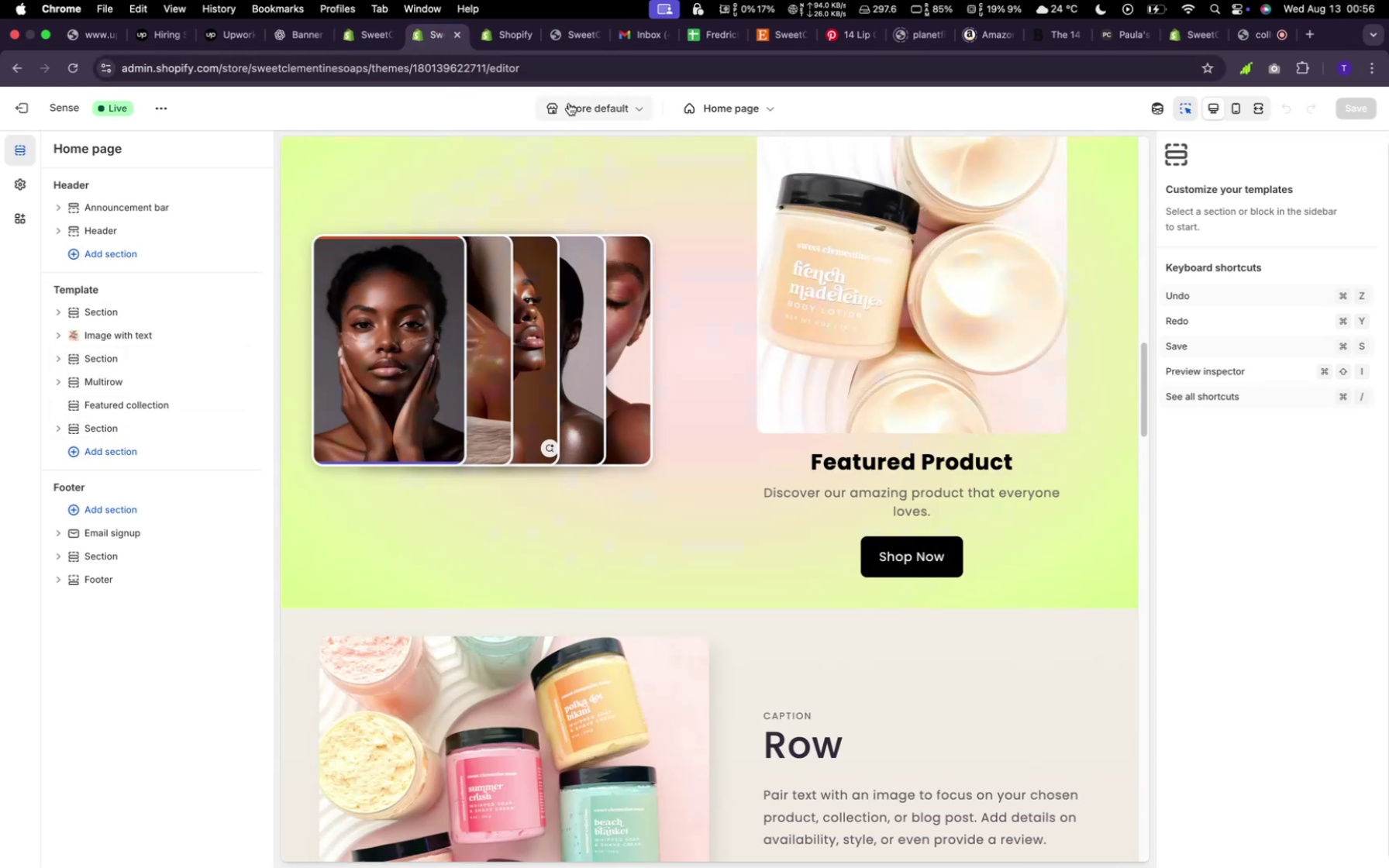 
left_click([588, 39])
 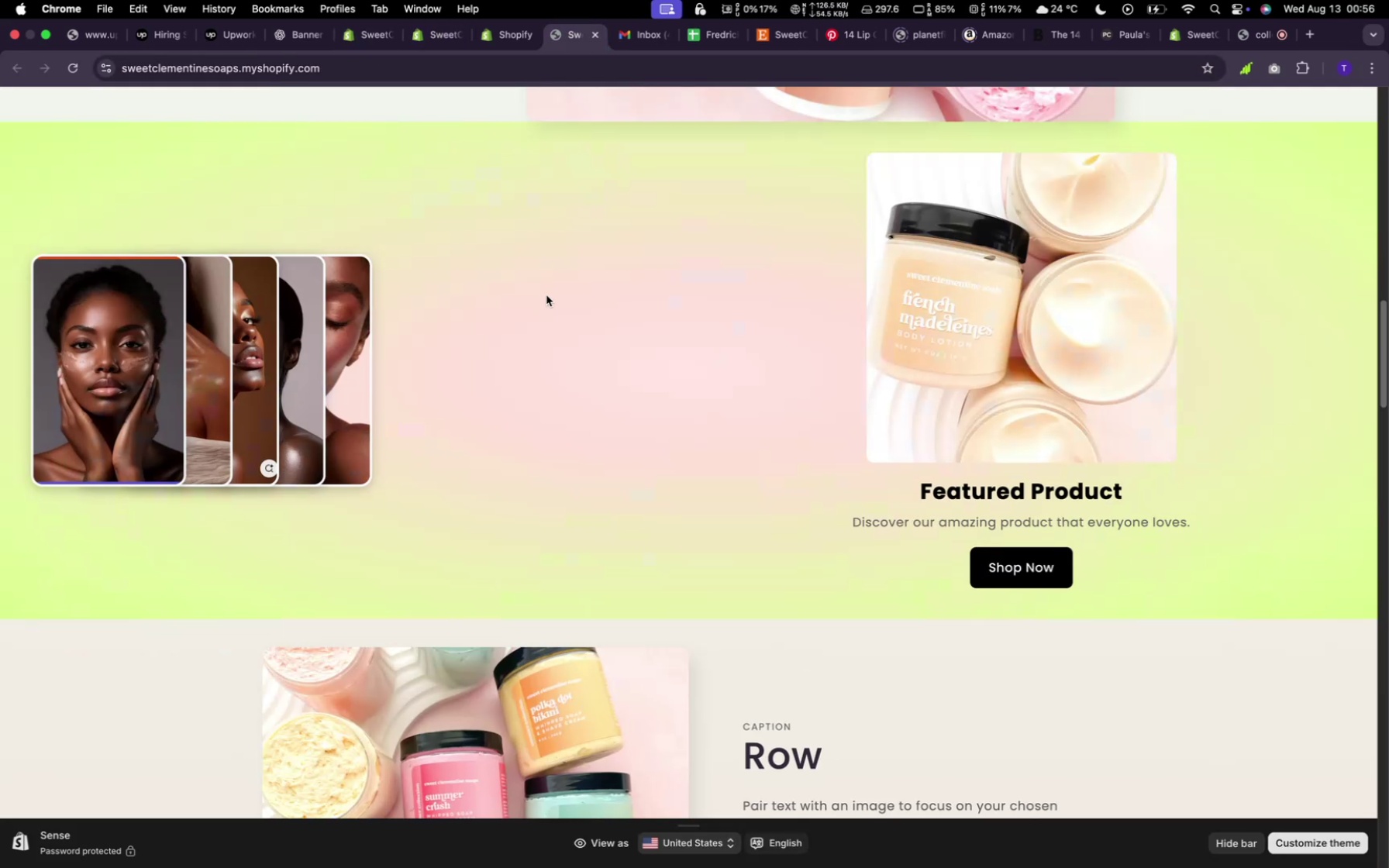 
scroll: coordinate [576, 413], scroll_direction: down, amount: 116.0
 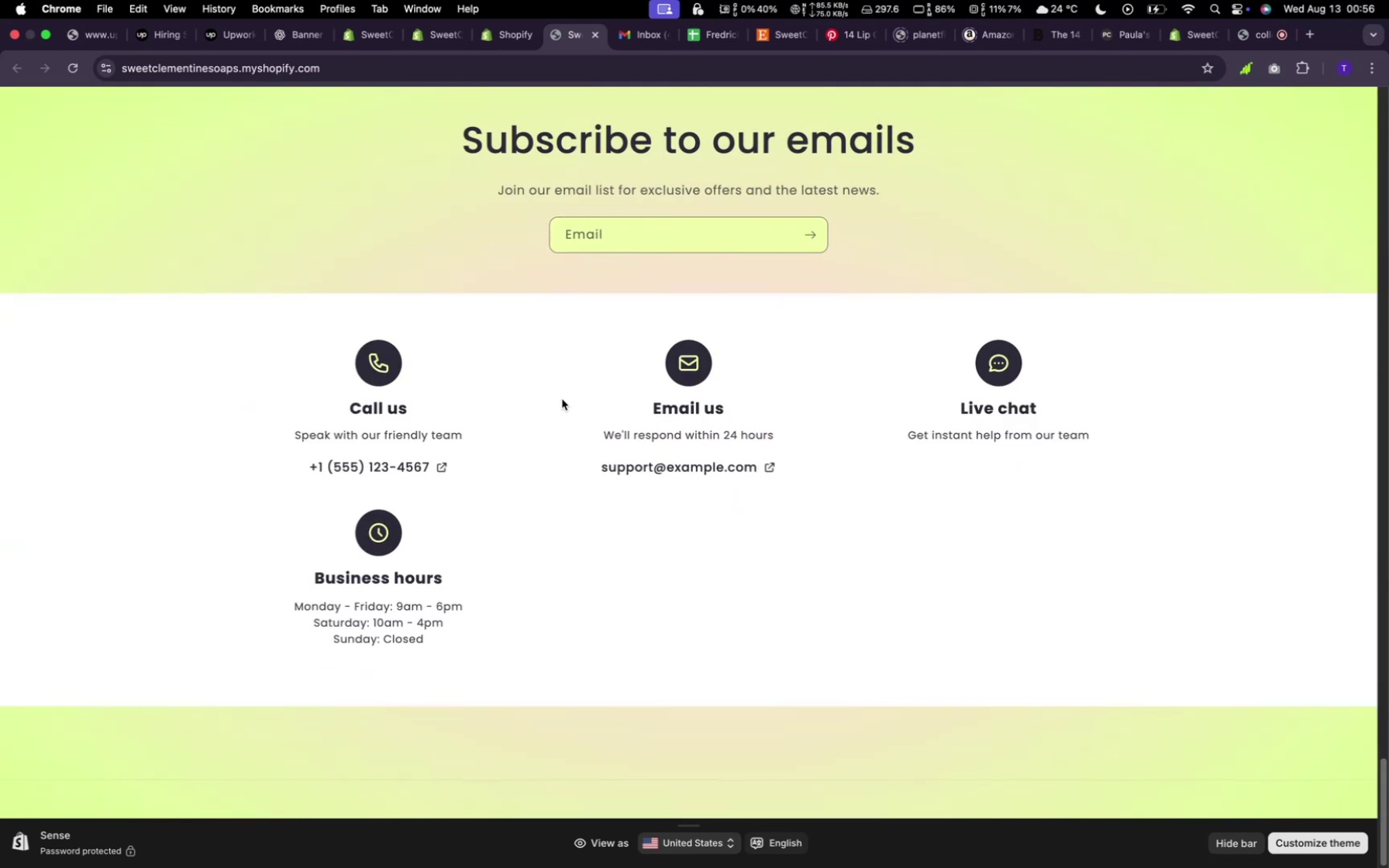 
scroll: coordinate [486, 298], scroll_direction: up, amount: 128.0
 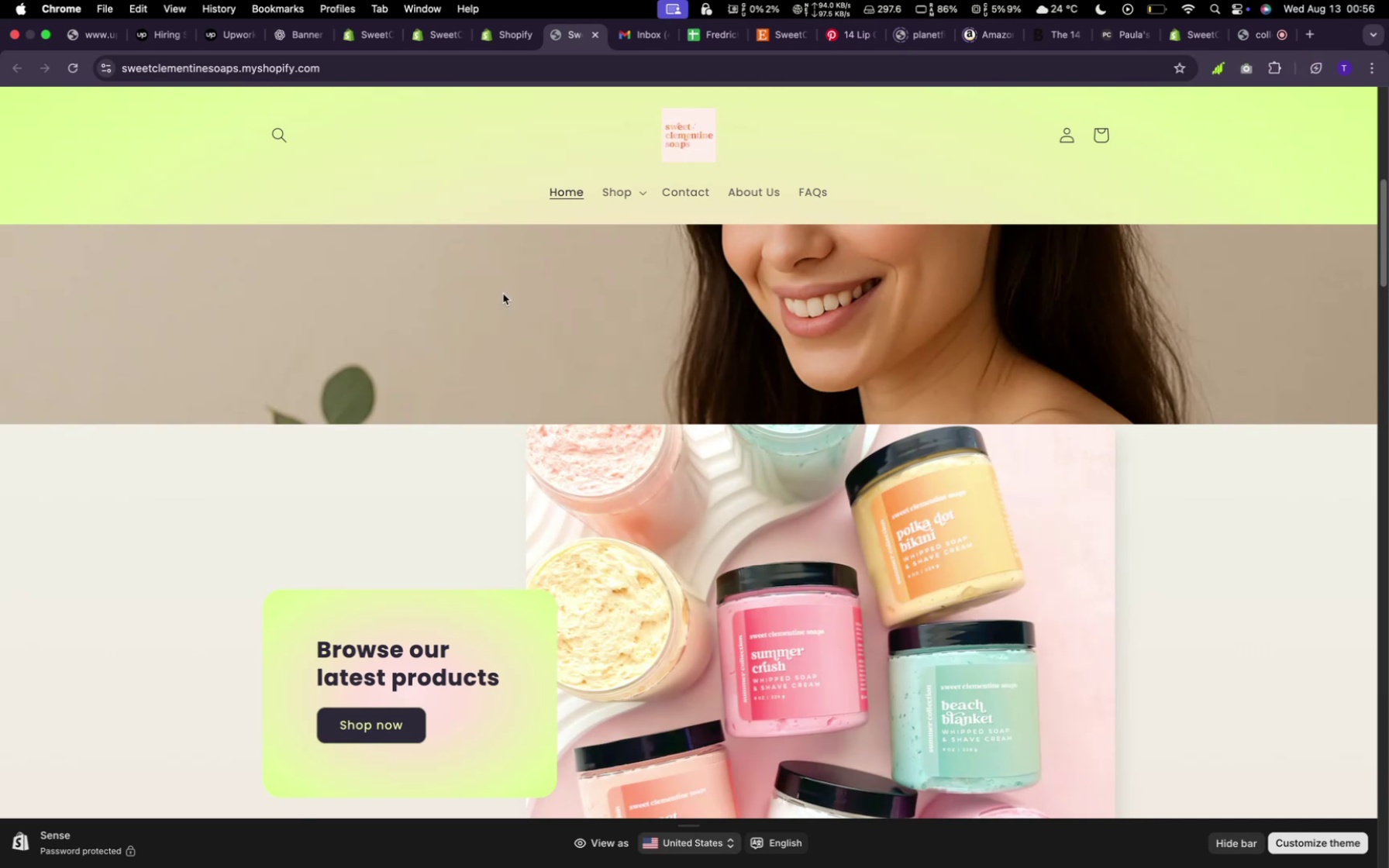 
wait(16.57)
 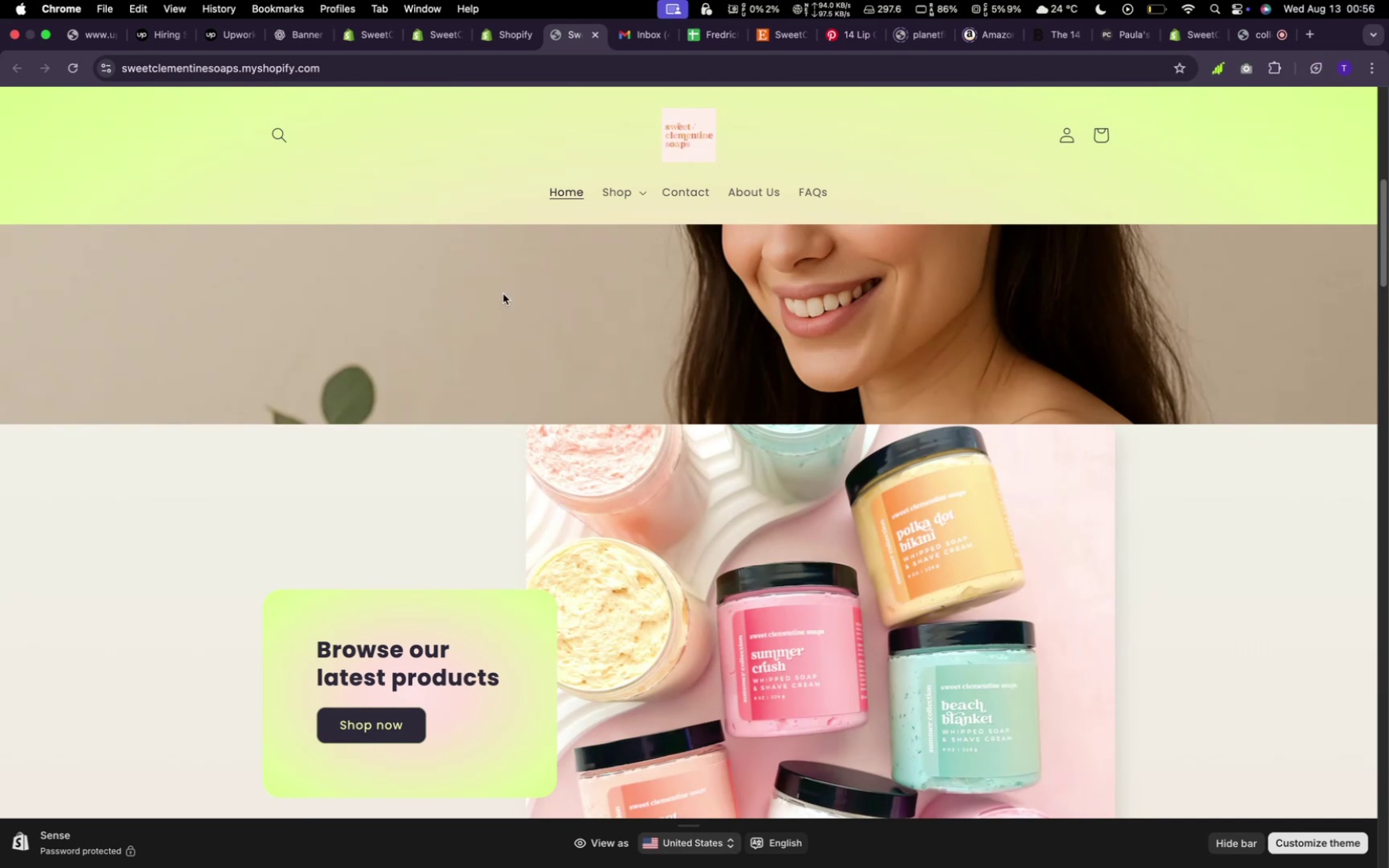 
left_click([315, 201])
 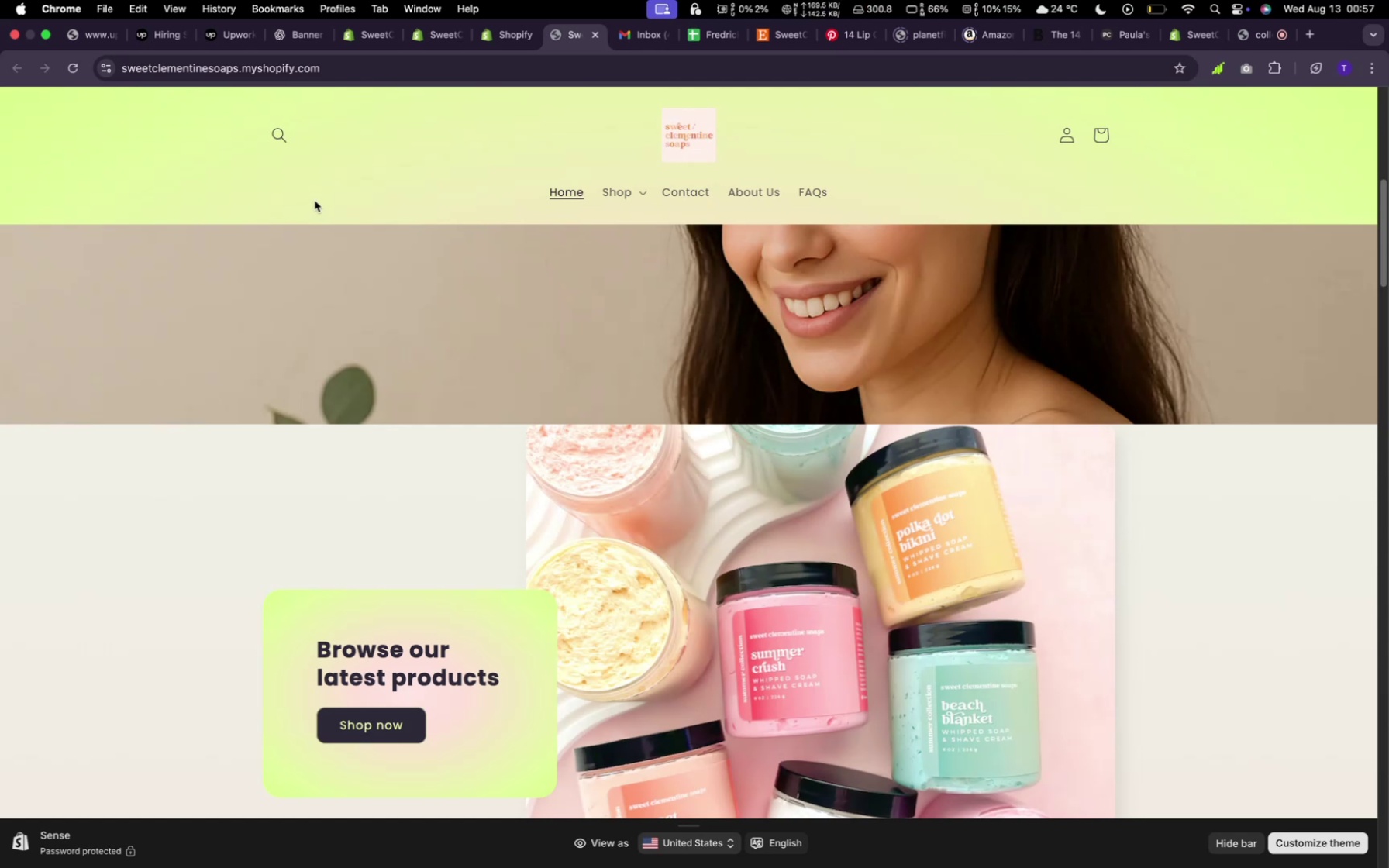 
scroll: coordinate [315, 201], scroll_direction: up, amount: 2.0
 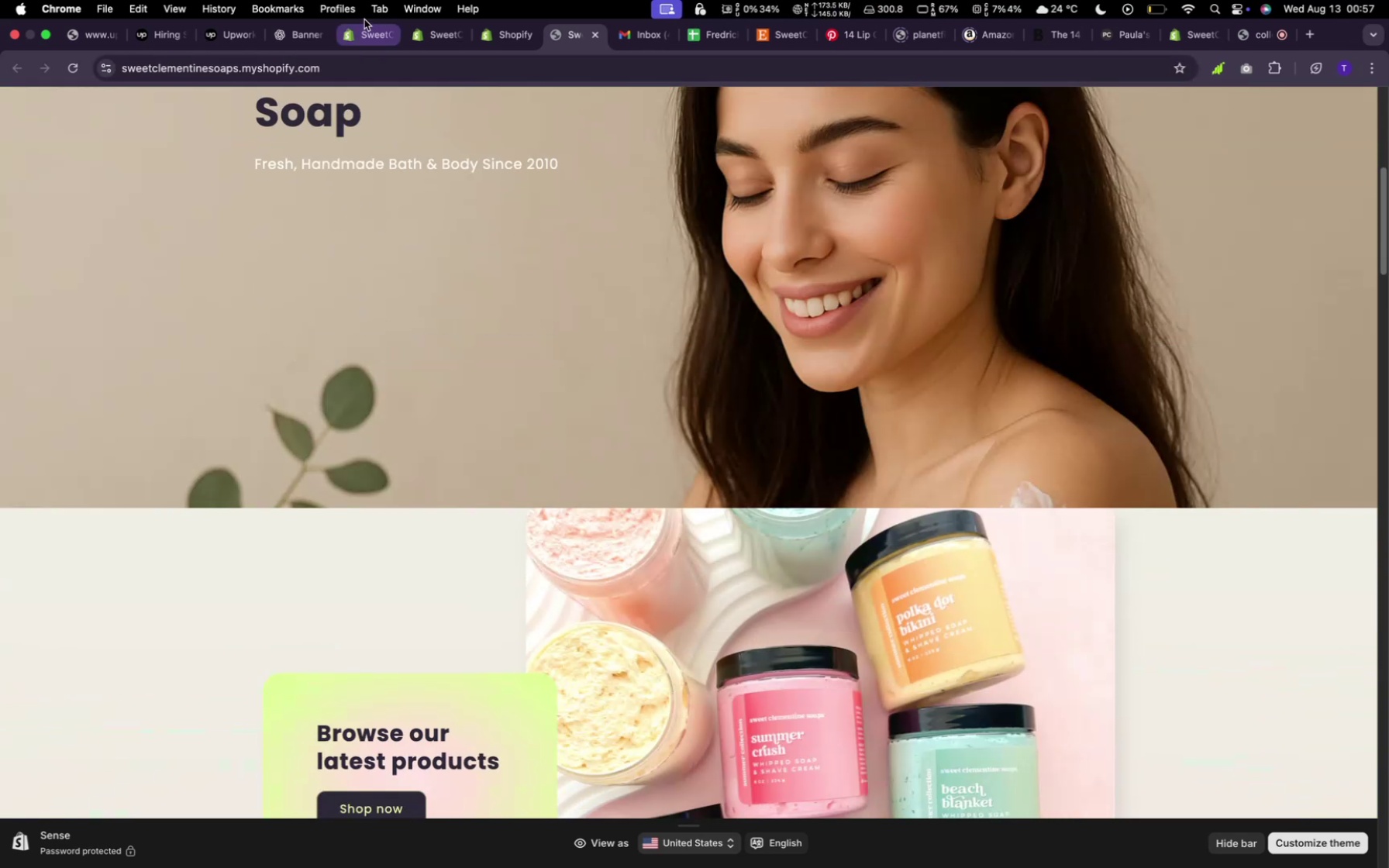 
left_click([366, 23])
 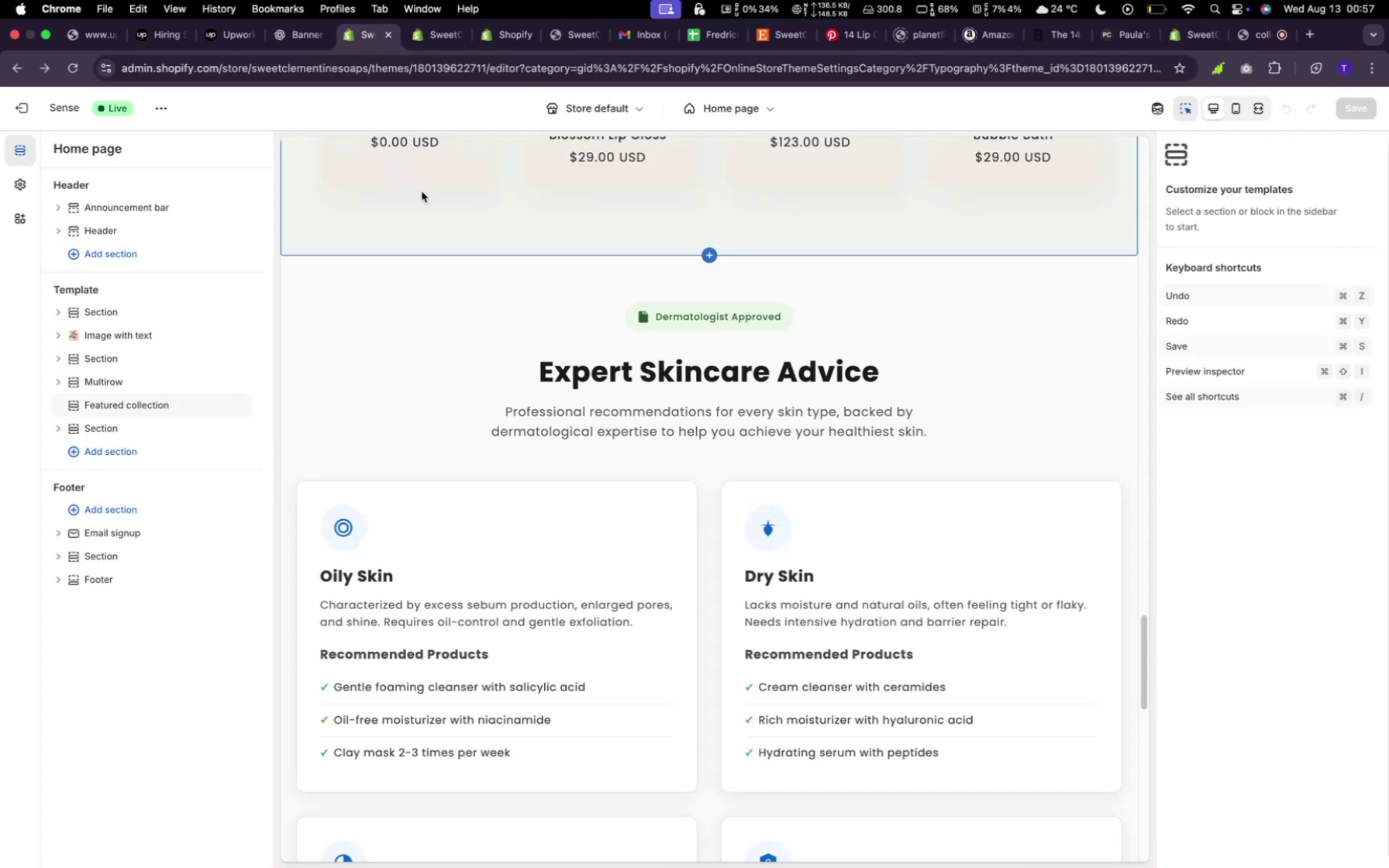 
scroll: coordinate [426, 194], scroll_direction: up, amount: 53.0
 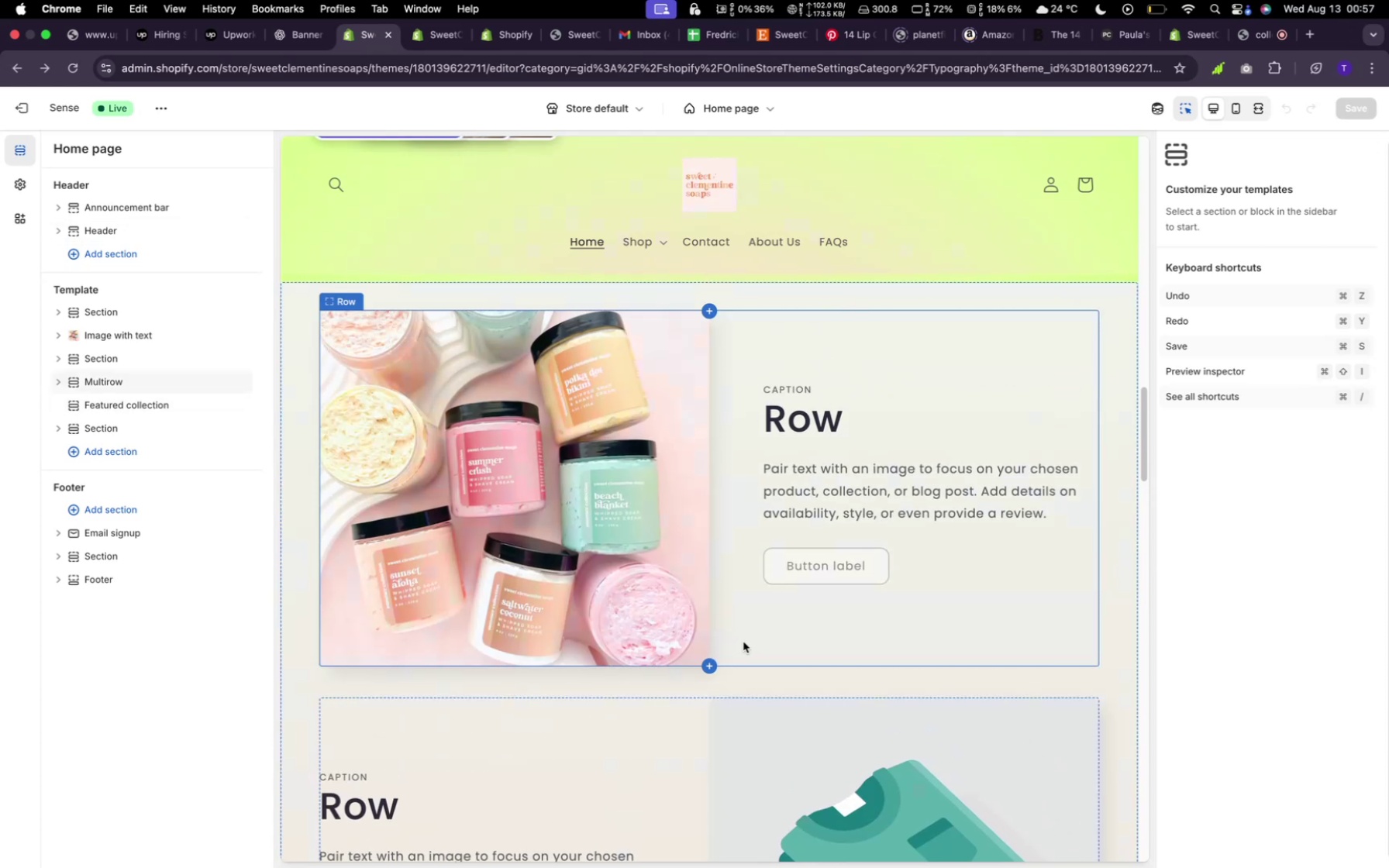 
left_click([768, 710])
 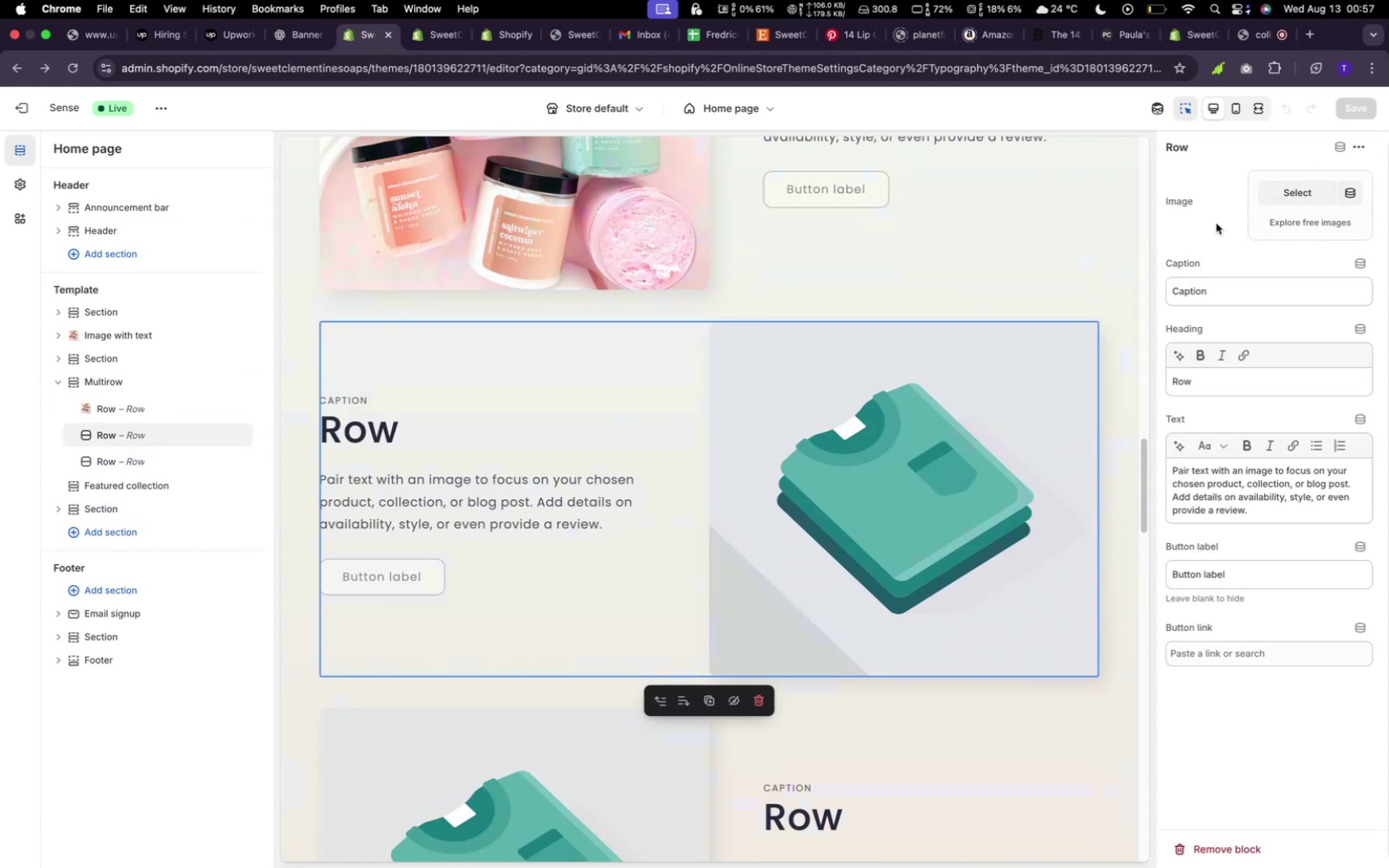 
left_click([1277, 188])
 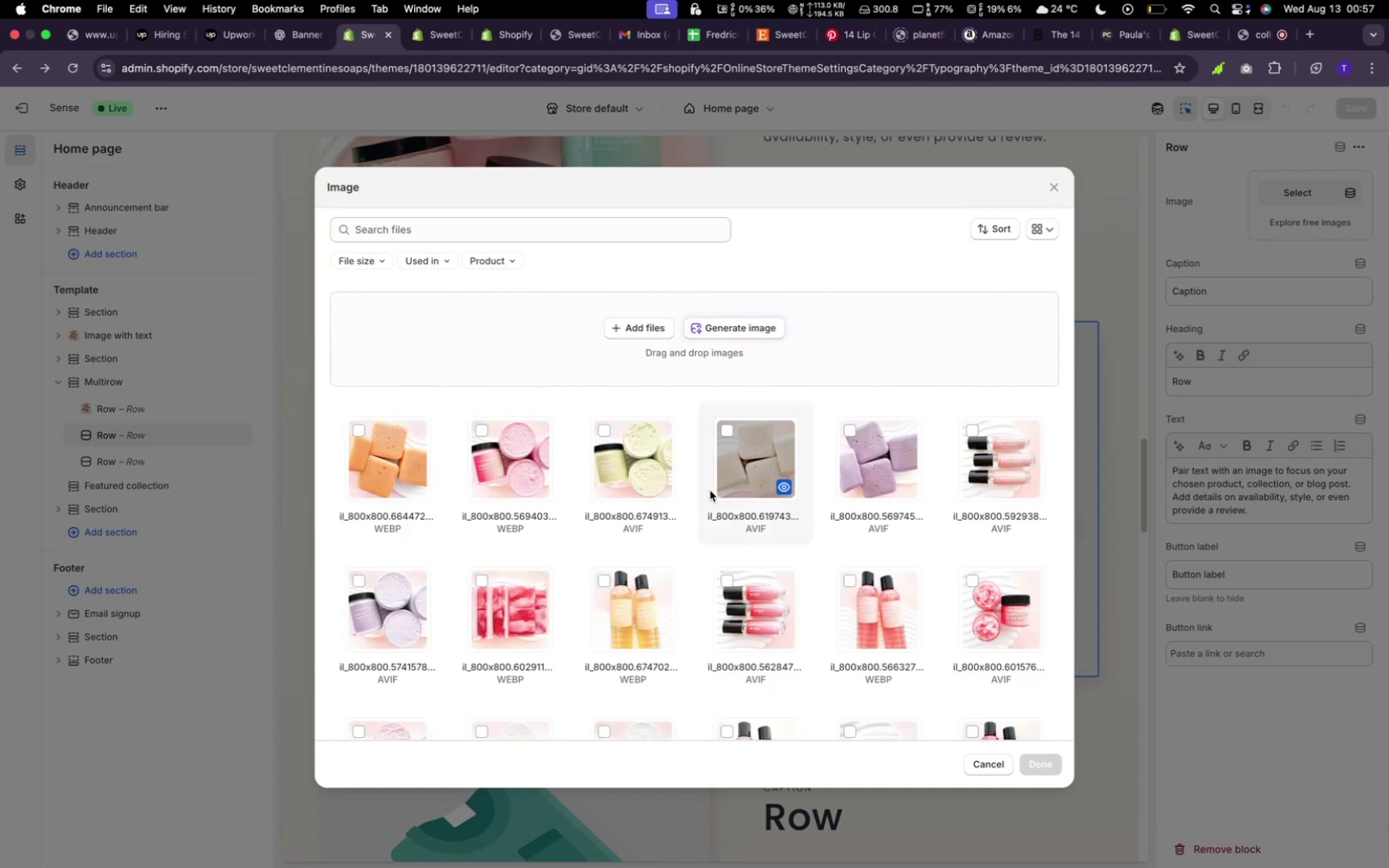 
left_click([644, 478])
 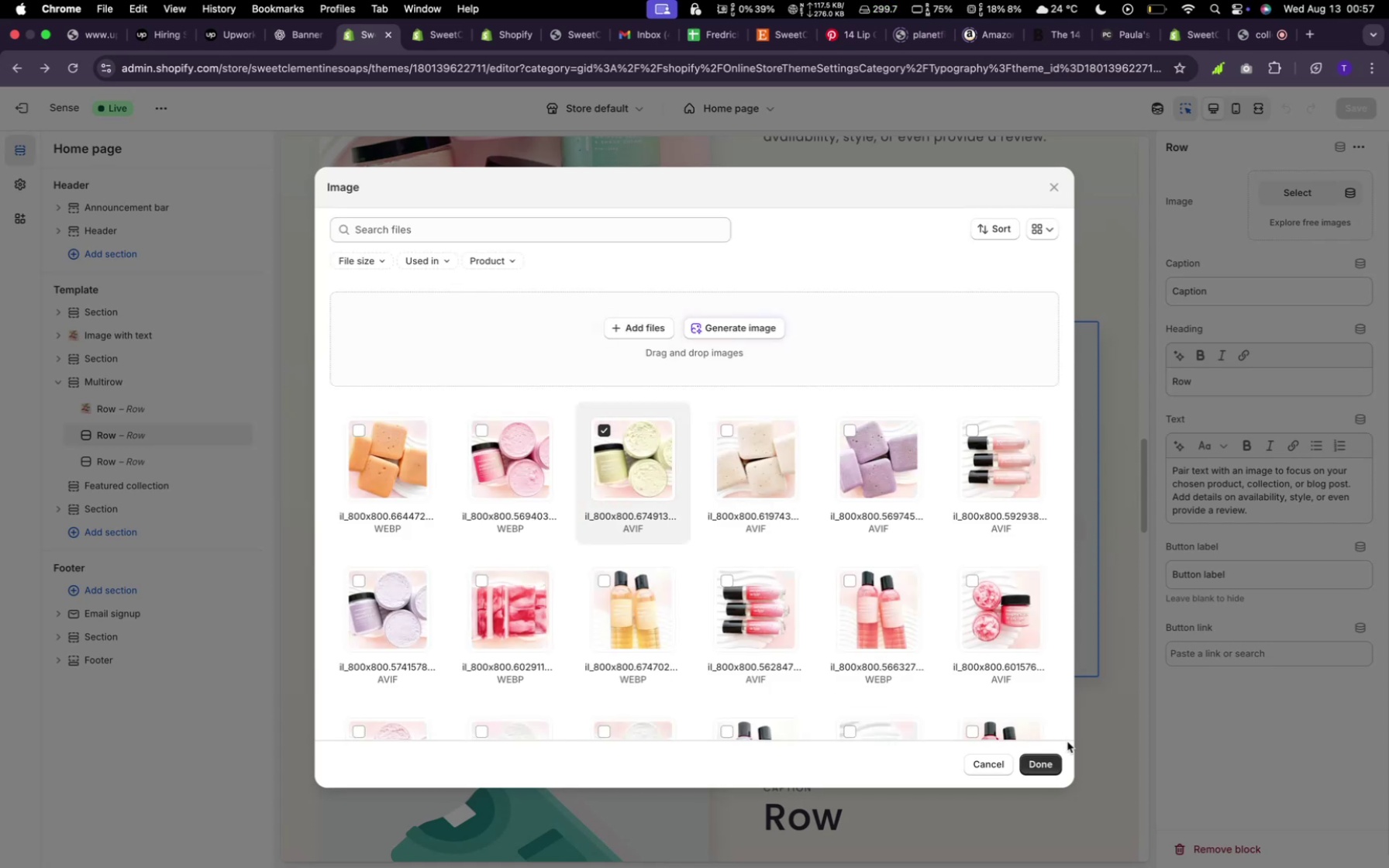 
wait(6.75)
 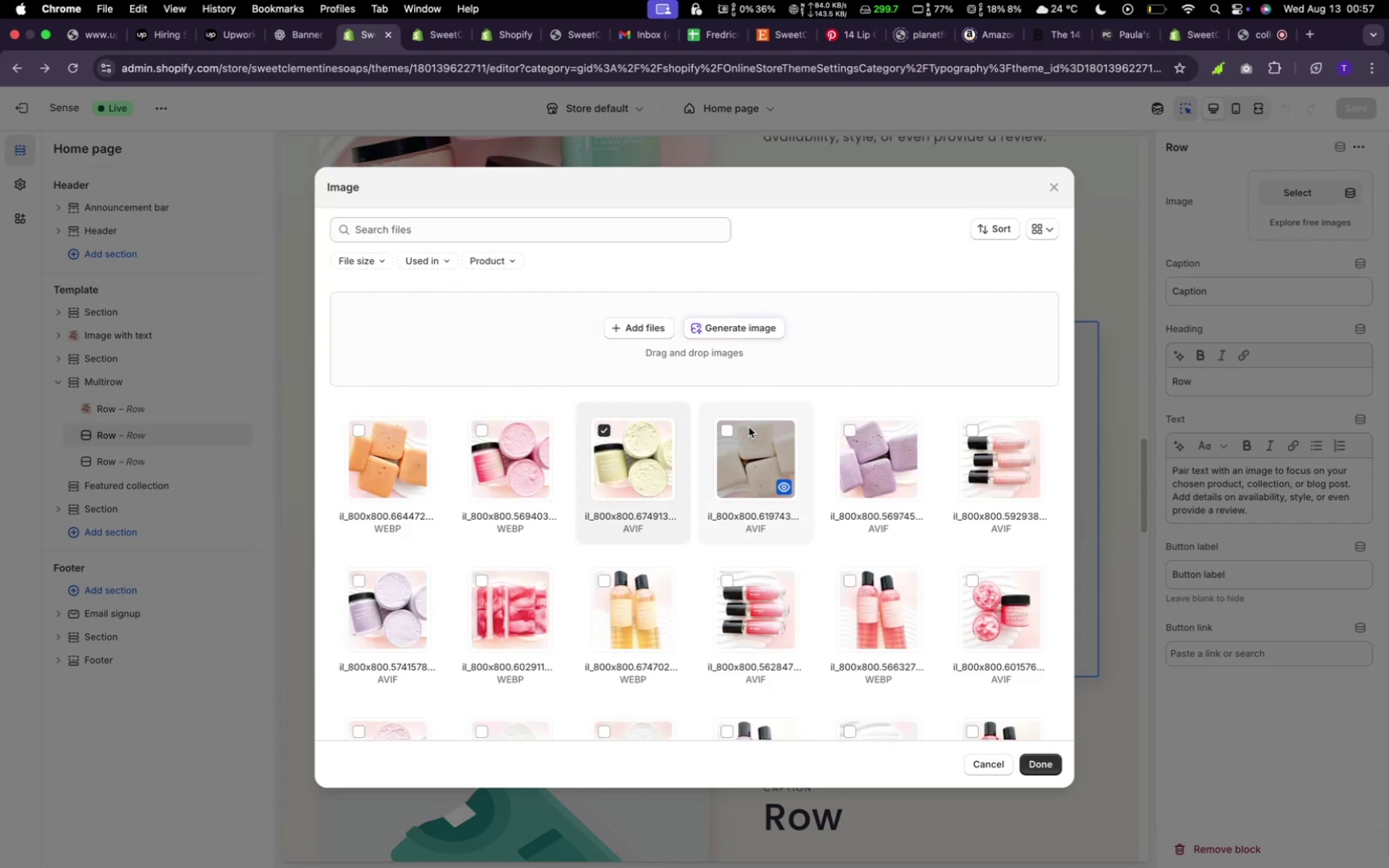 
scroll: coordinate [961, 715], scroll_direction: down, amount: 11.0
 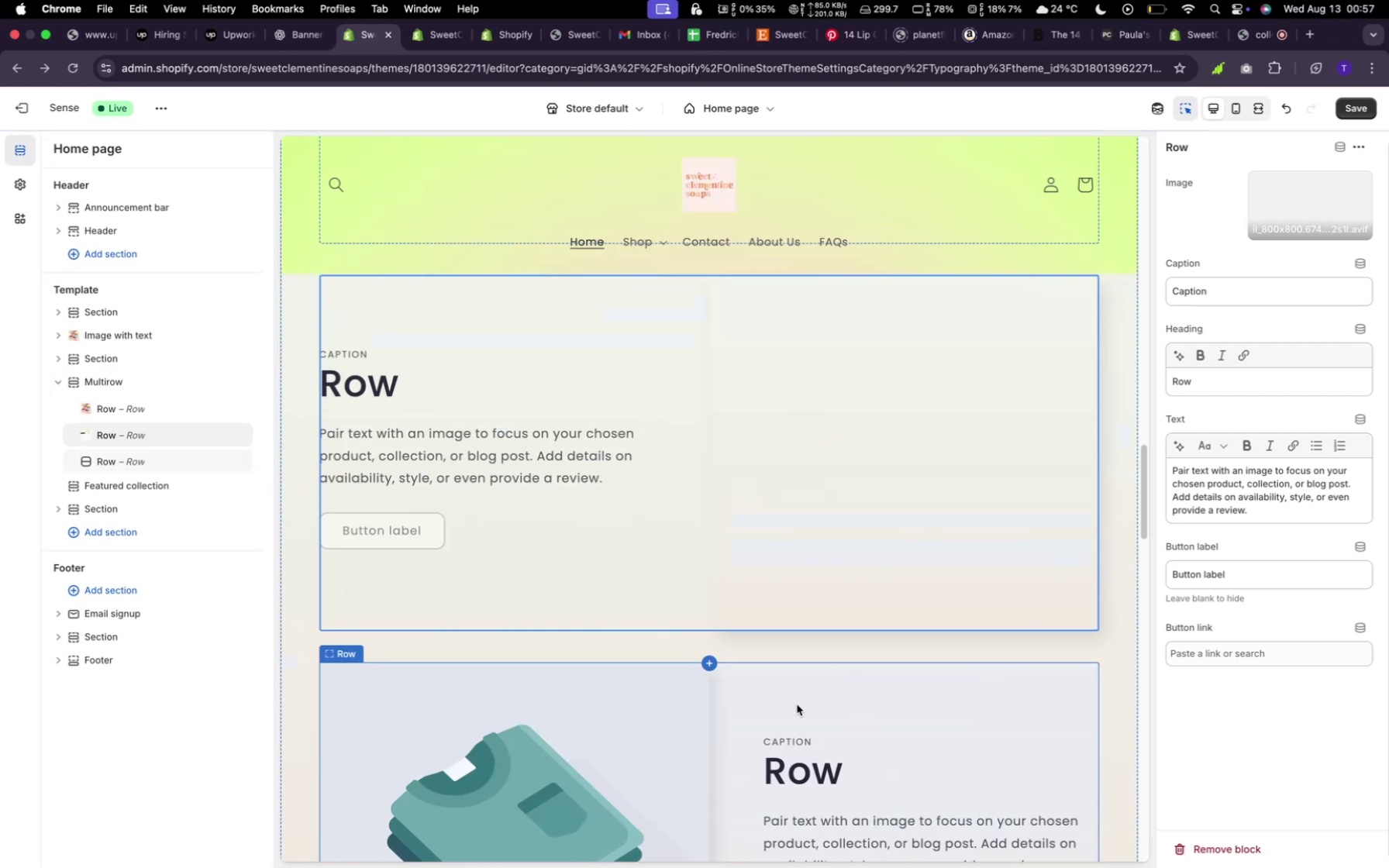 
left_click([646, 743])
 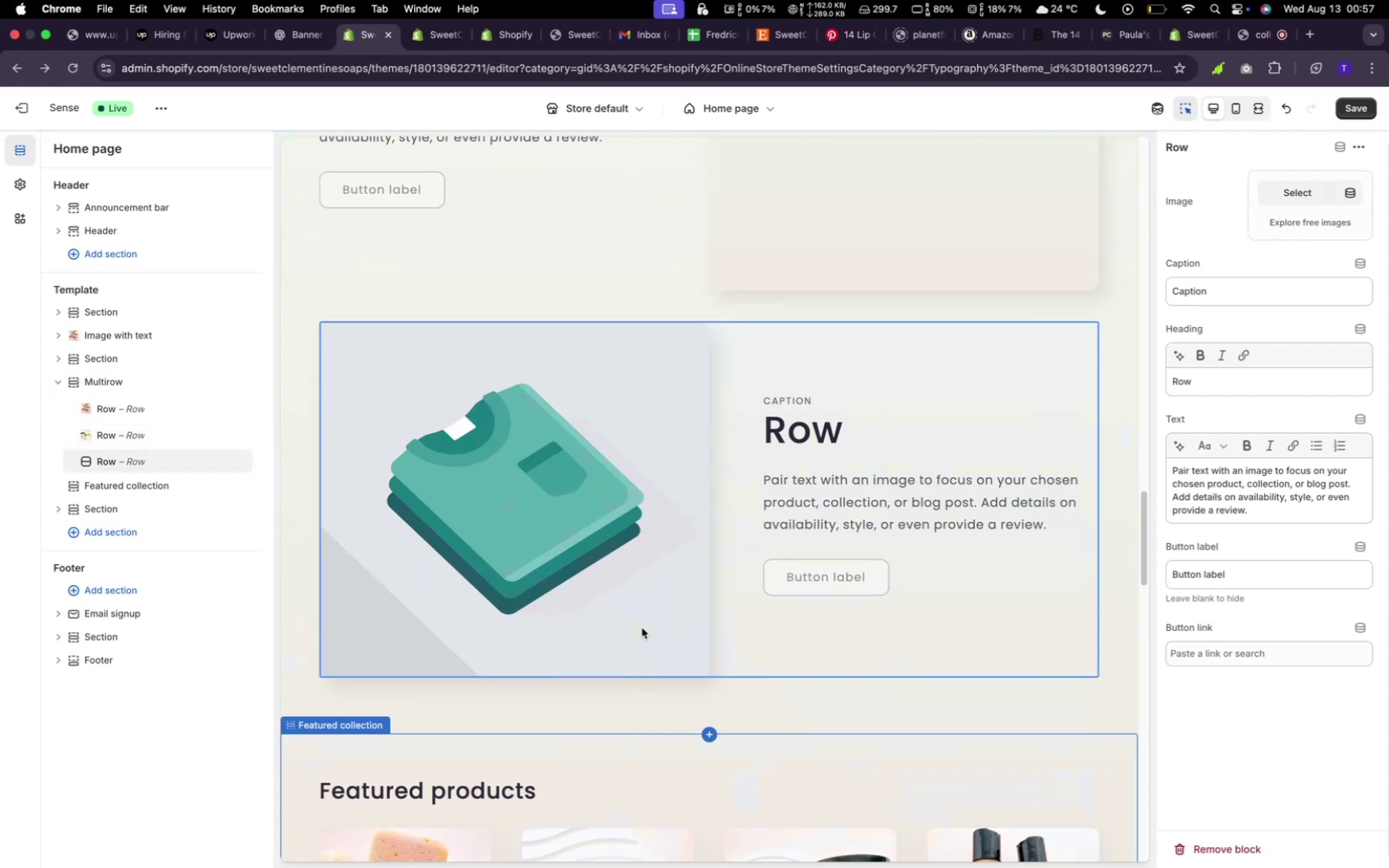 
left_click([637, 567])
 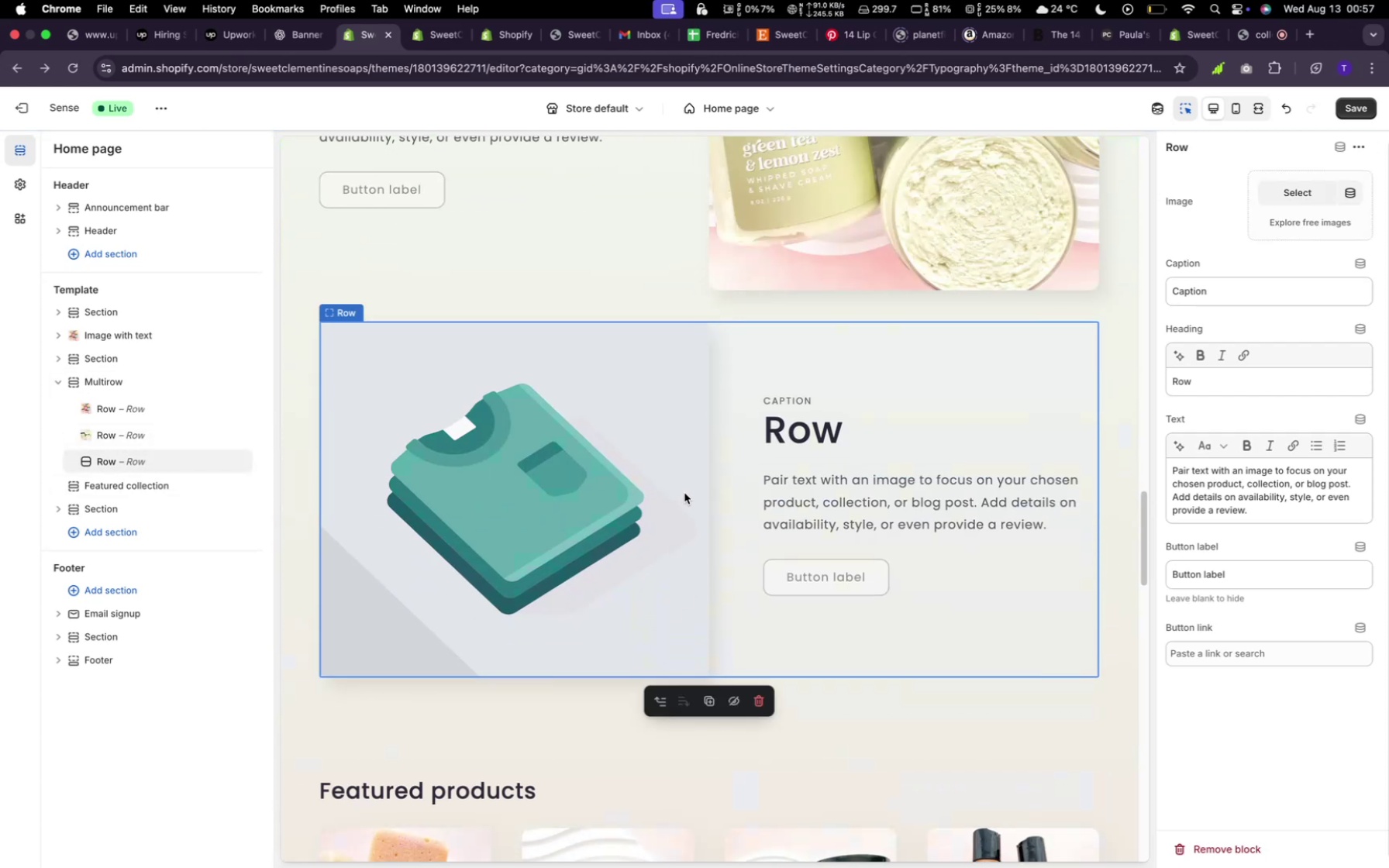 
left_click([684, 493])
 